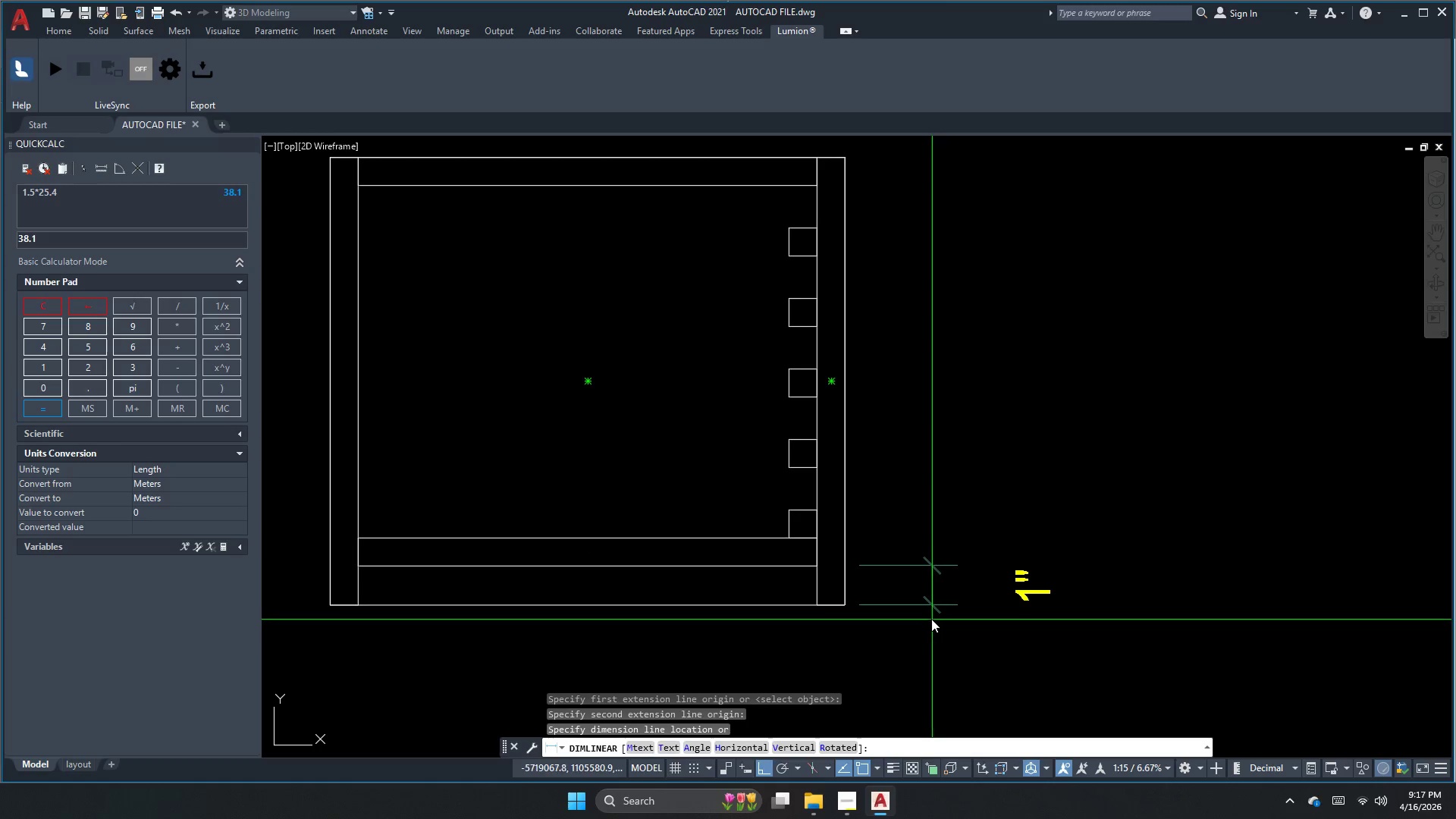 
key(Escape)
 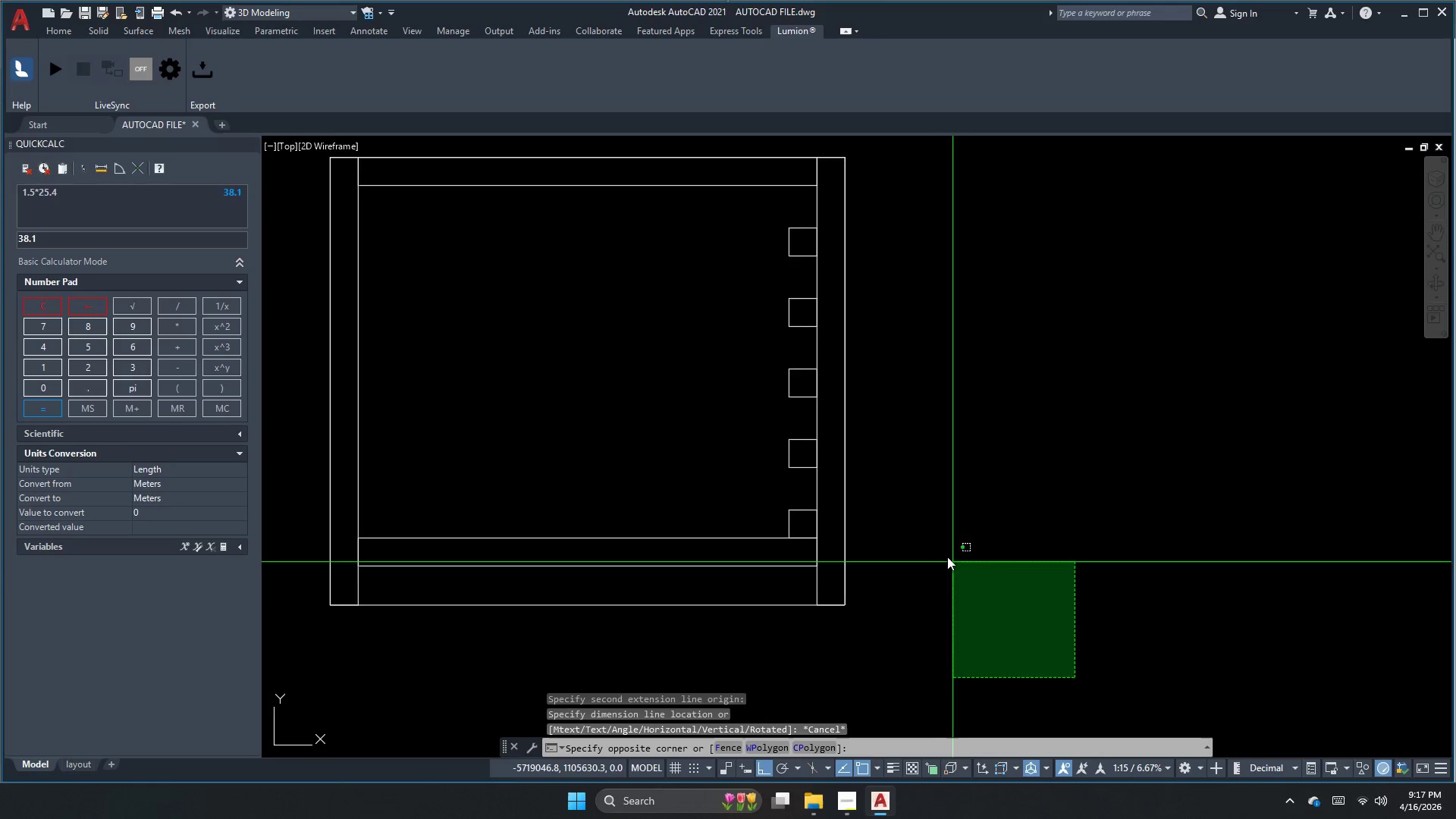 
key(Escape)
 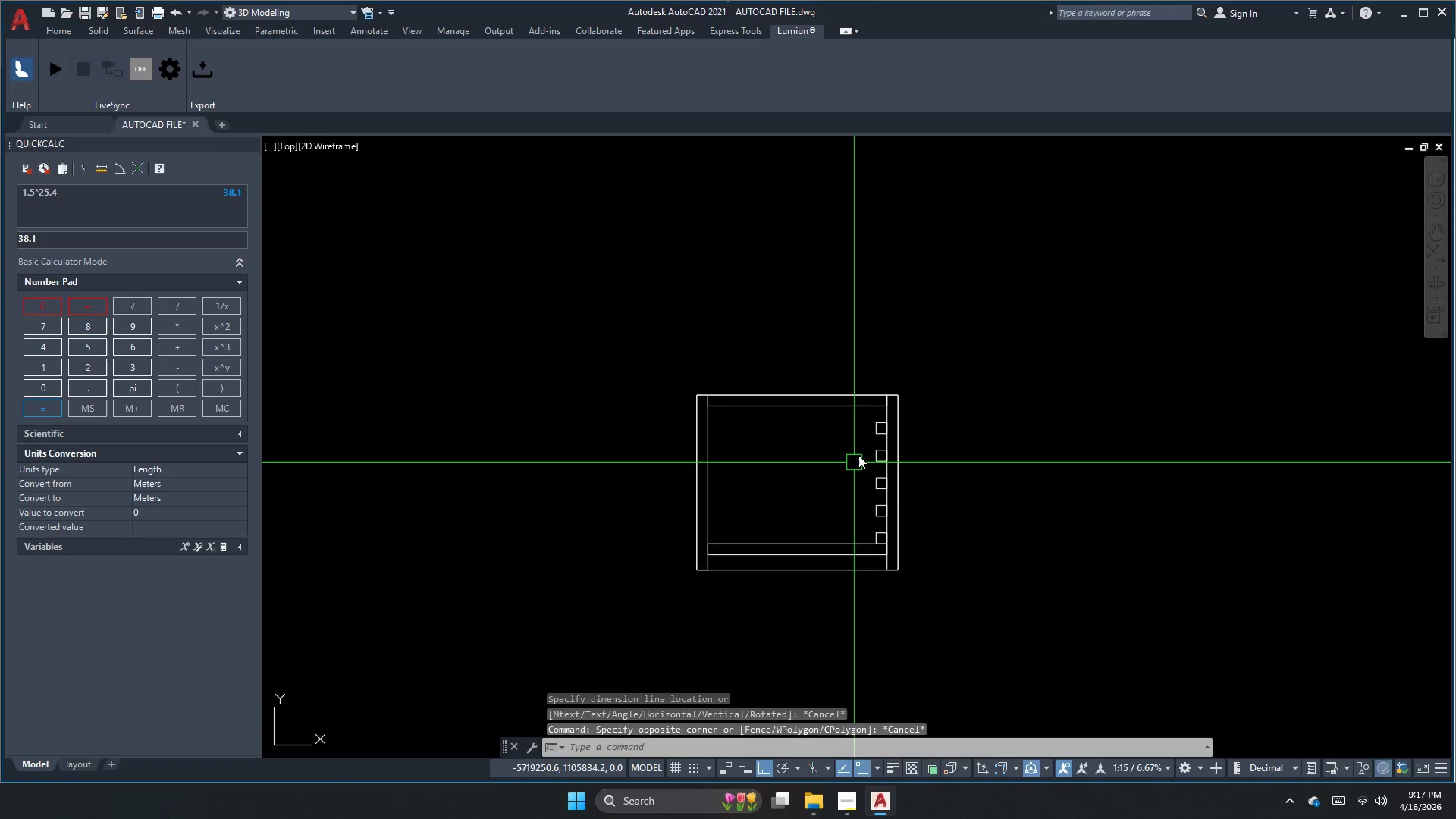 
scroll: coordinate [932, 548], scroll_direction: down, amount: 2.0
 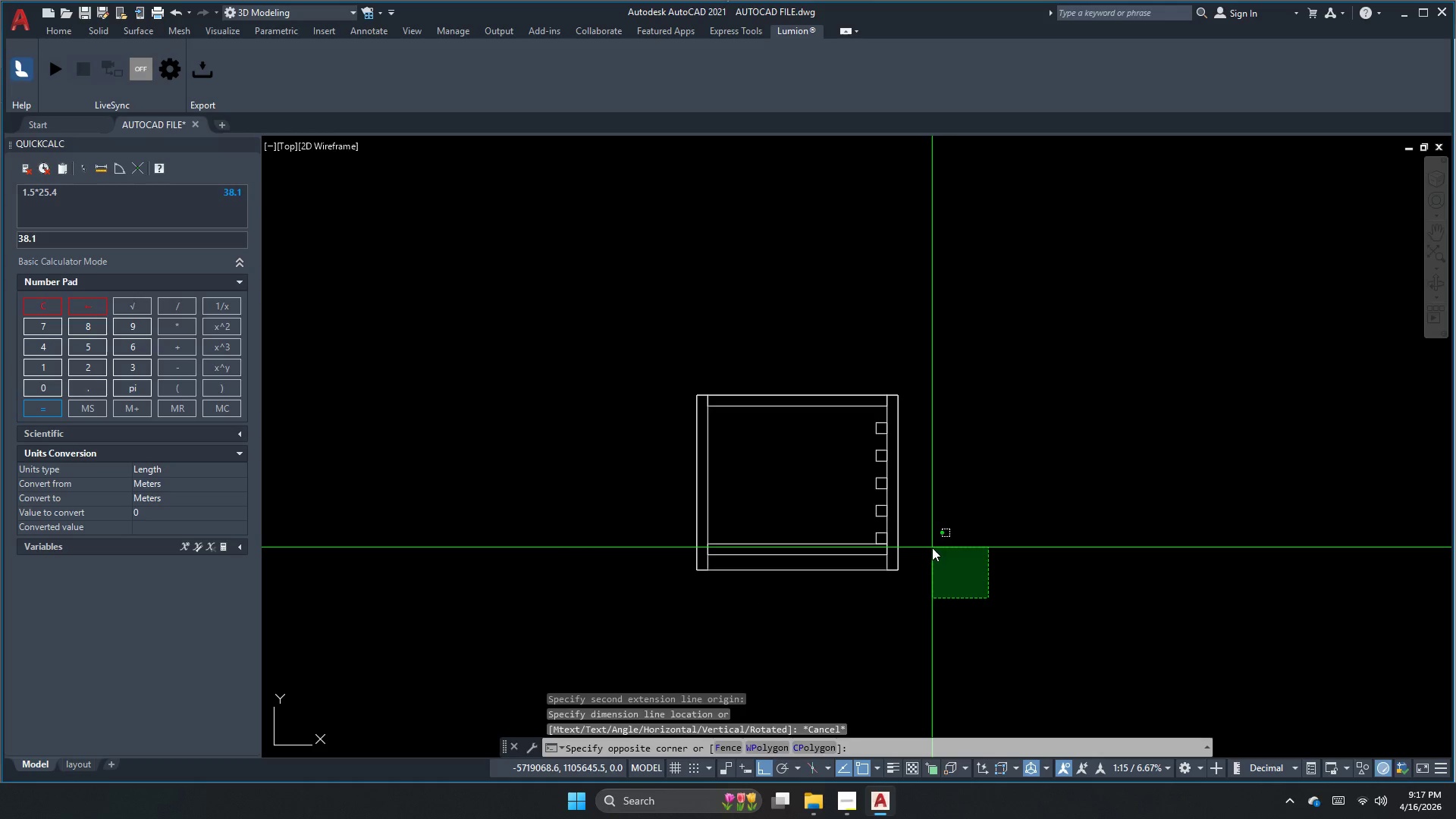 
key(Escape)
 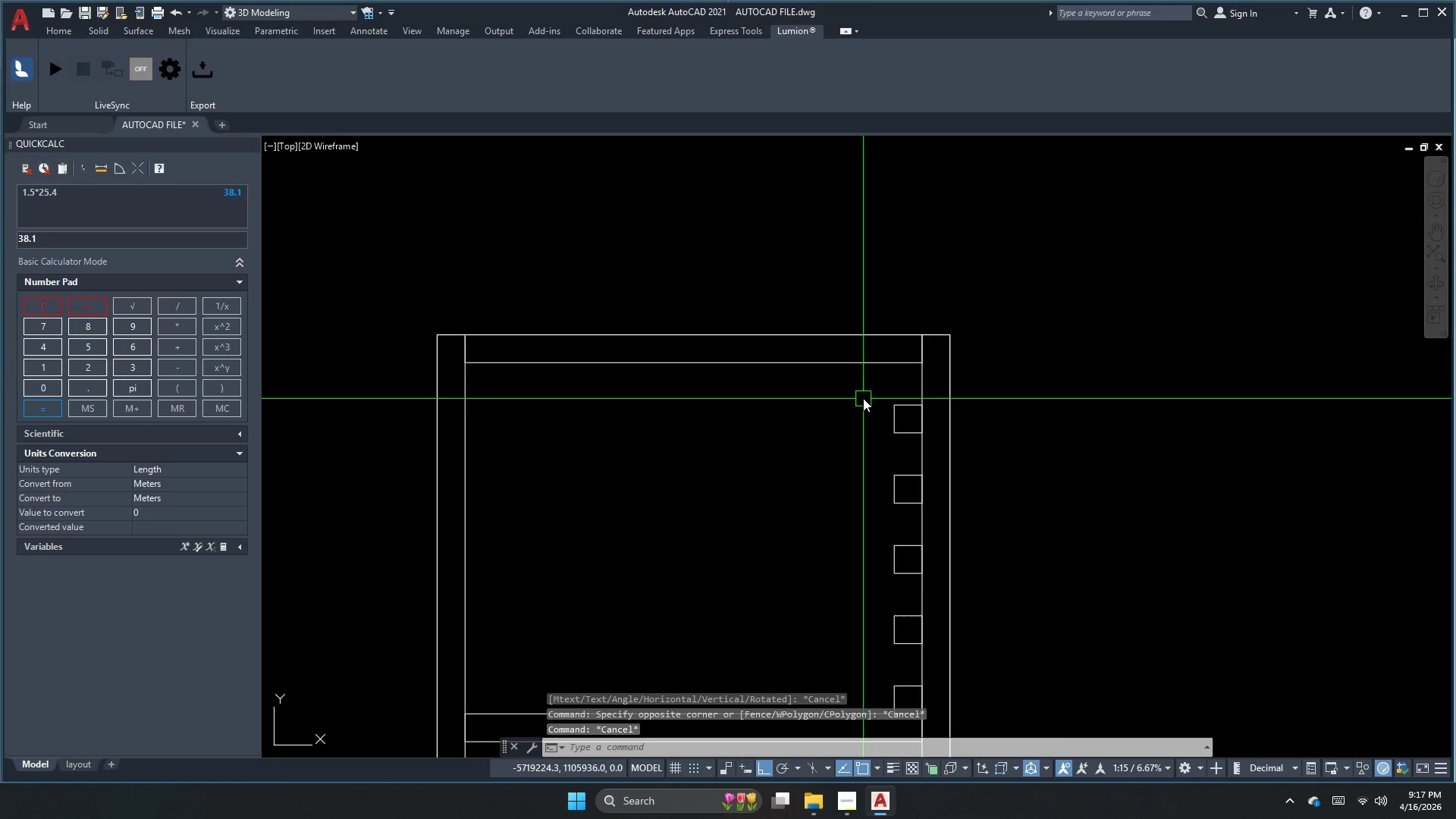 
scroll: coordinate [866, 431], scroll_direction: up, amount: 2.0
 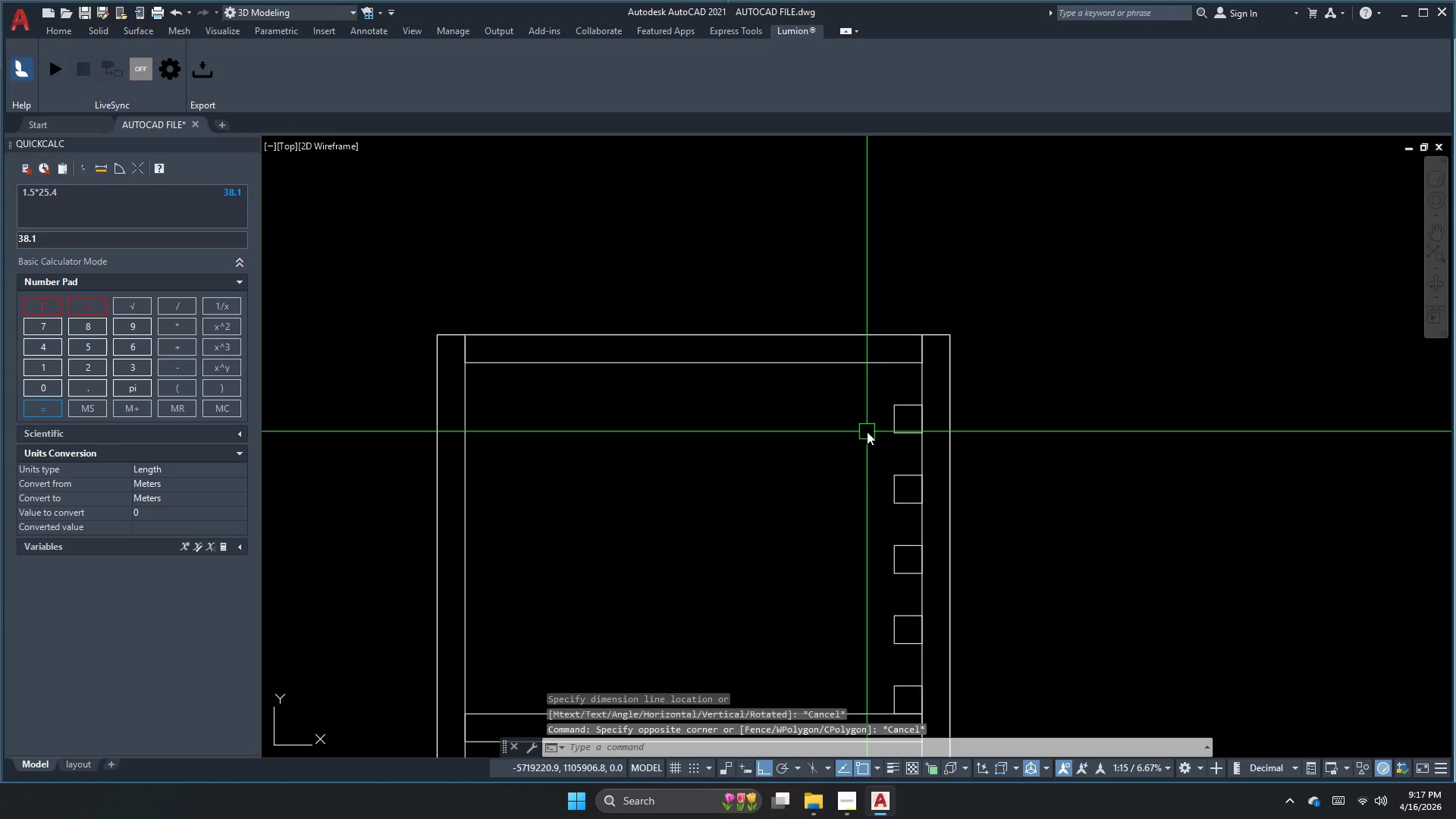 
left_click([864, 396])
 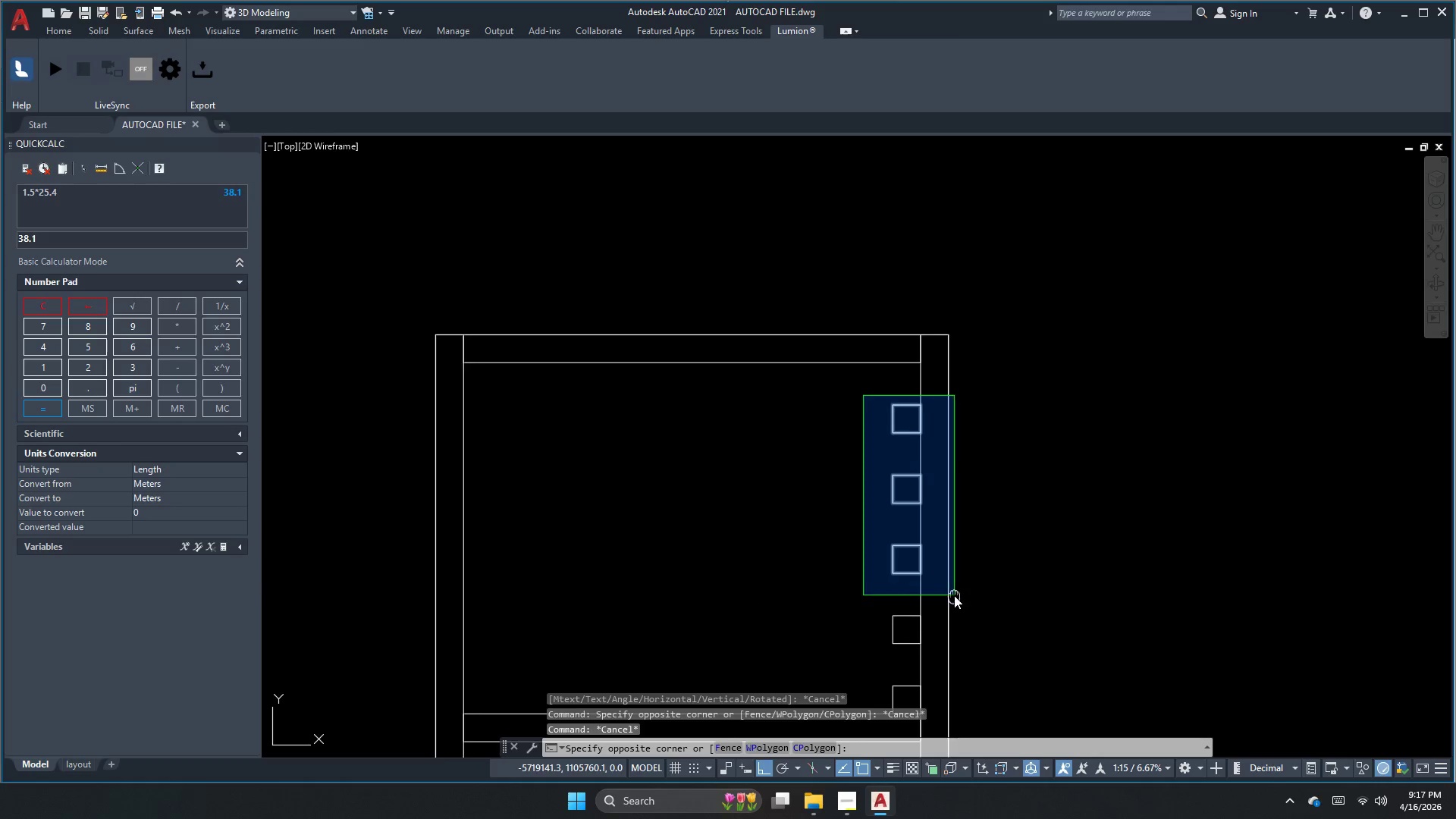 
left_click([930, 594])
 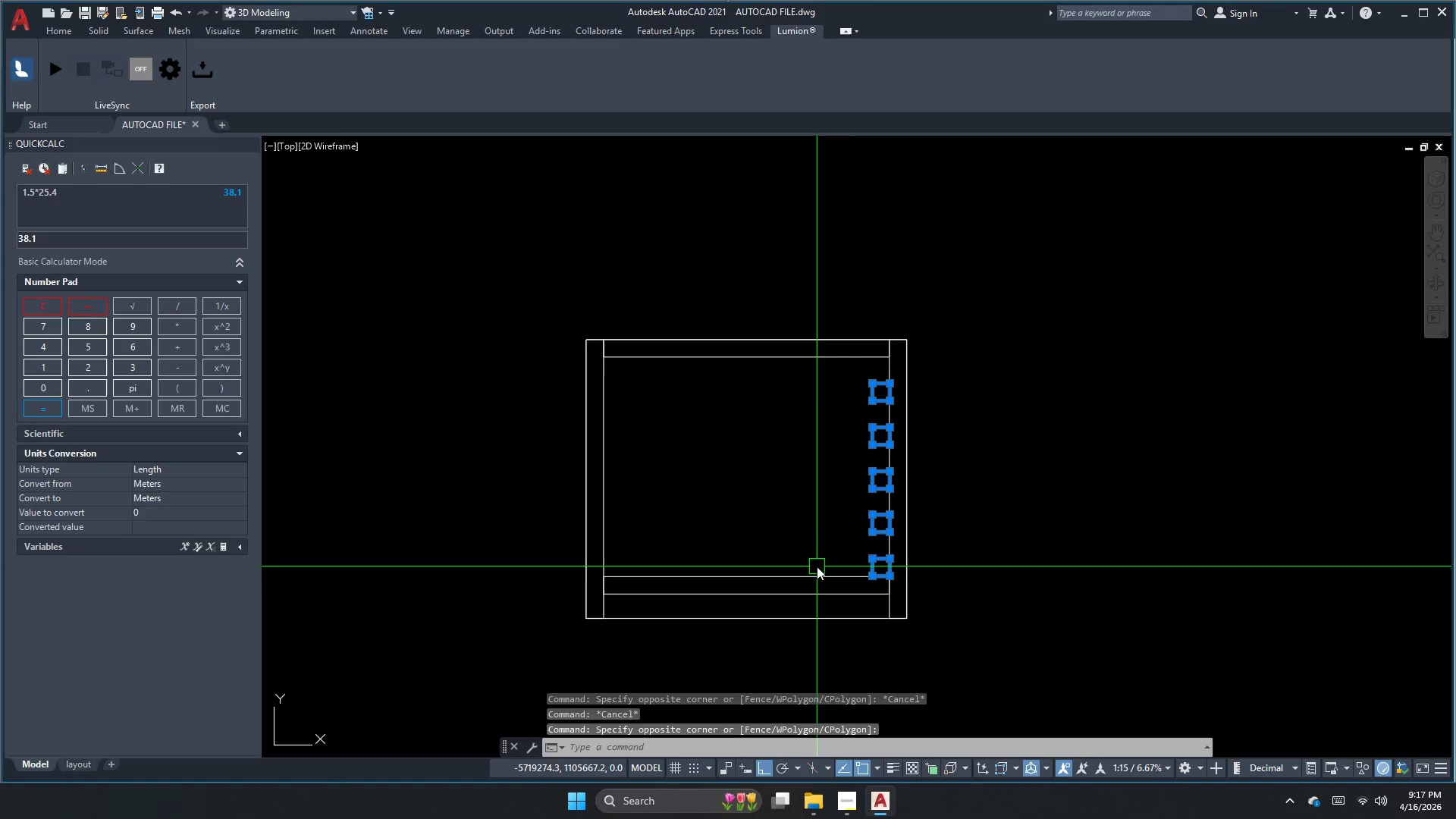 
scroll: coordinate [902, 494], scroll_direction: down, amount: 1.0
 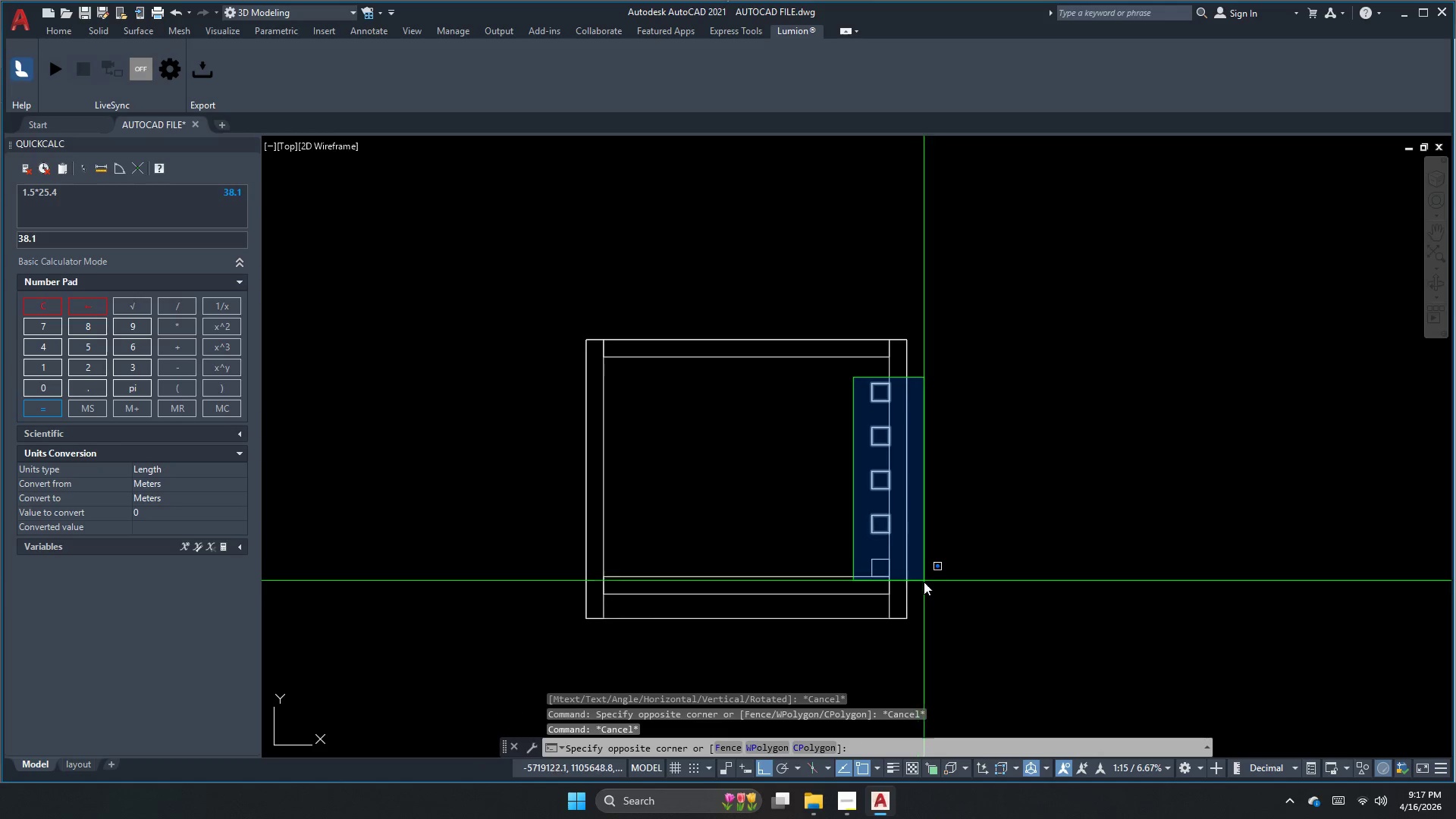 
type(mi )
 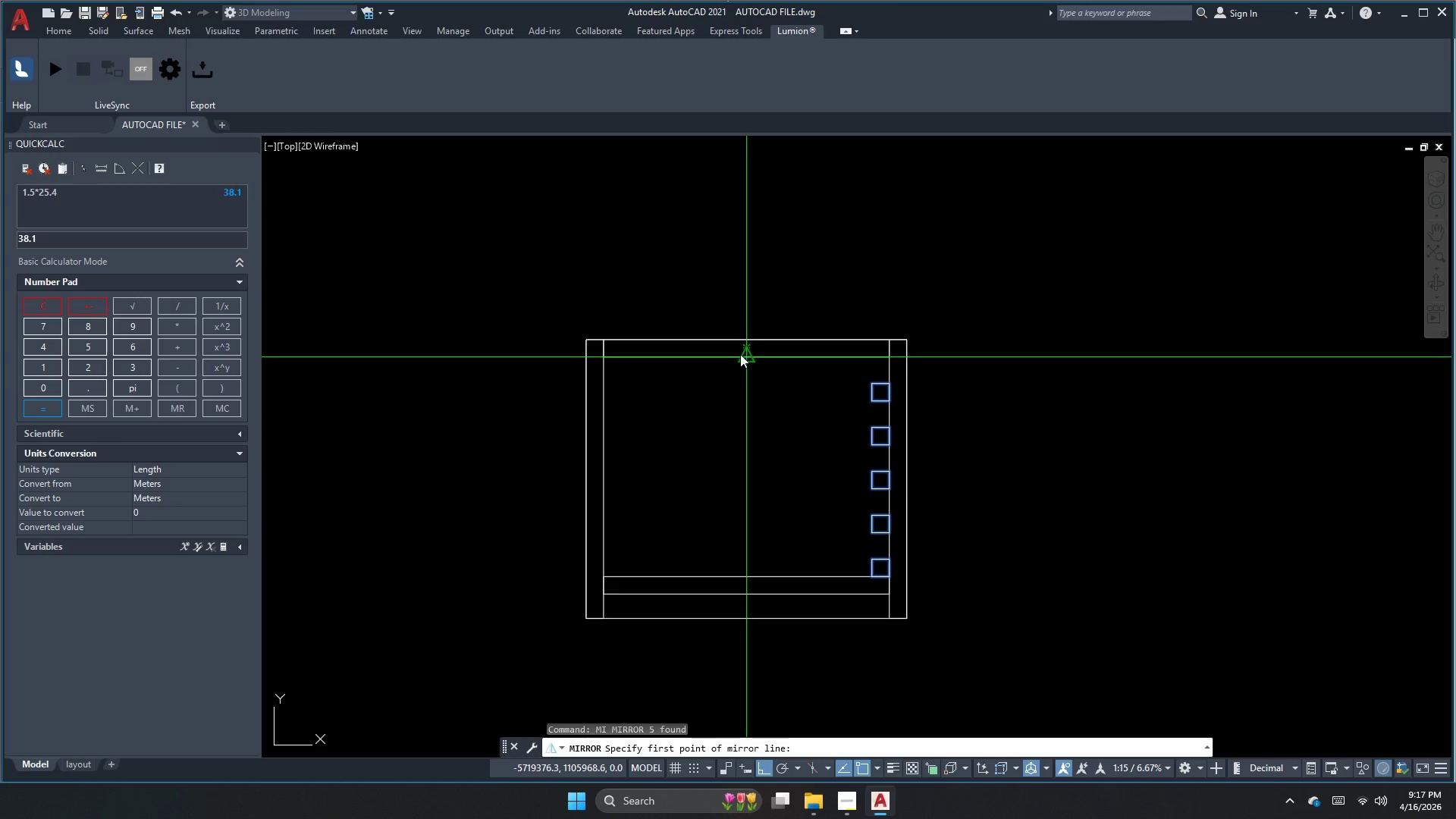 
double_click([738, 384])
 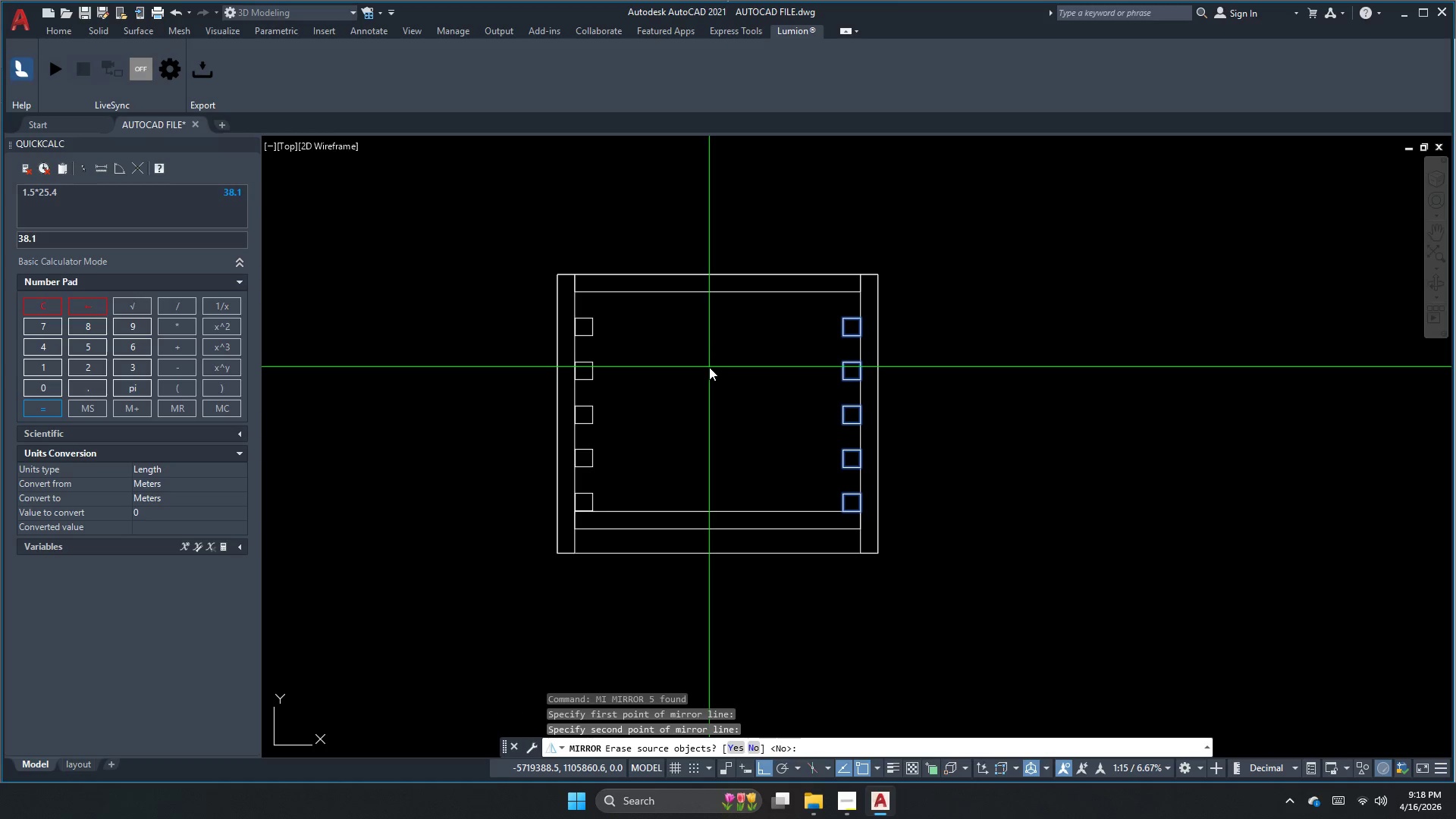 
key(N)
 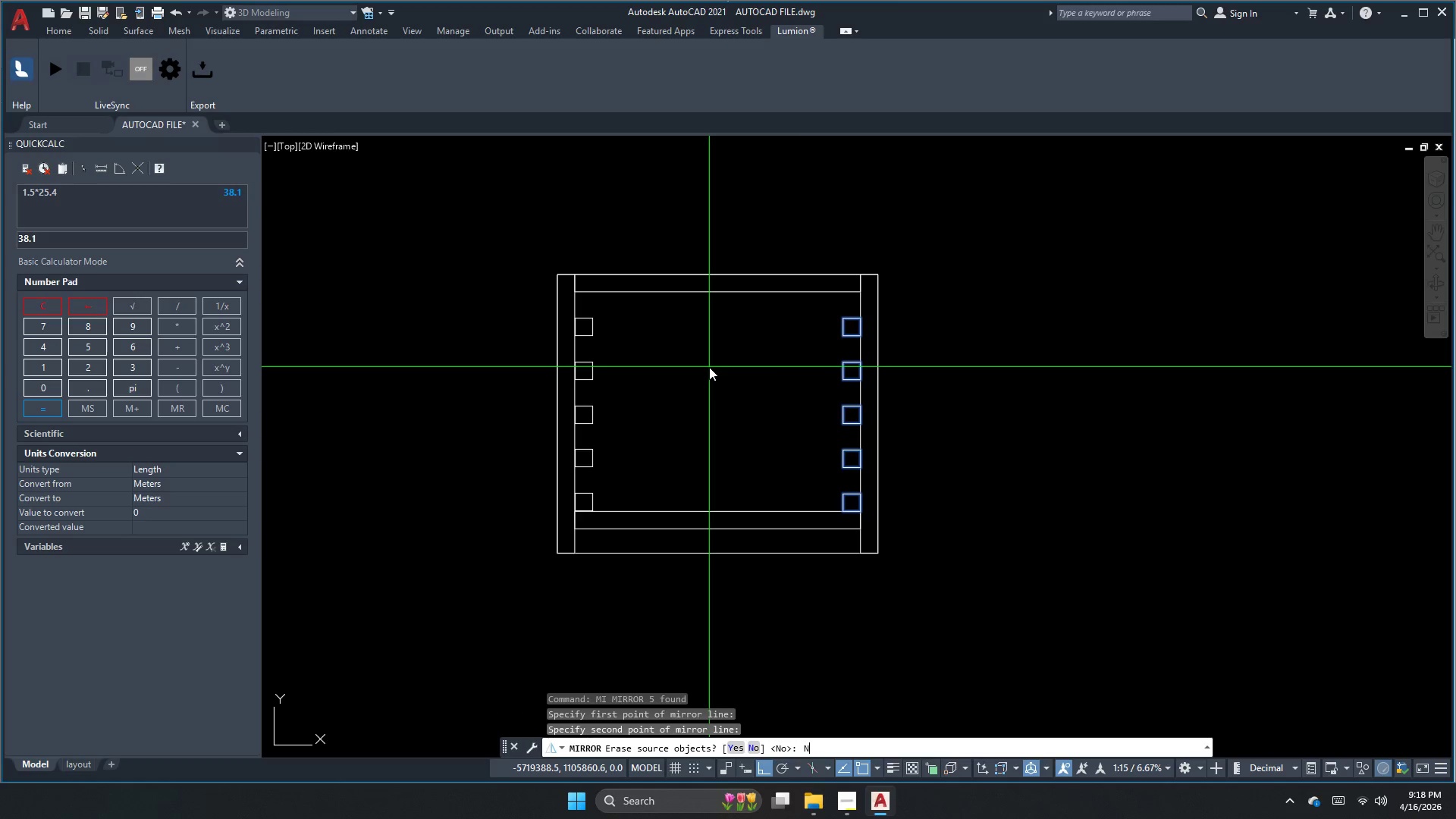 
key(Space)
 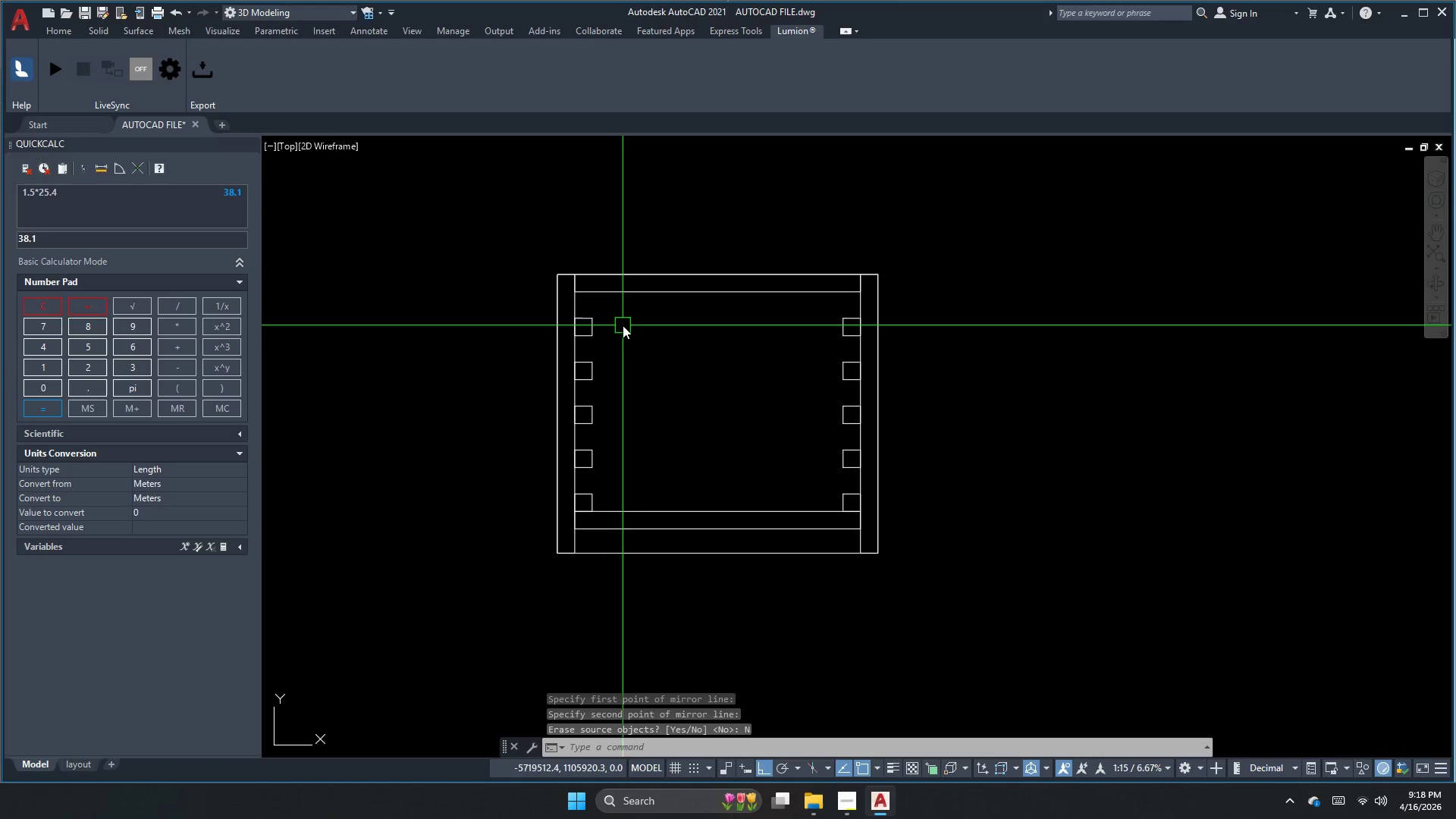 
key(Escape)
 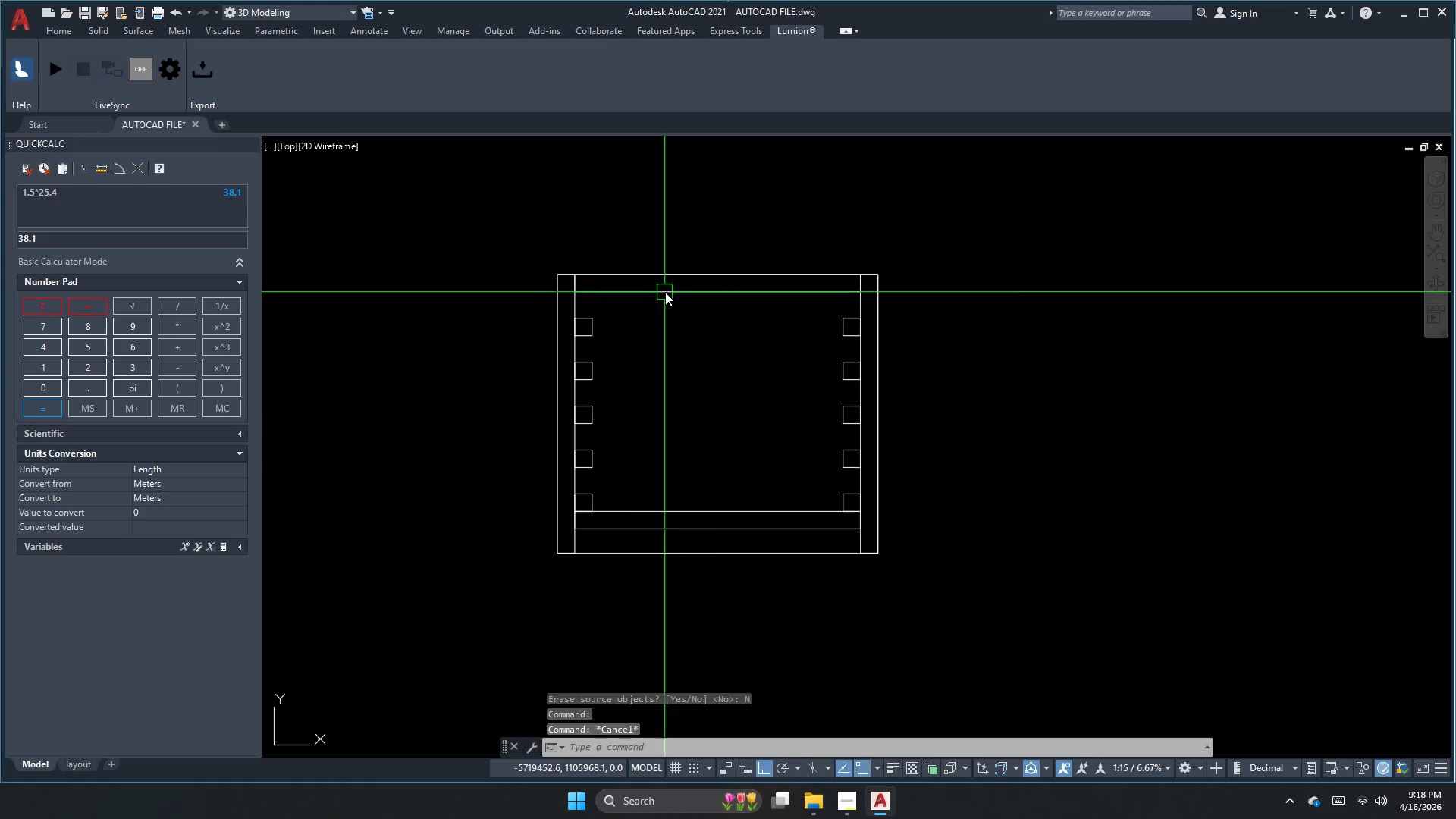 
left_click([670, 290])
 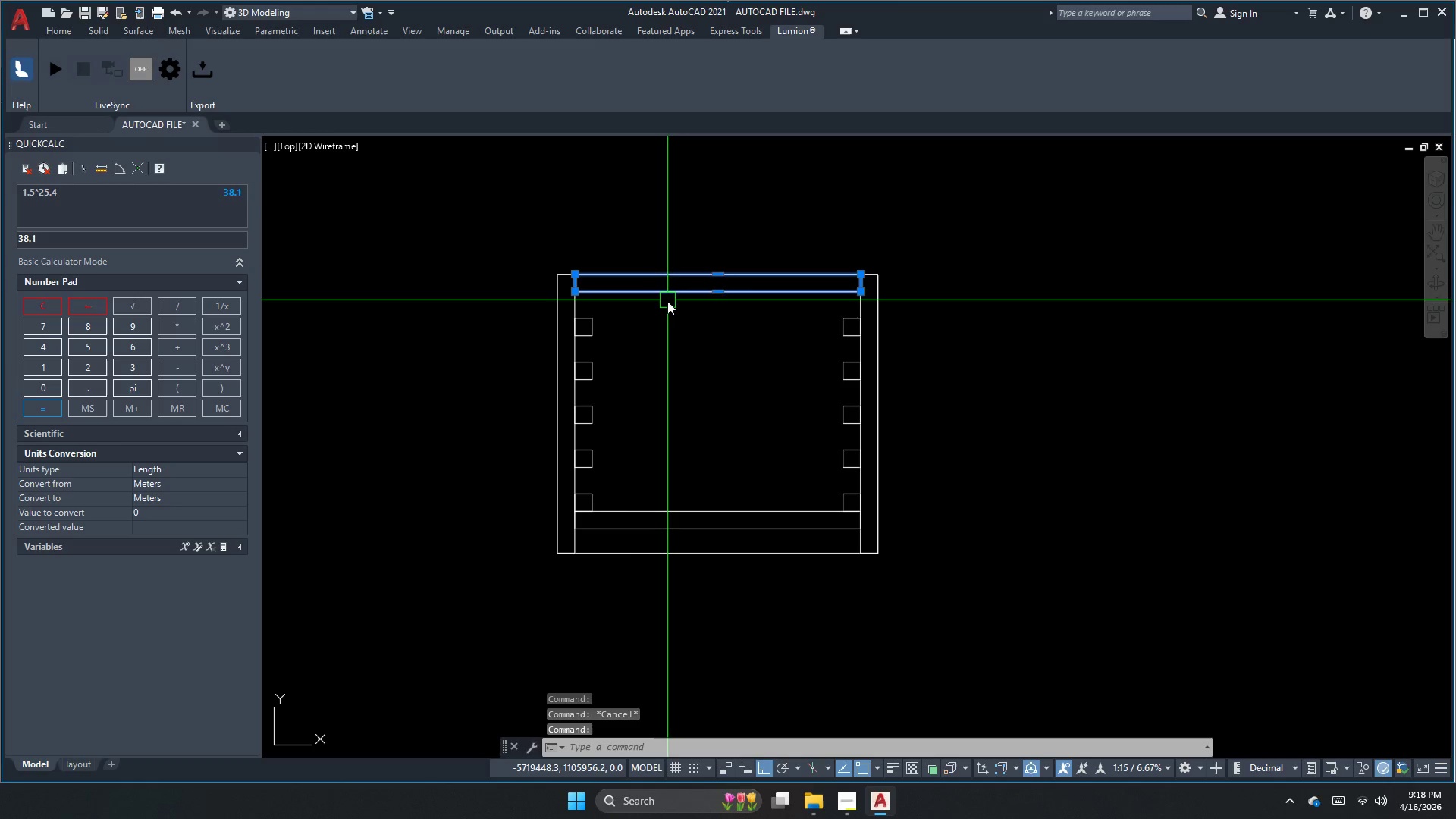 
key(Escape)
 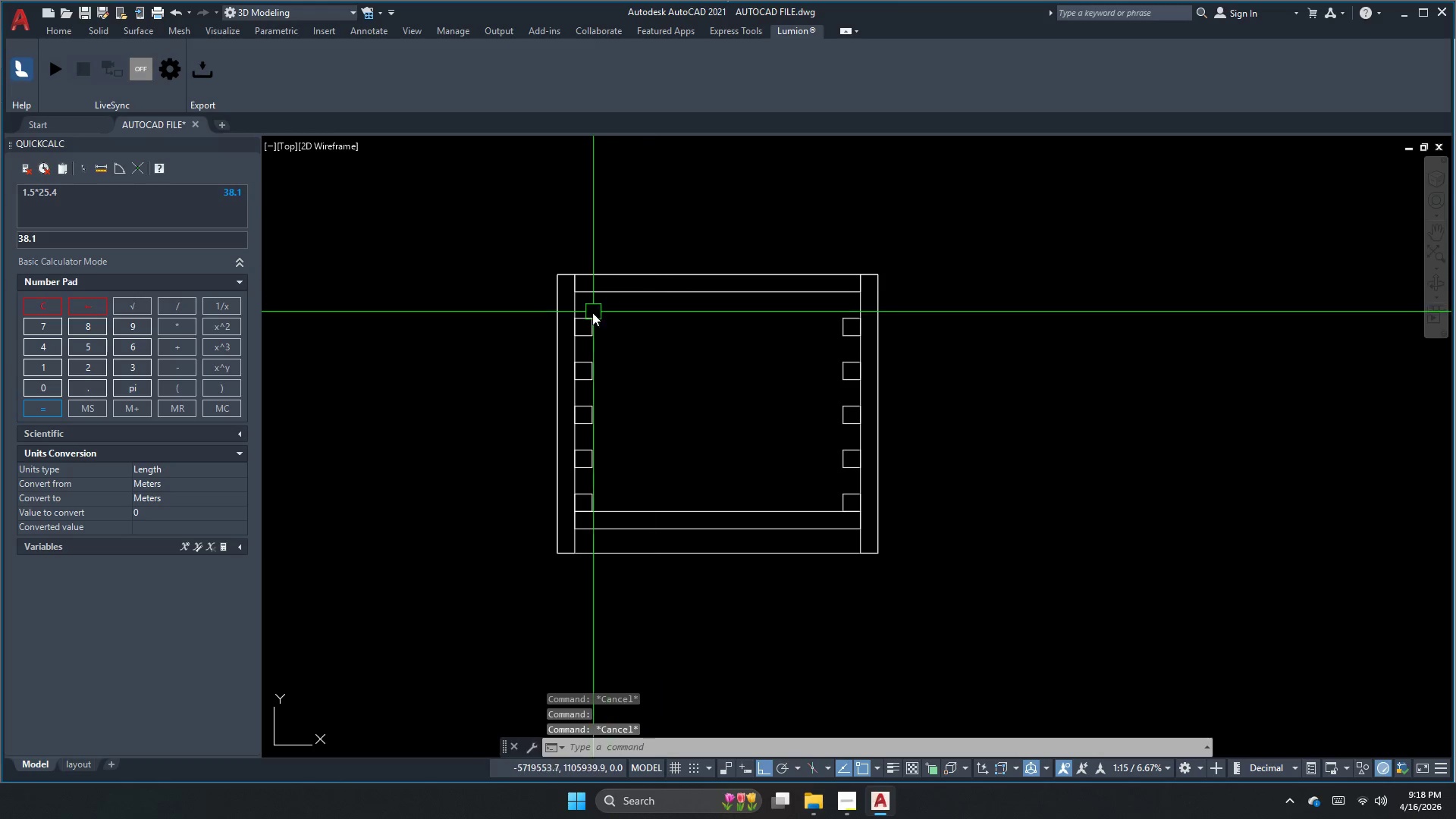 
key(Escape)
type(re)
 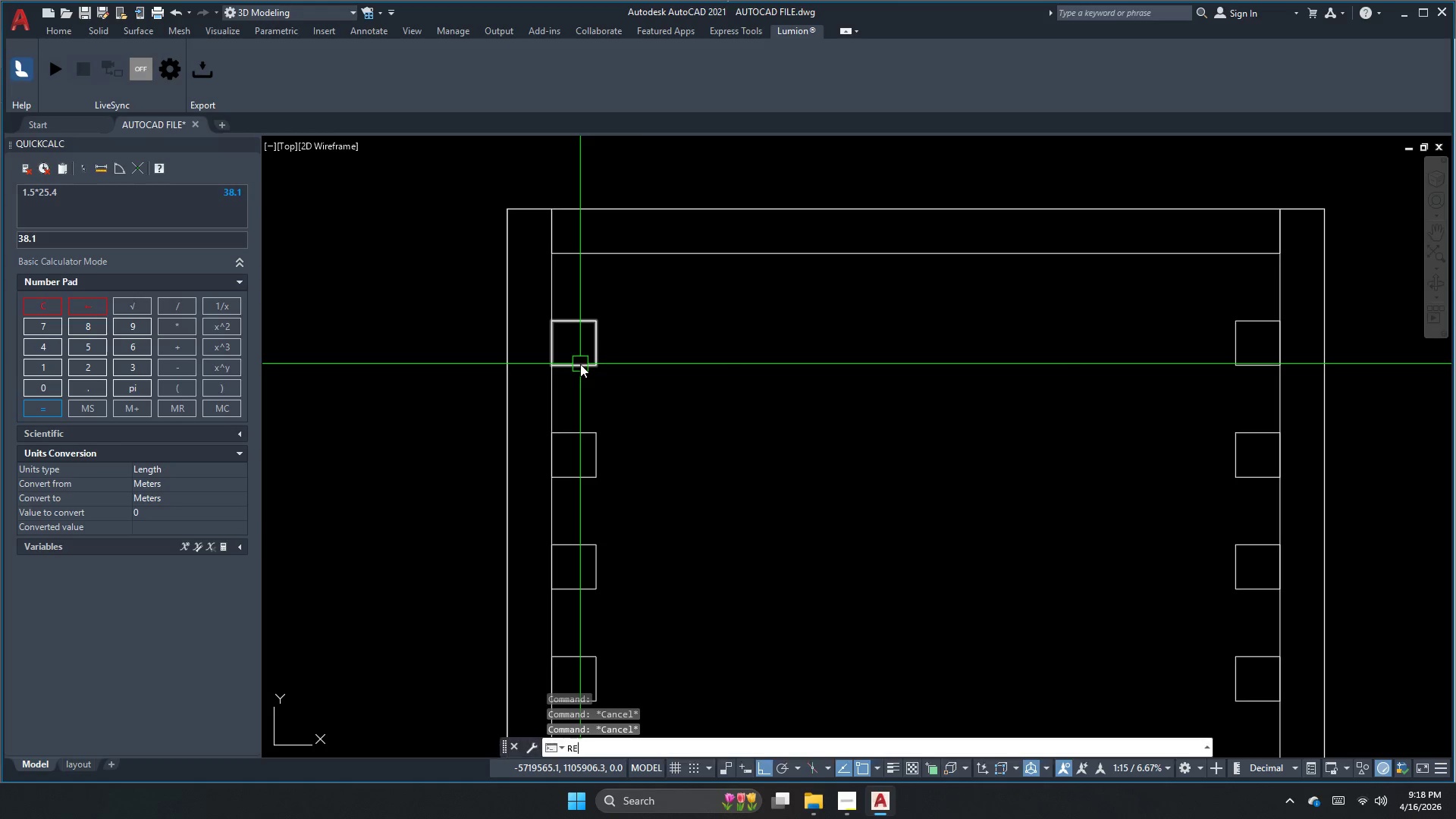 
scroll: coordinate [588, 318], scroll_direction: up, amount: 2.0
 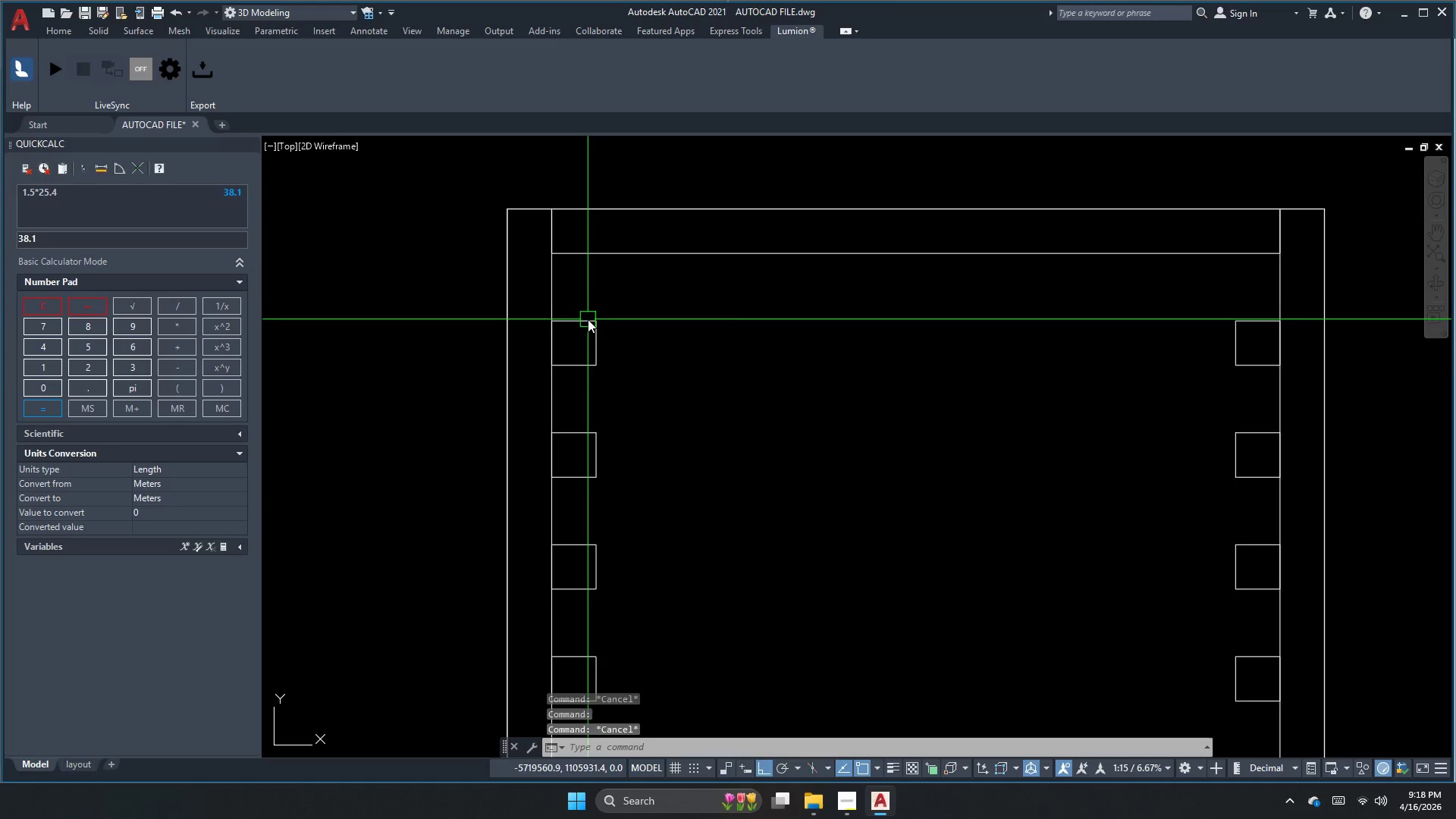 
key(C)
 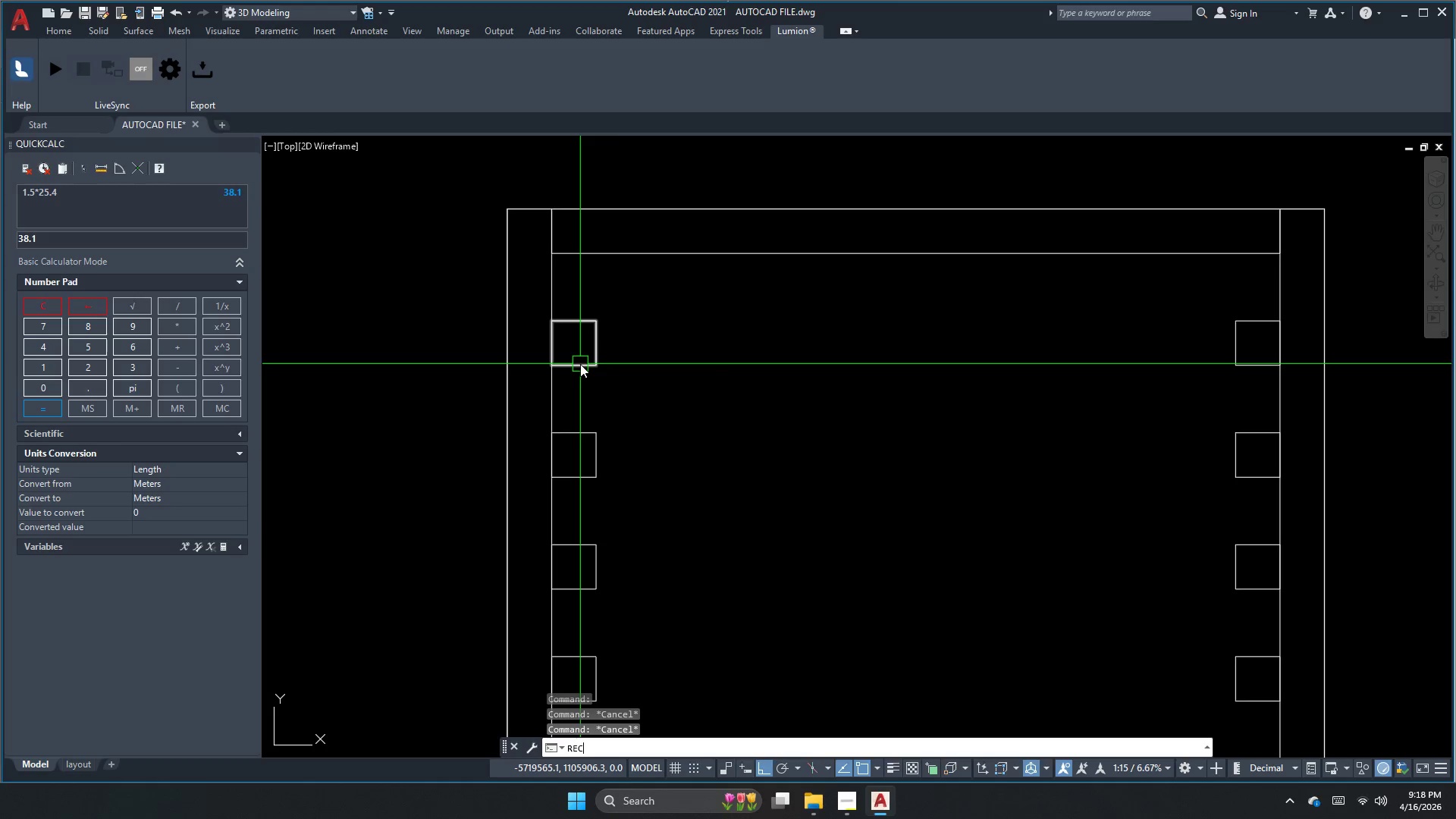 
key(Space)
 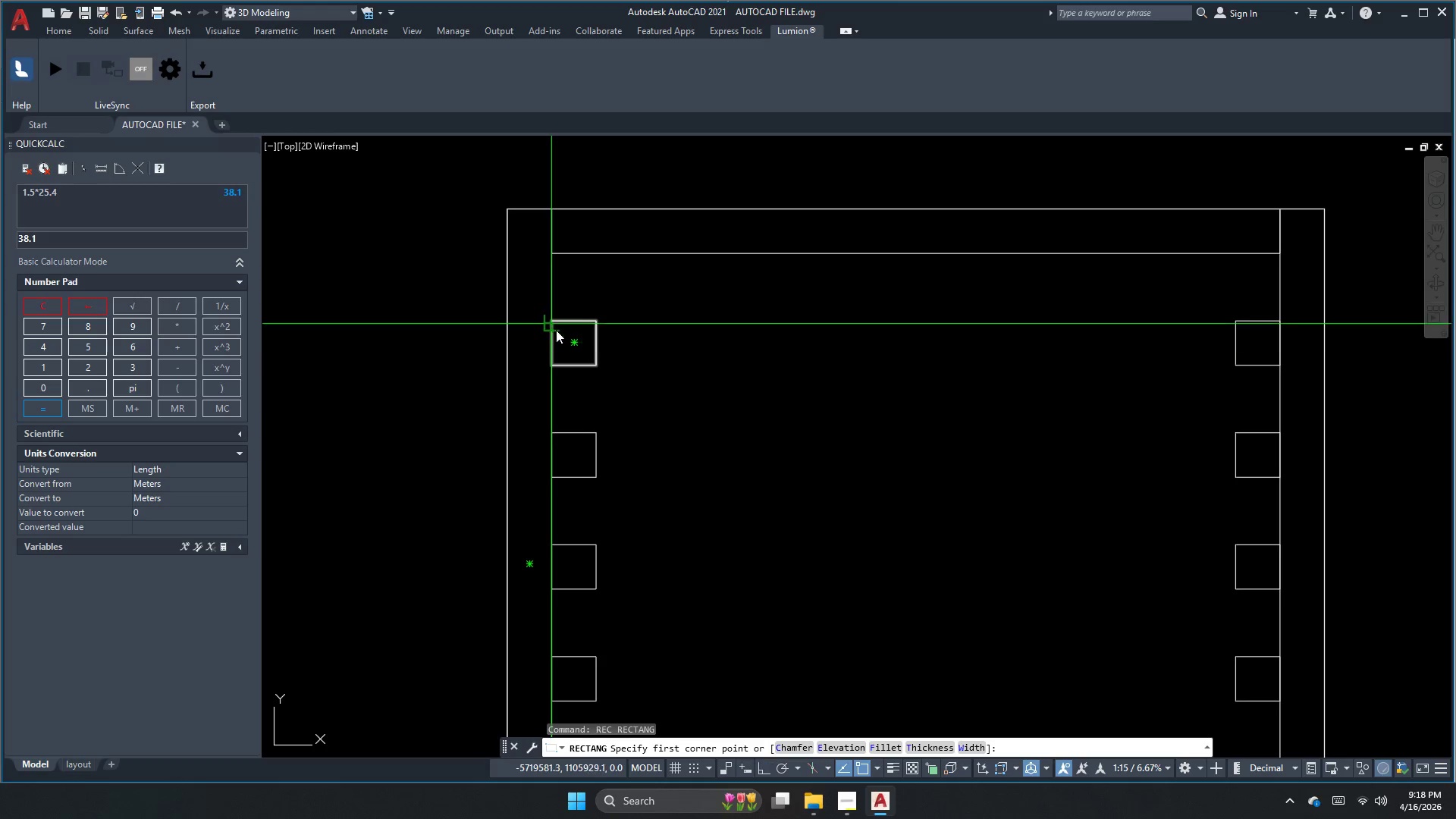 
key(Escape)
 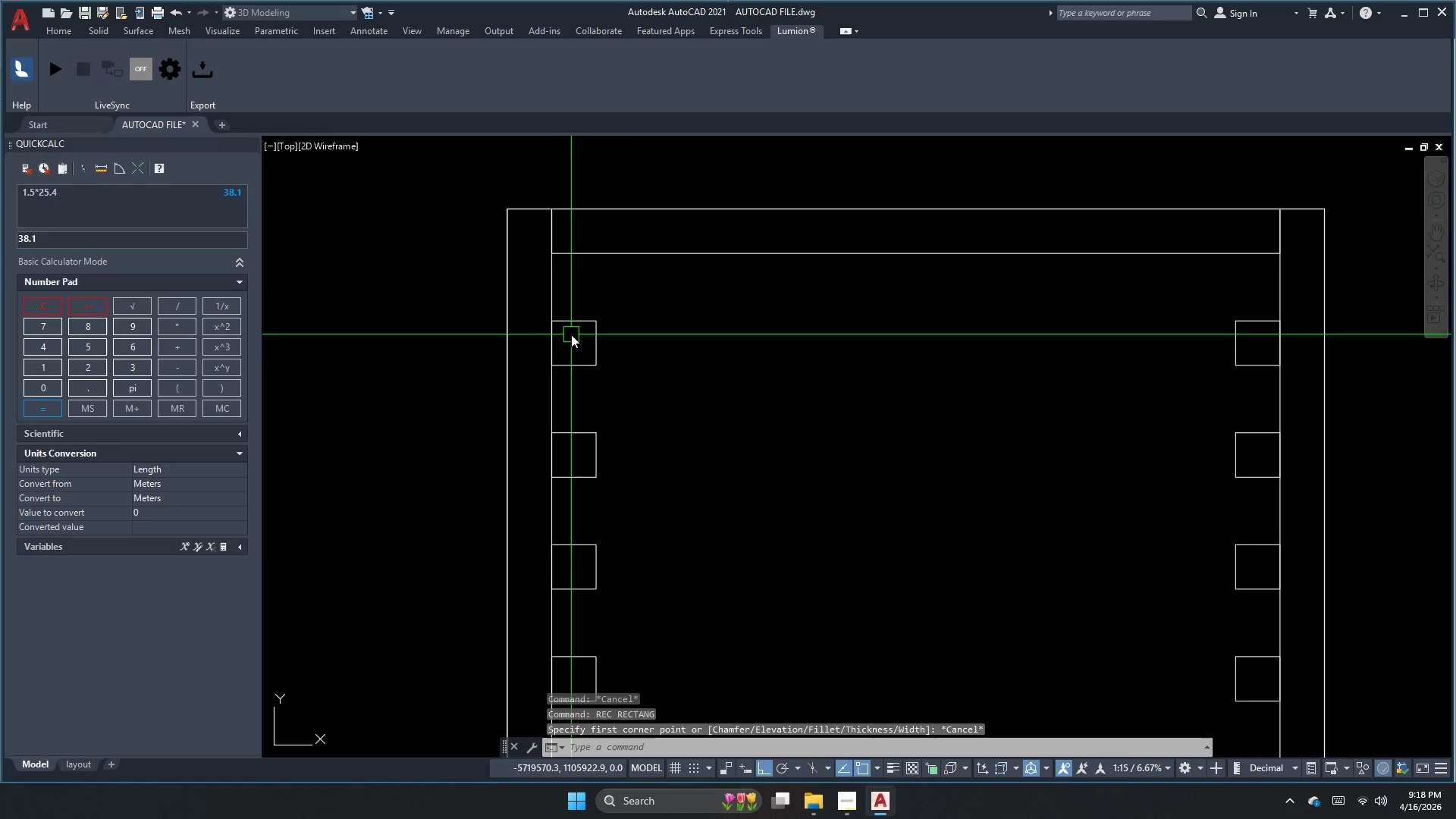 
key(Escape)
 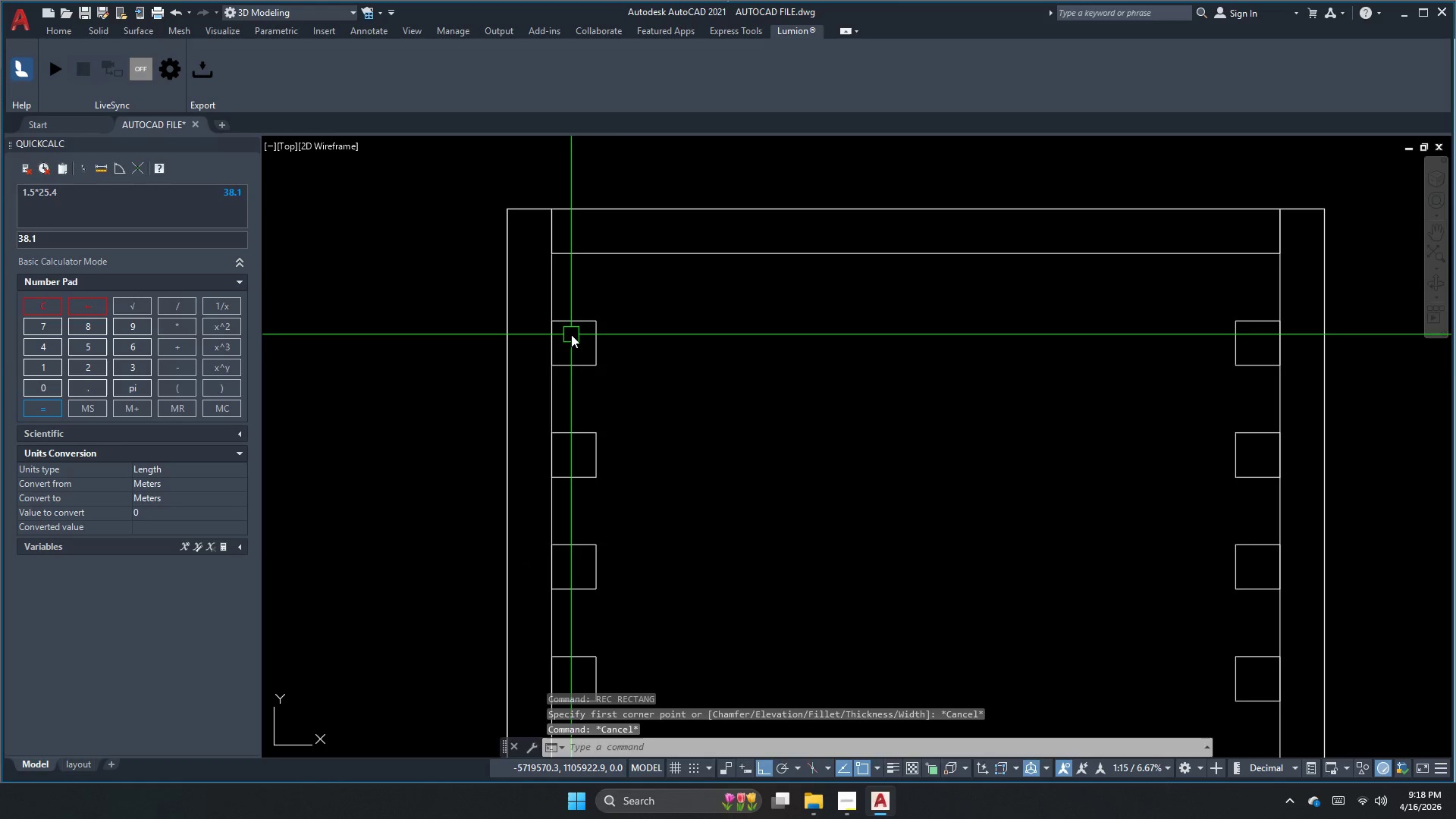 
key(O)
 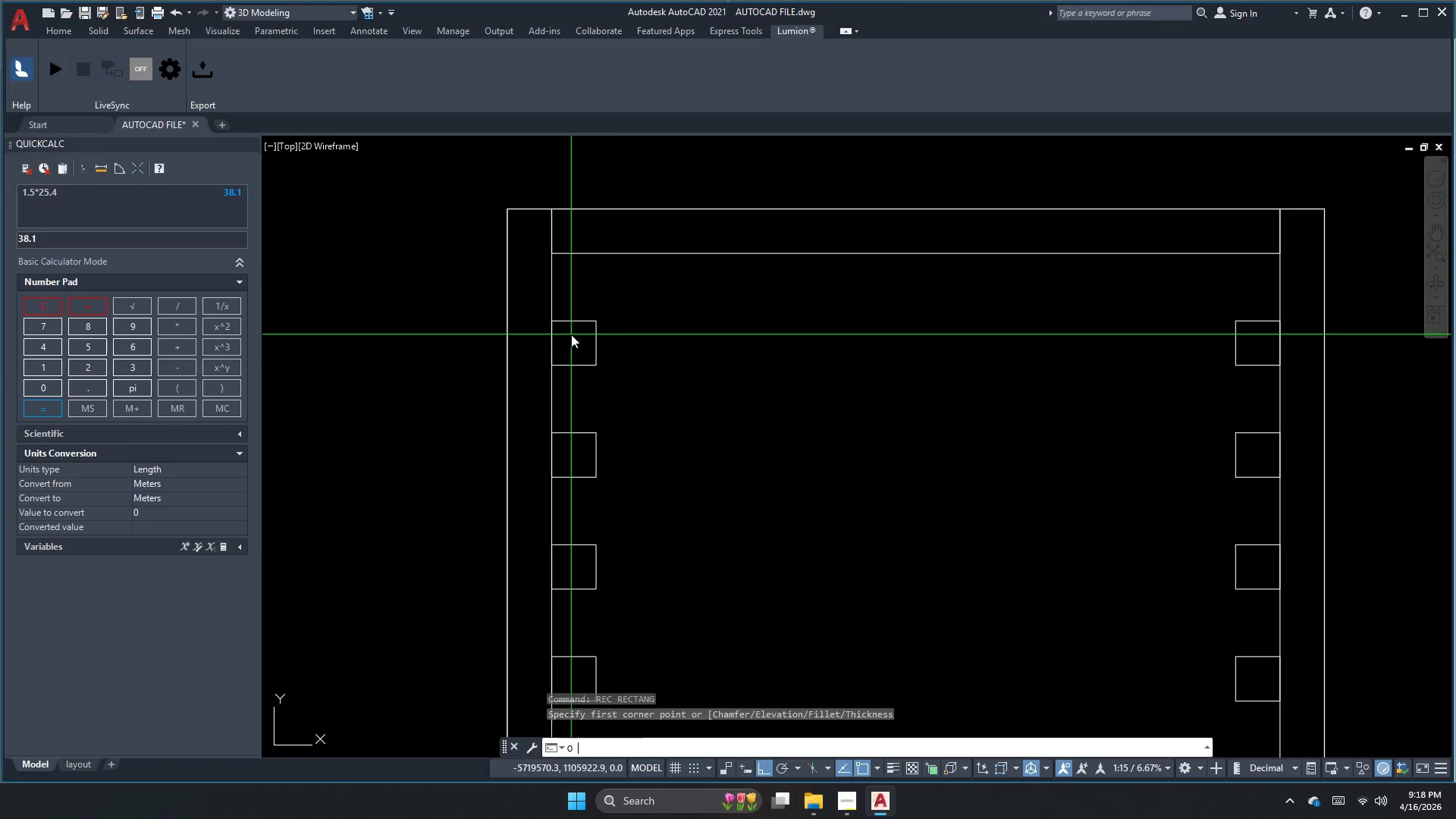 
key(Space)
 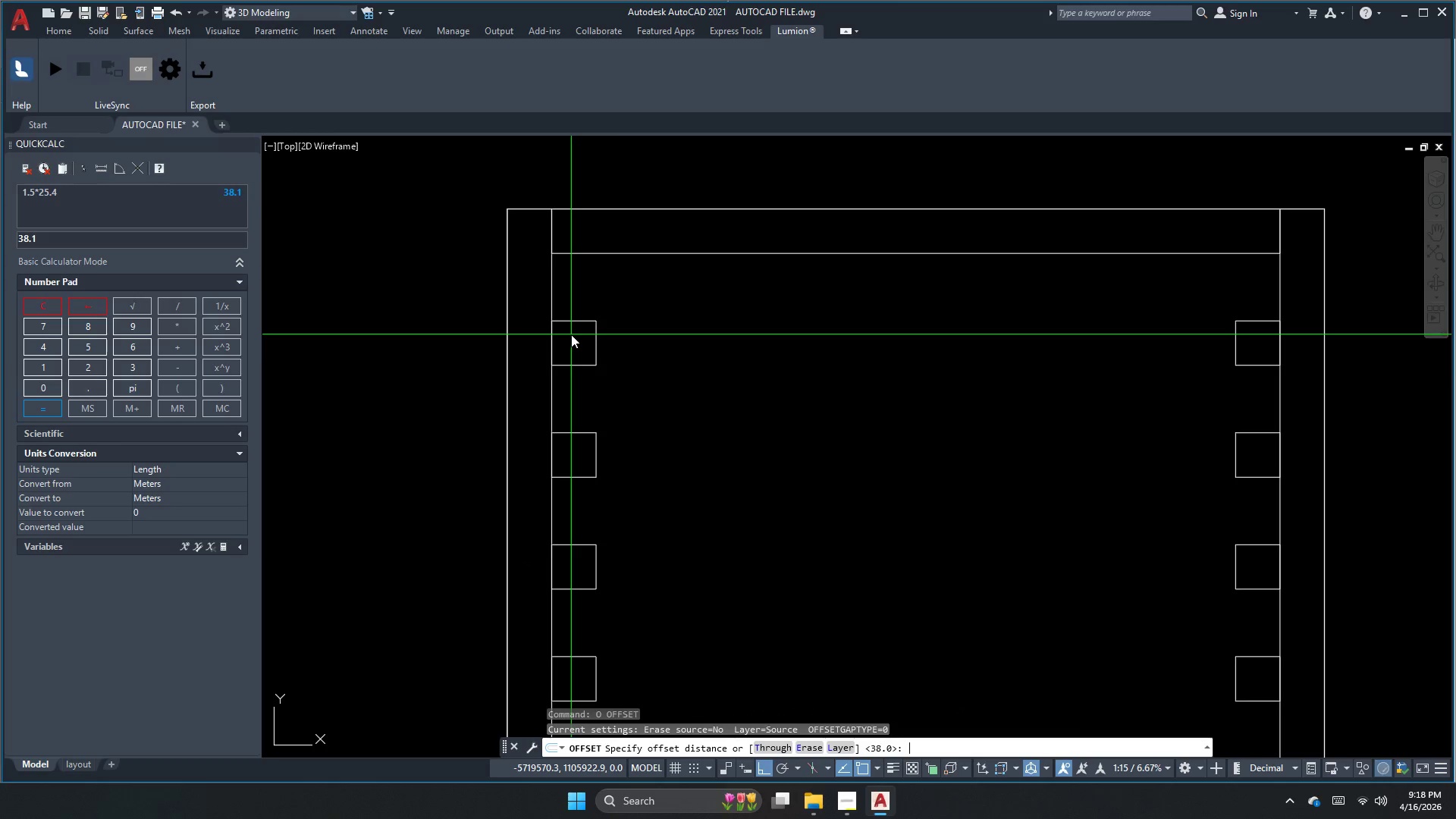 
key(Numpad3)
 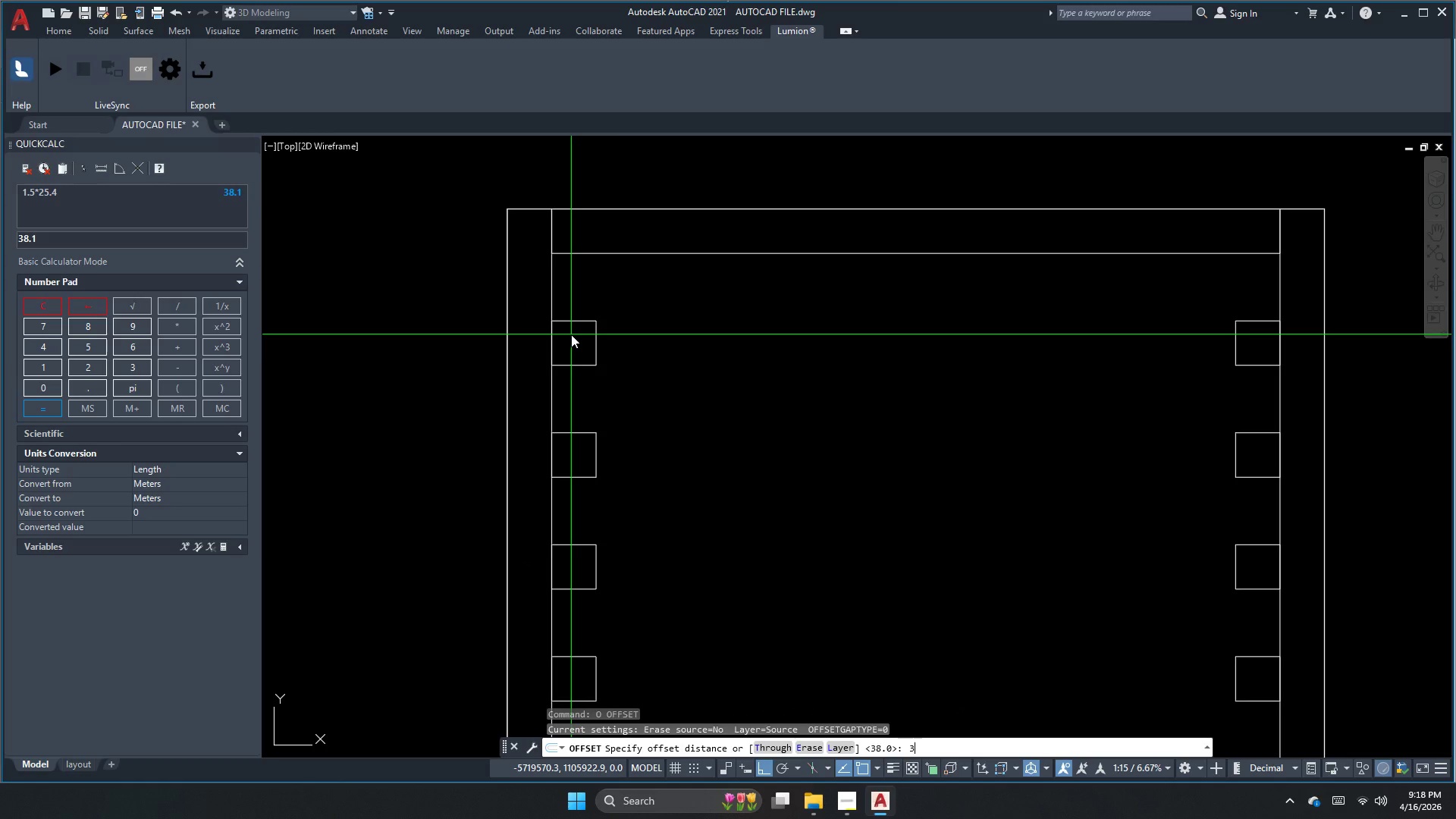 
key(Escape)
 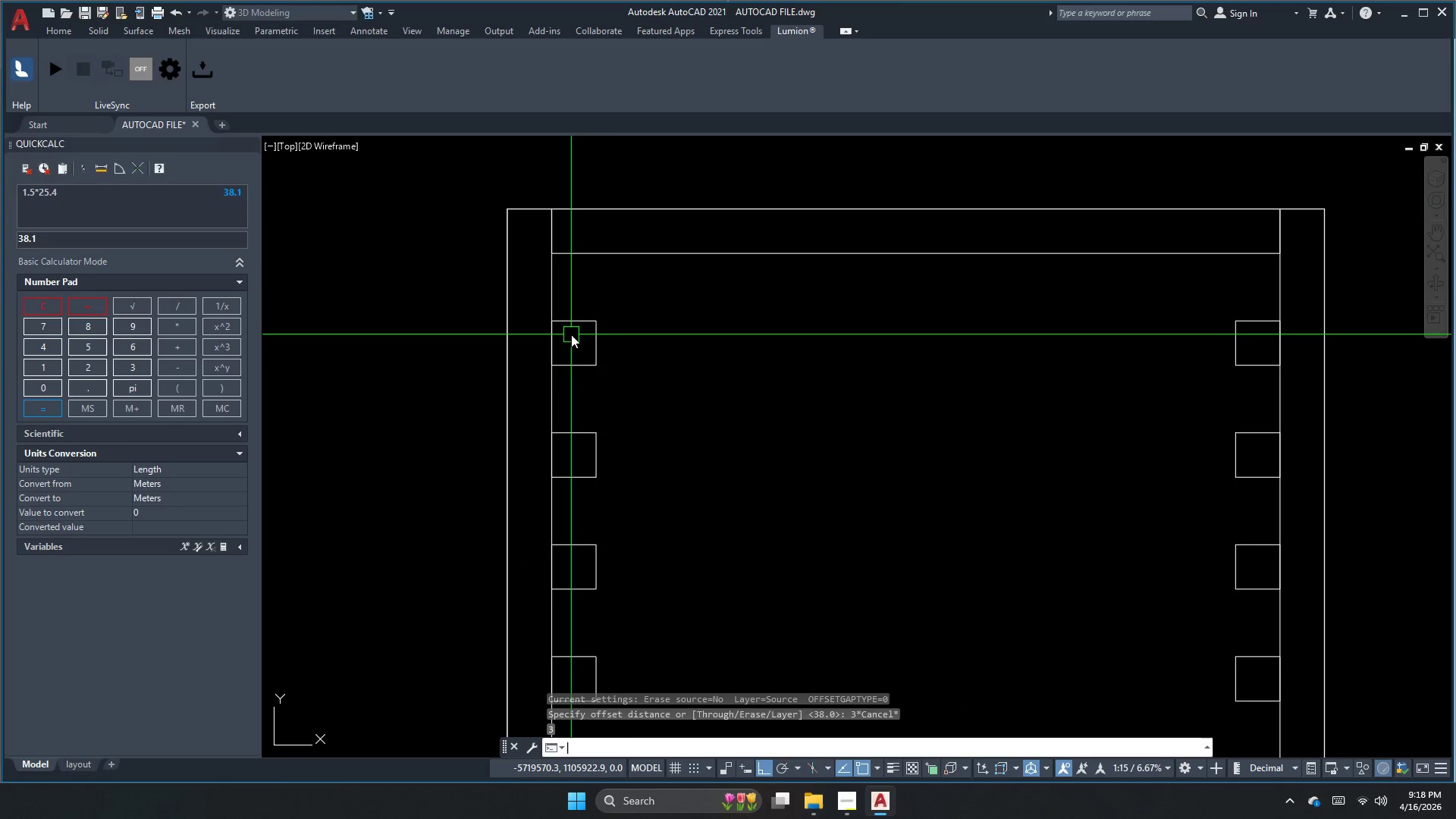 
key(Escape)
 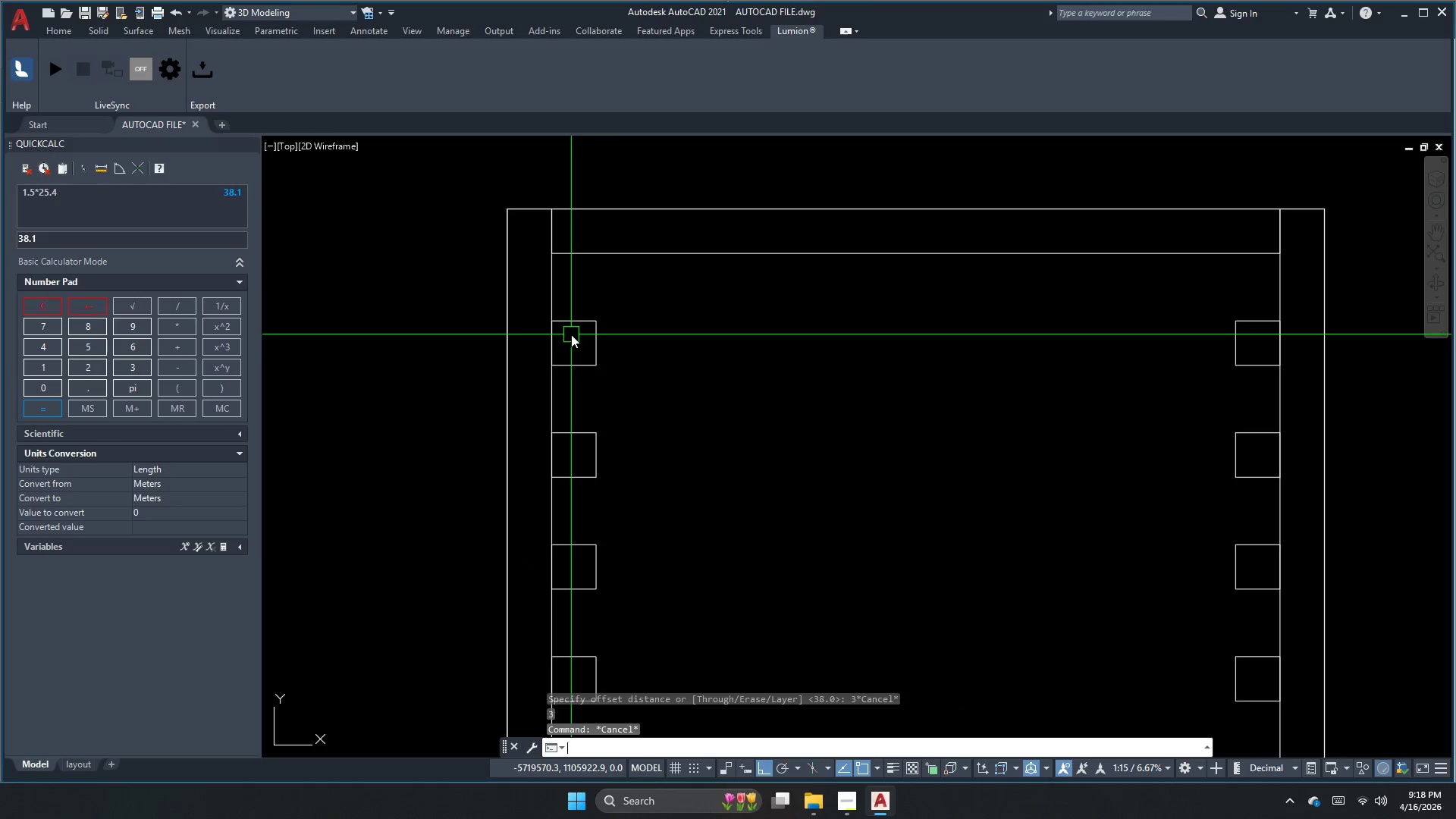 
key(NumpadAdd)
 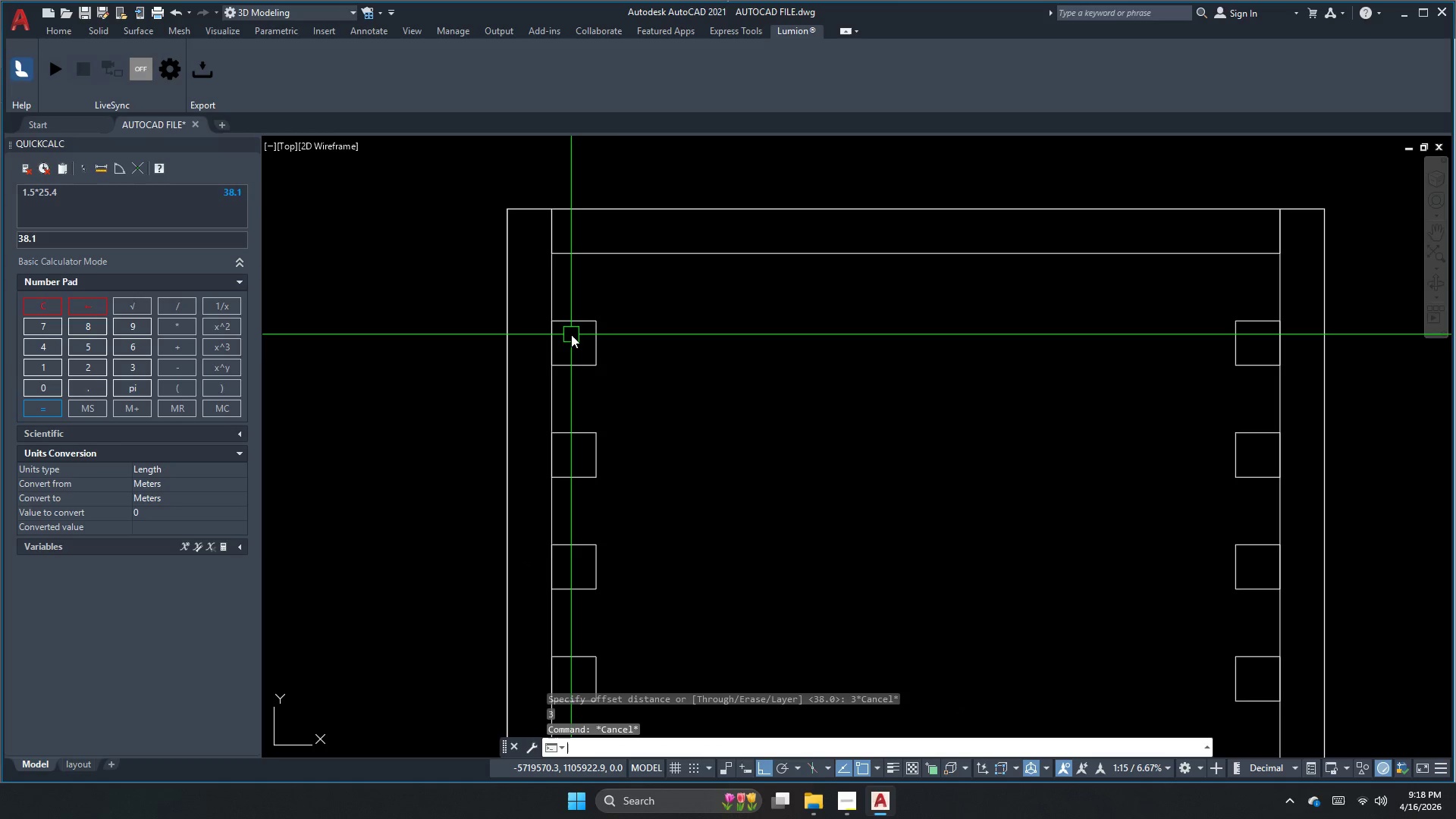 
key(O)
 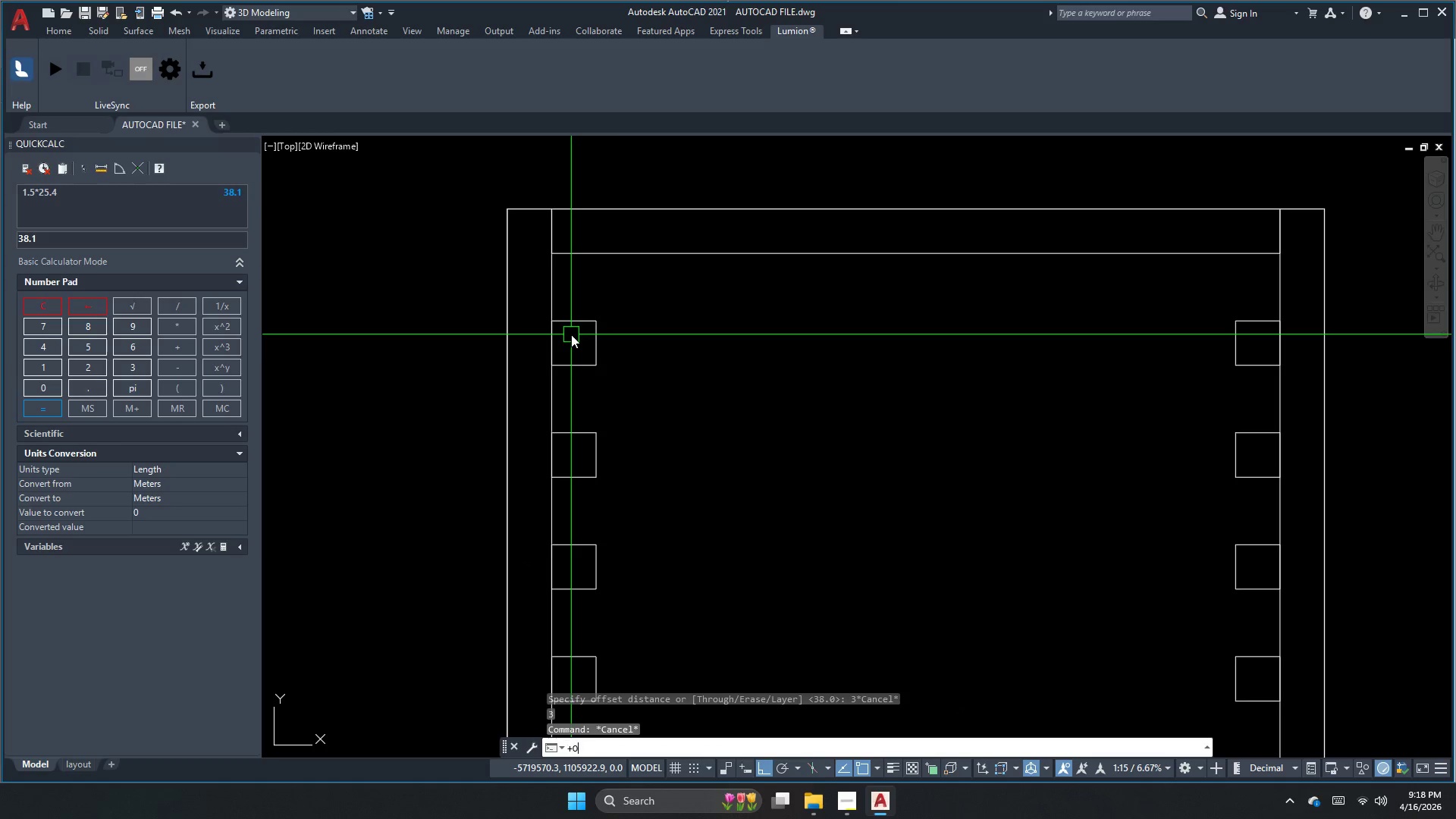 
key(Space)
 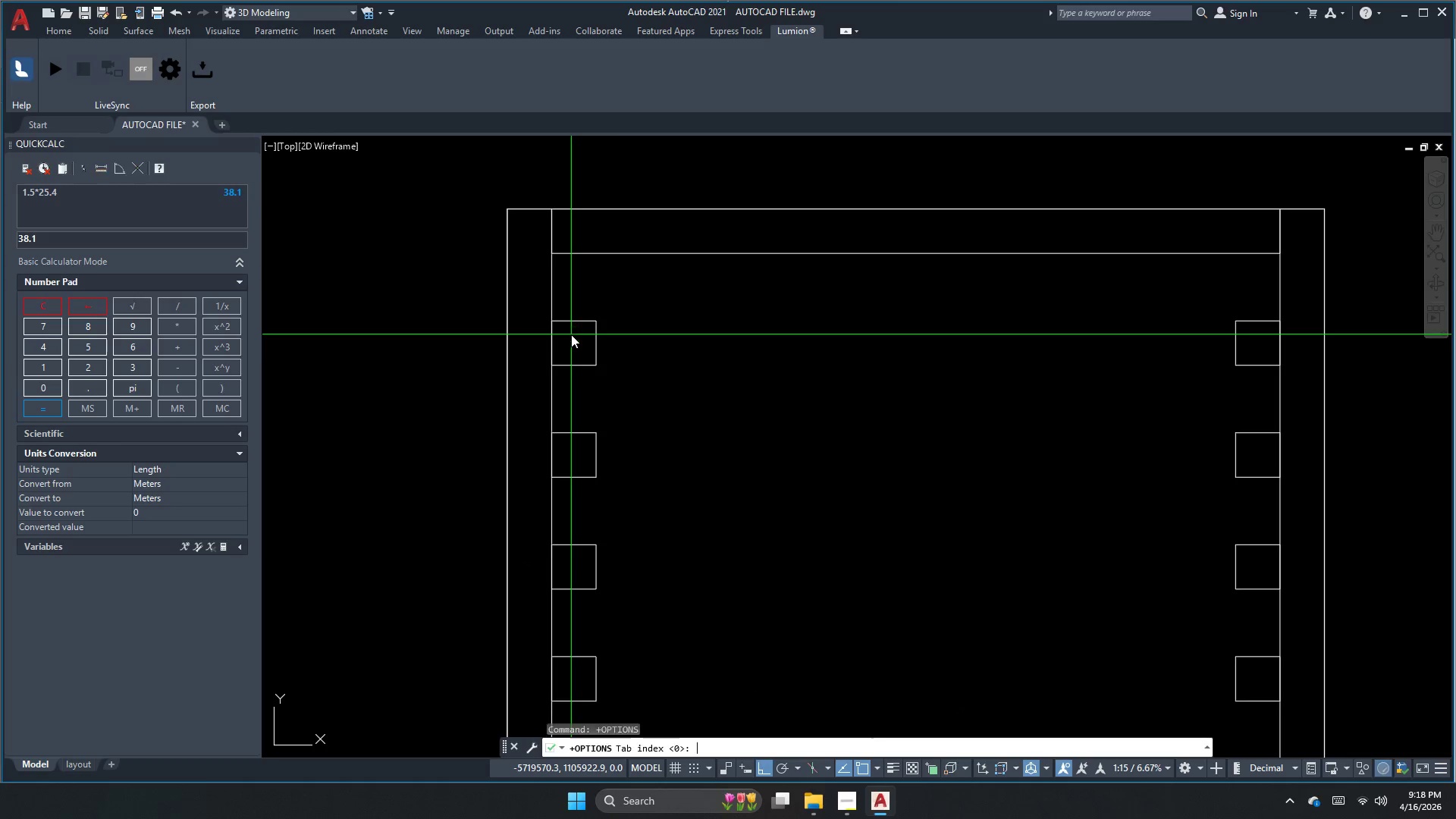 
key(Numpad2)
 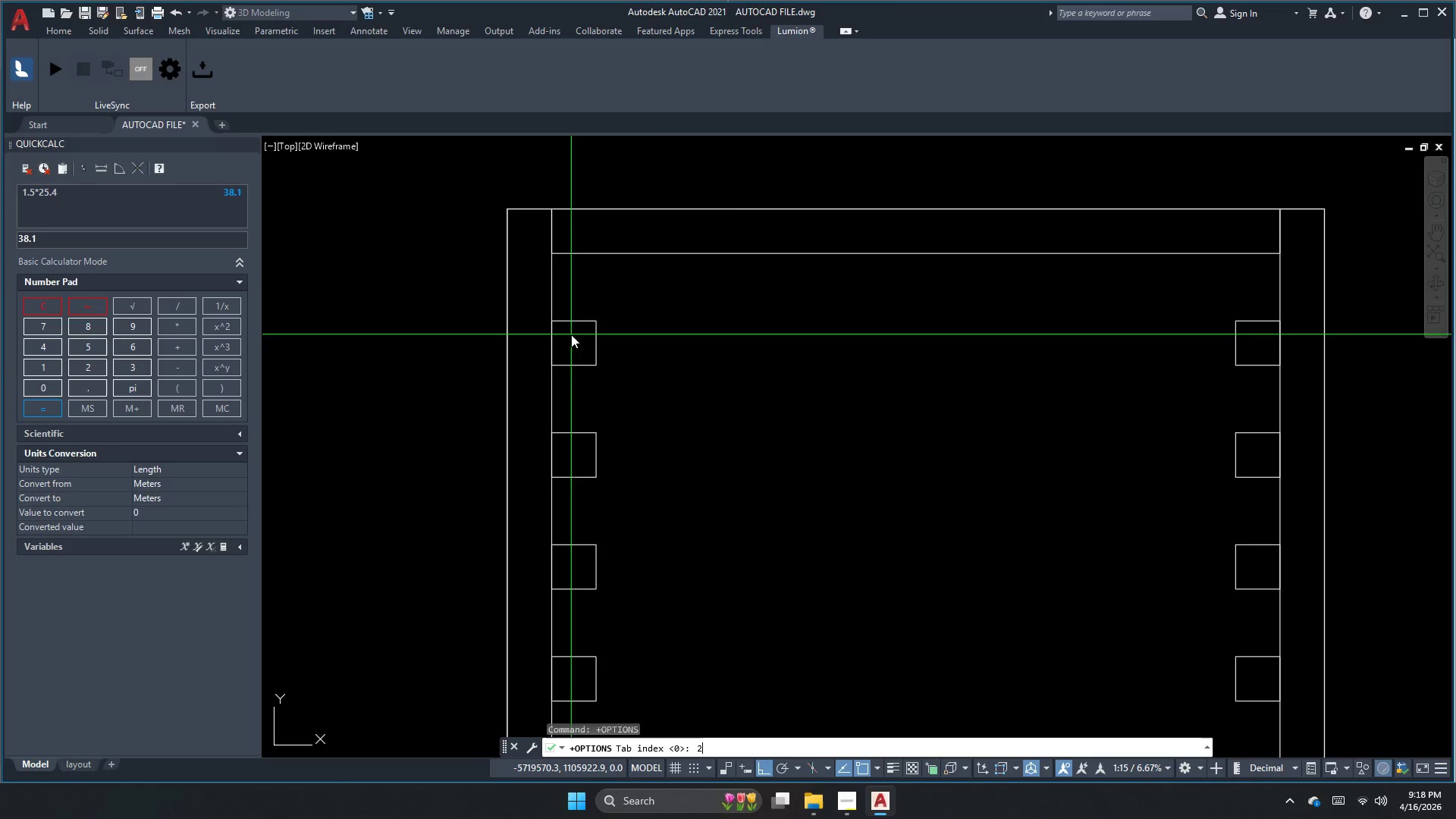 
key(NumpadEnter)
 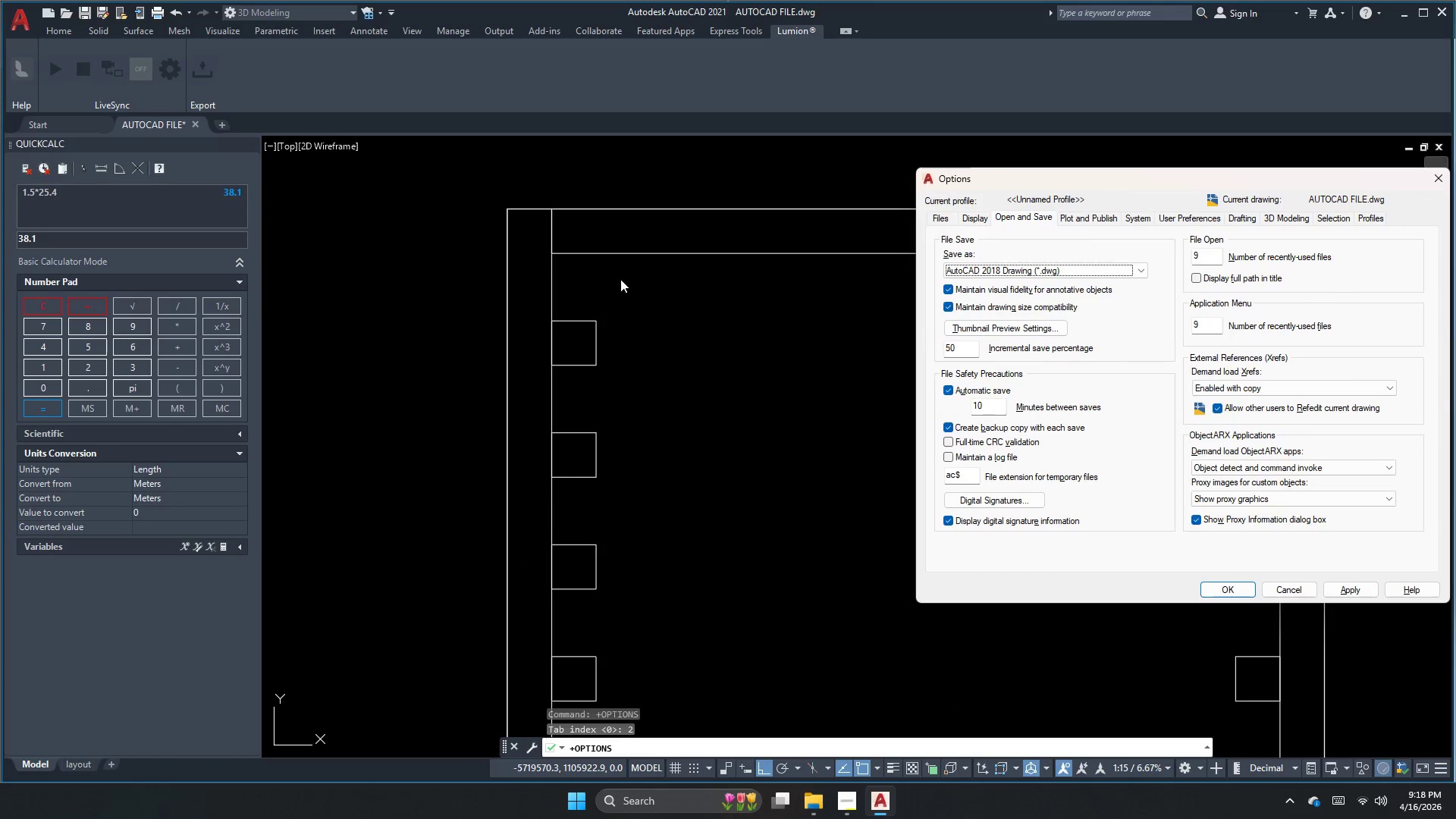 
key(Escape)
 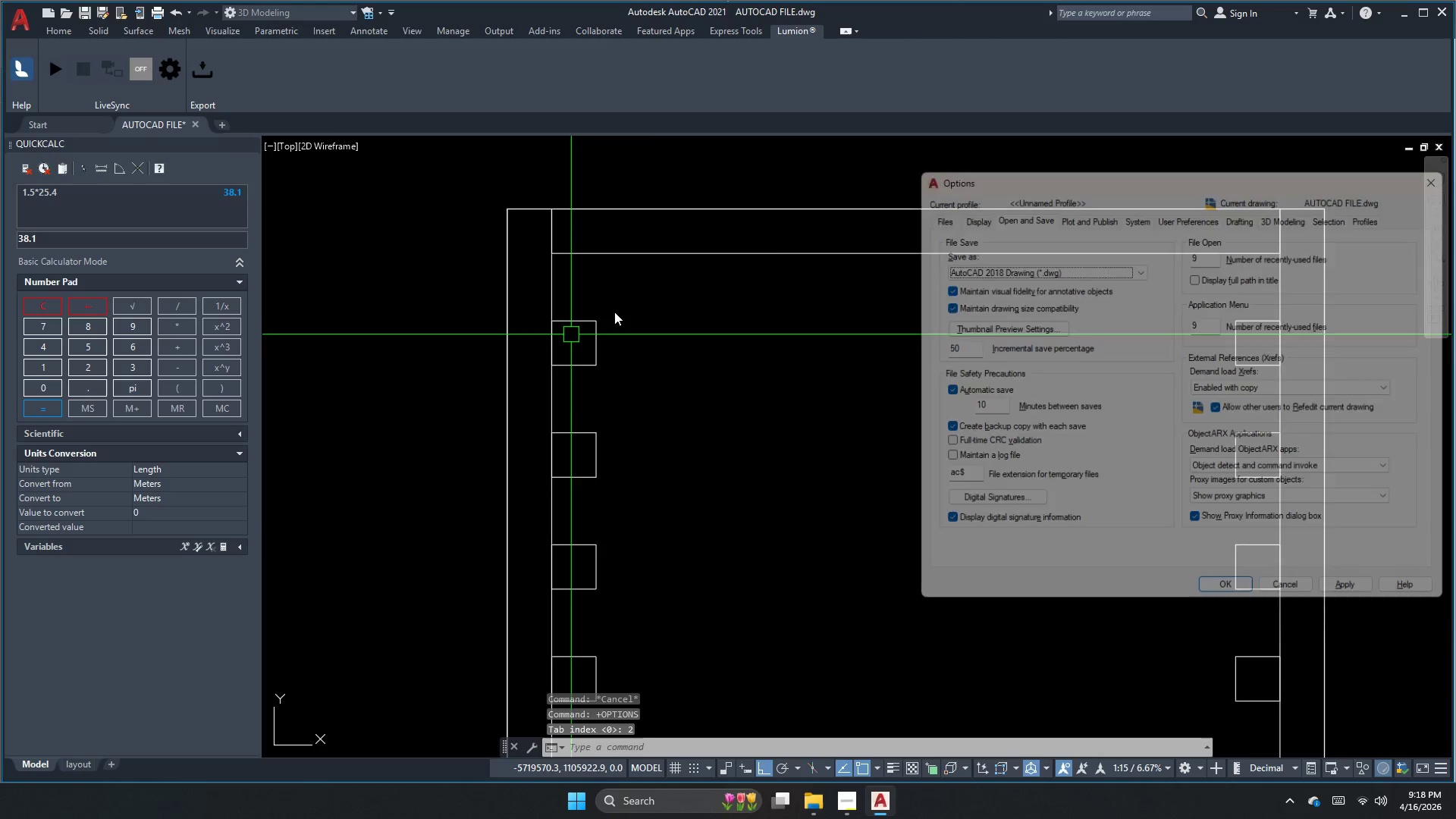 
key(Escape)
 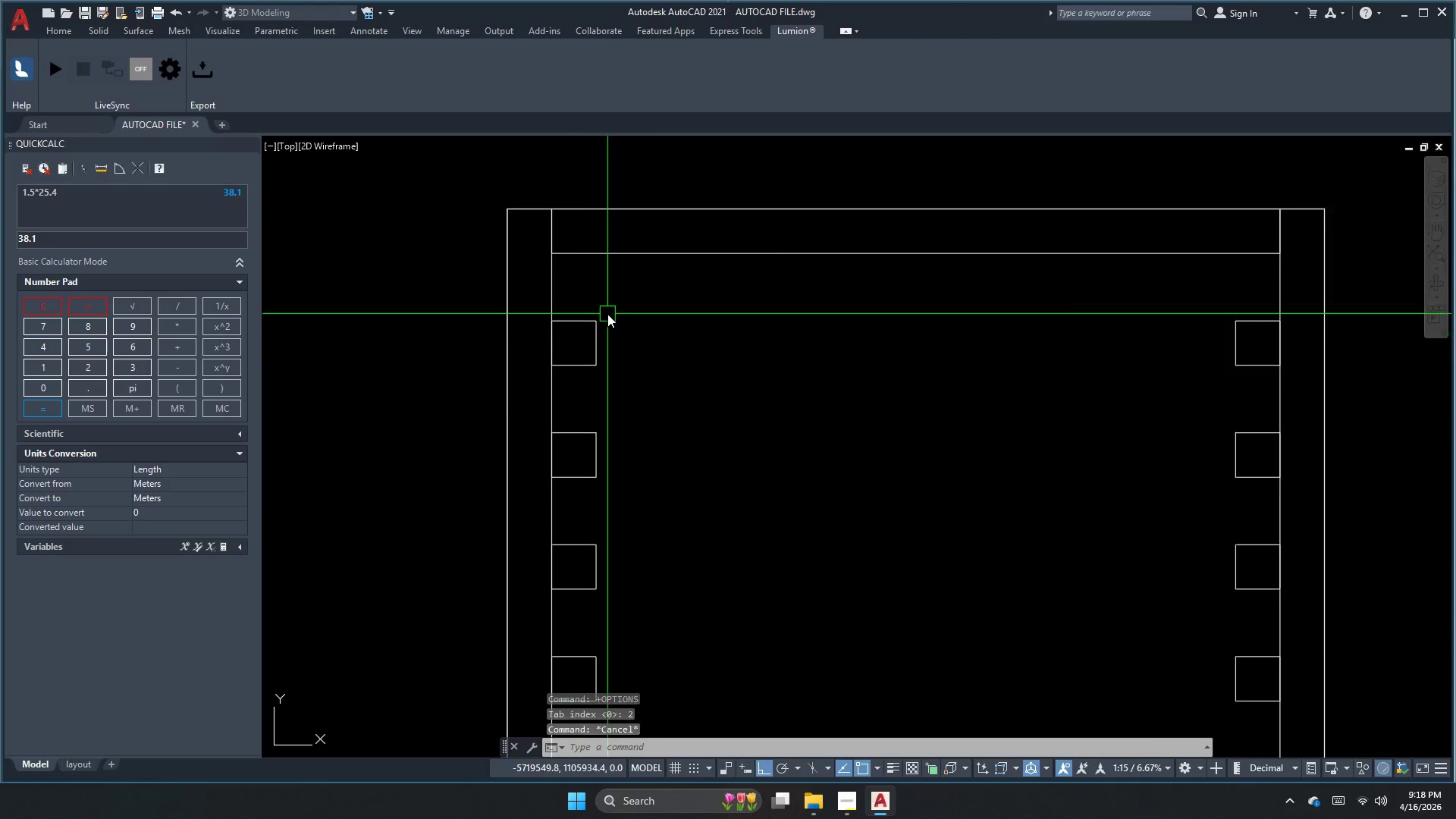 
key(Escape)
 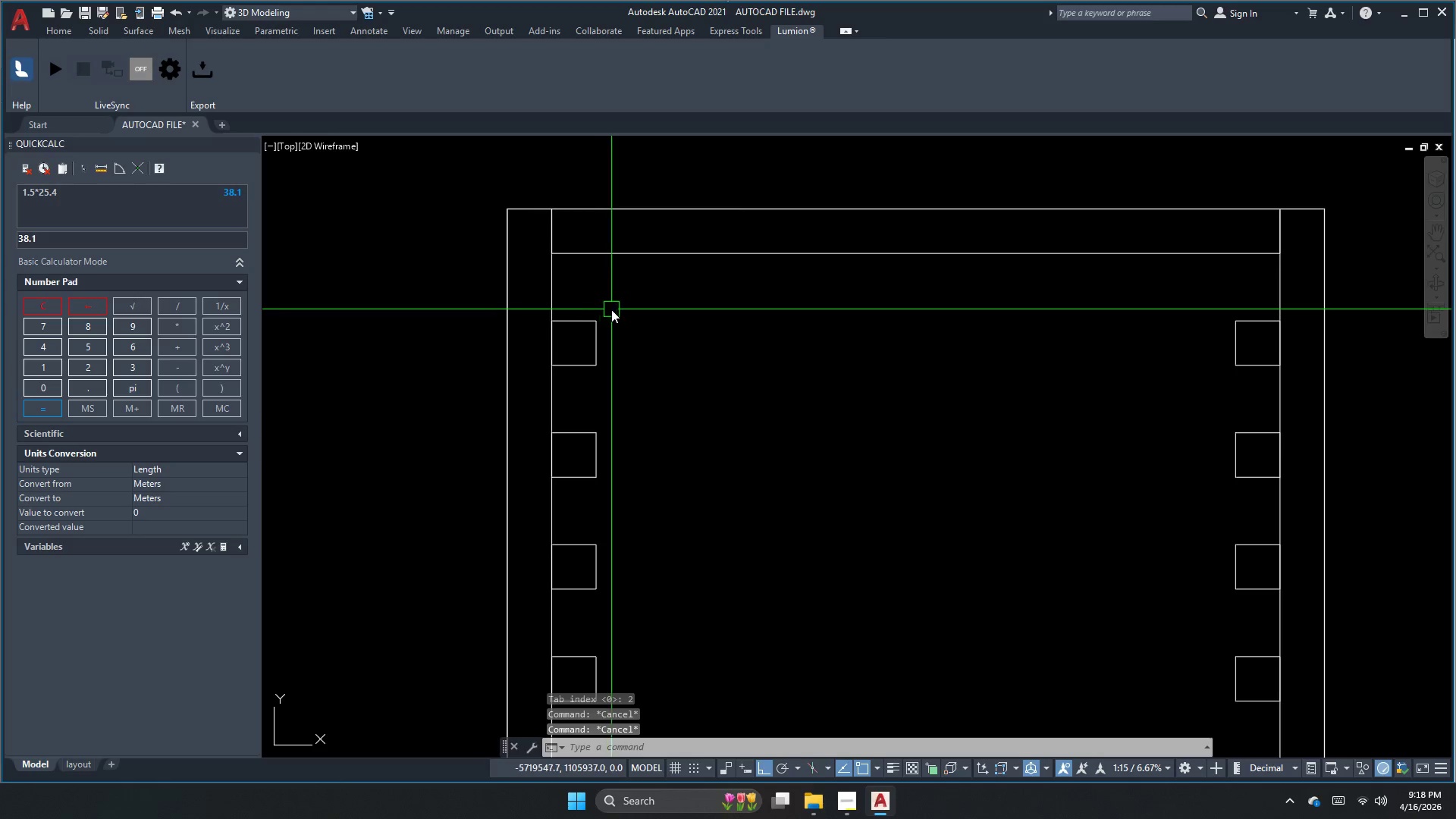 
key(O)
 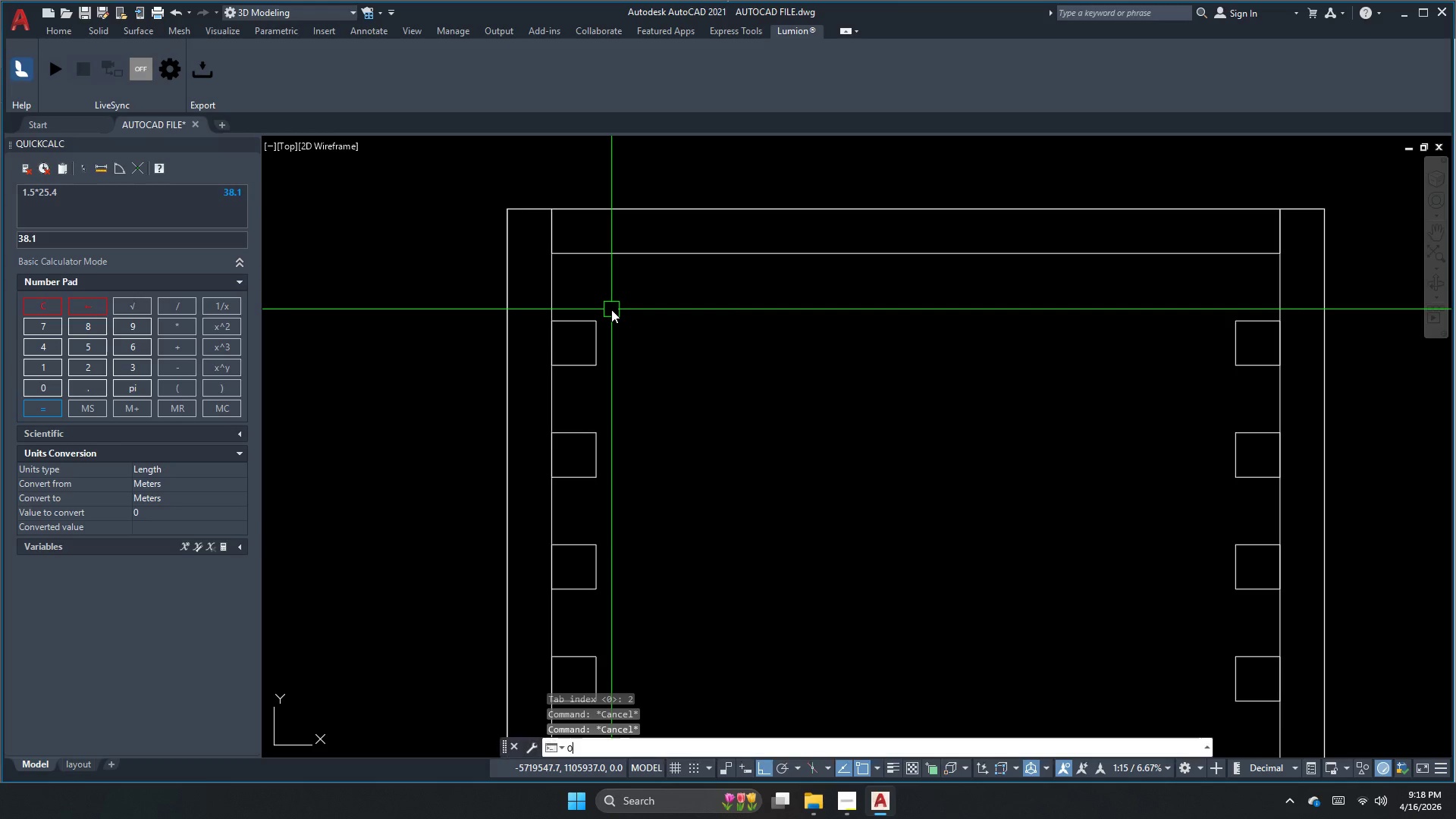 
key(Space)
 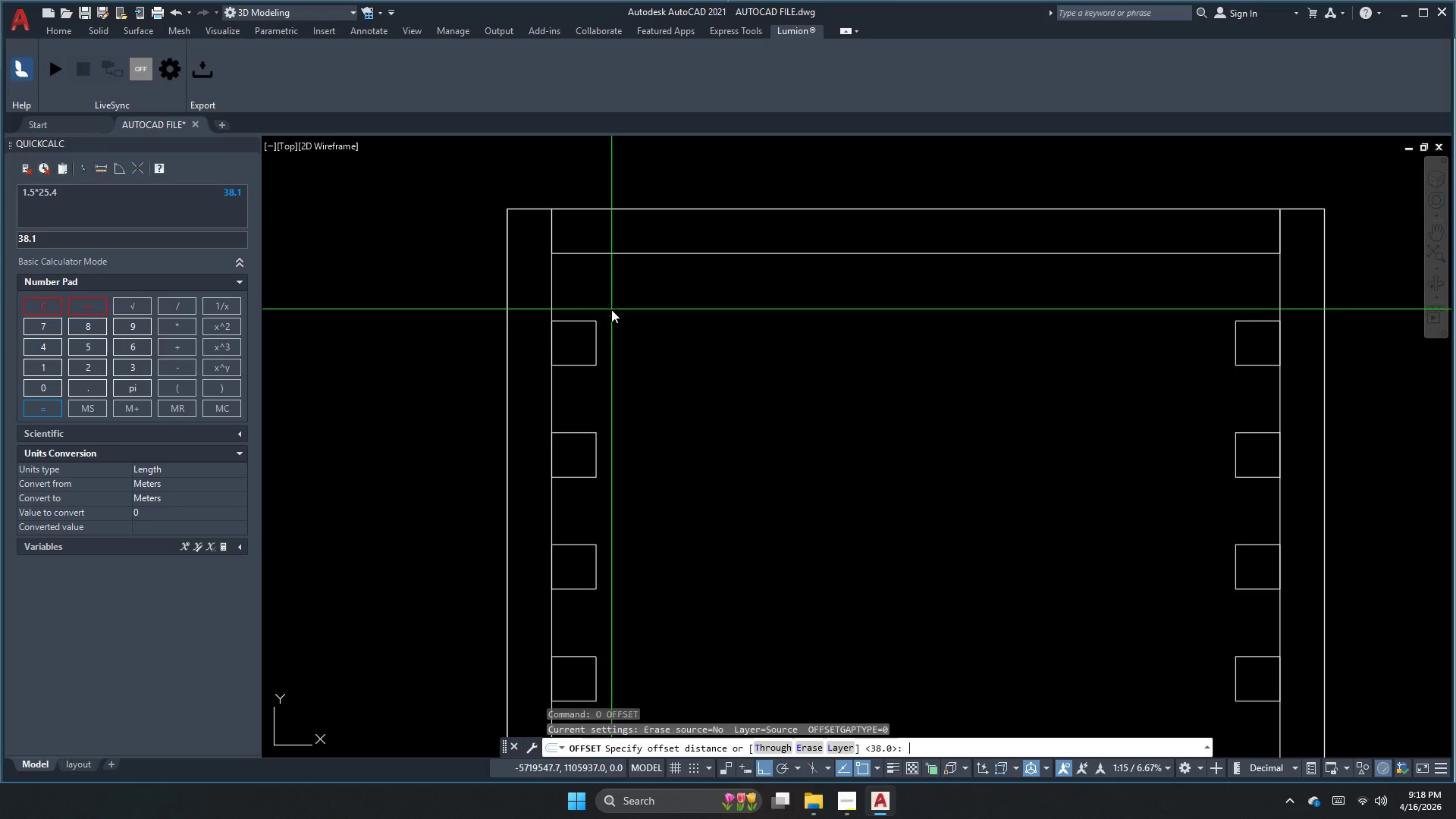 
key(Numpad1)
 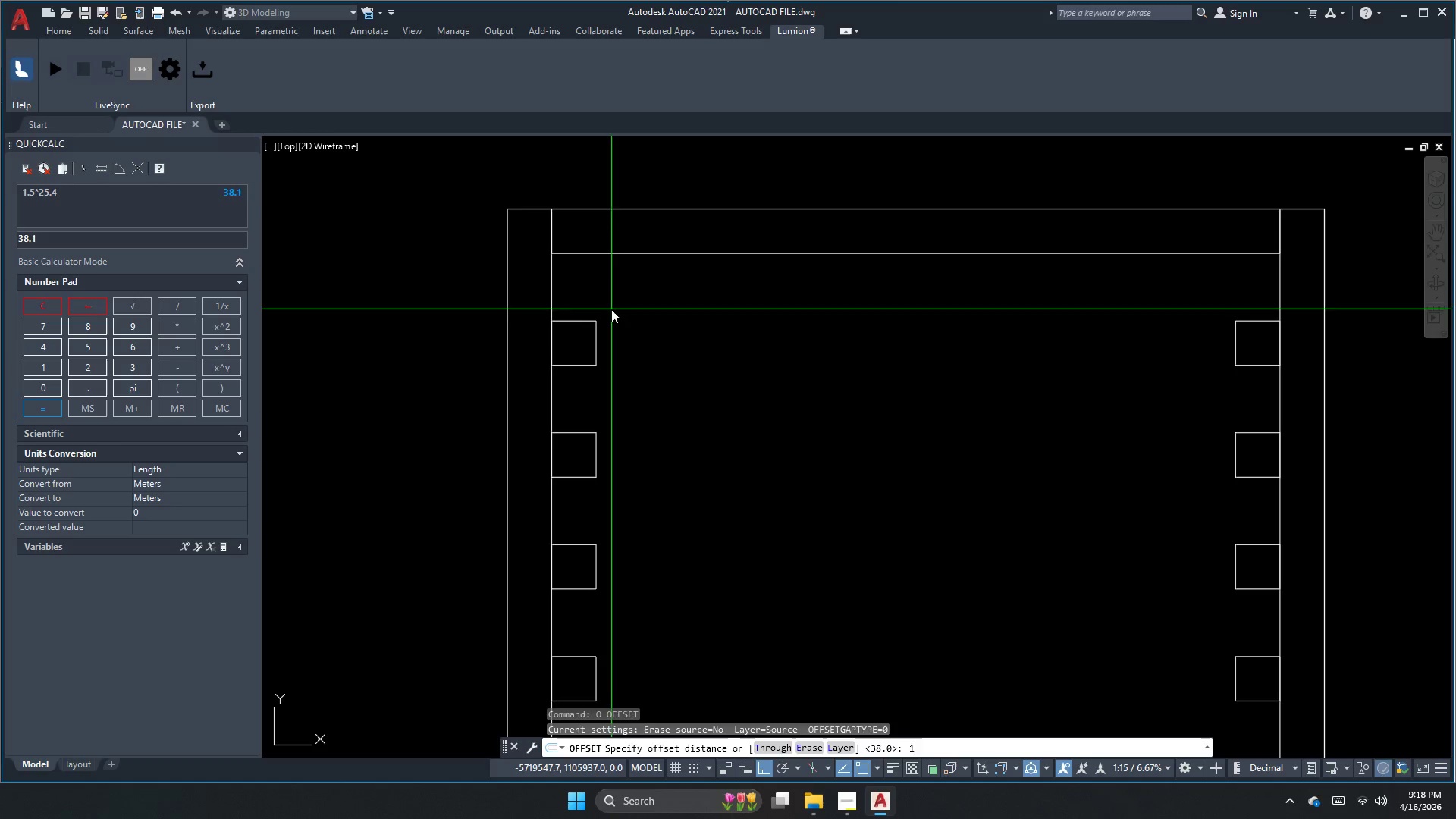 
key(NumpadEnter)
 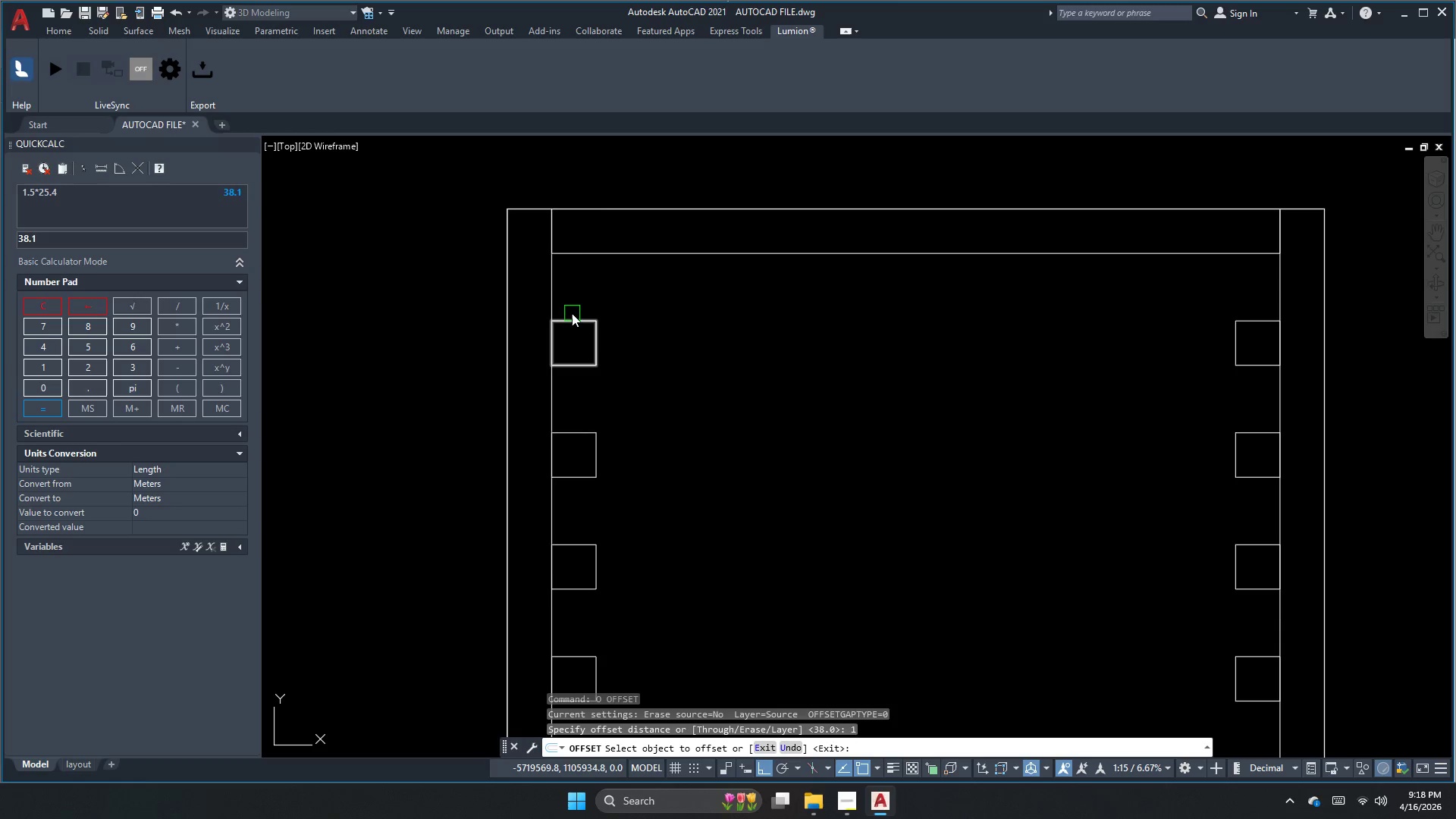 
left_click([576, 319])
 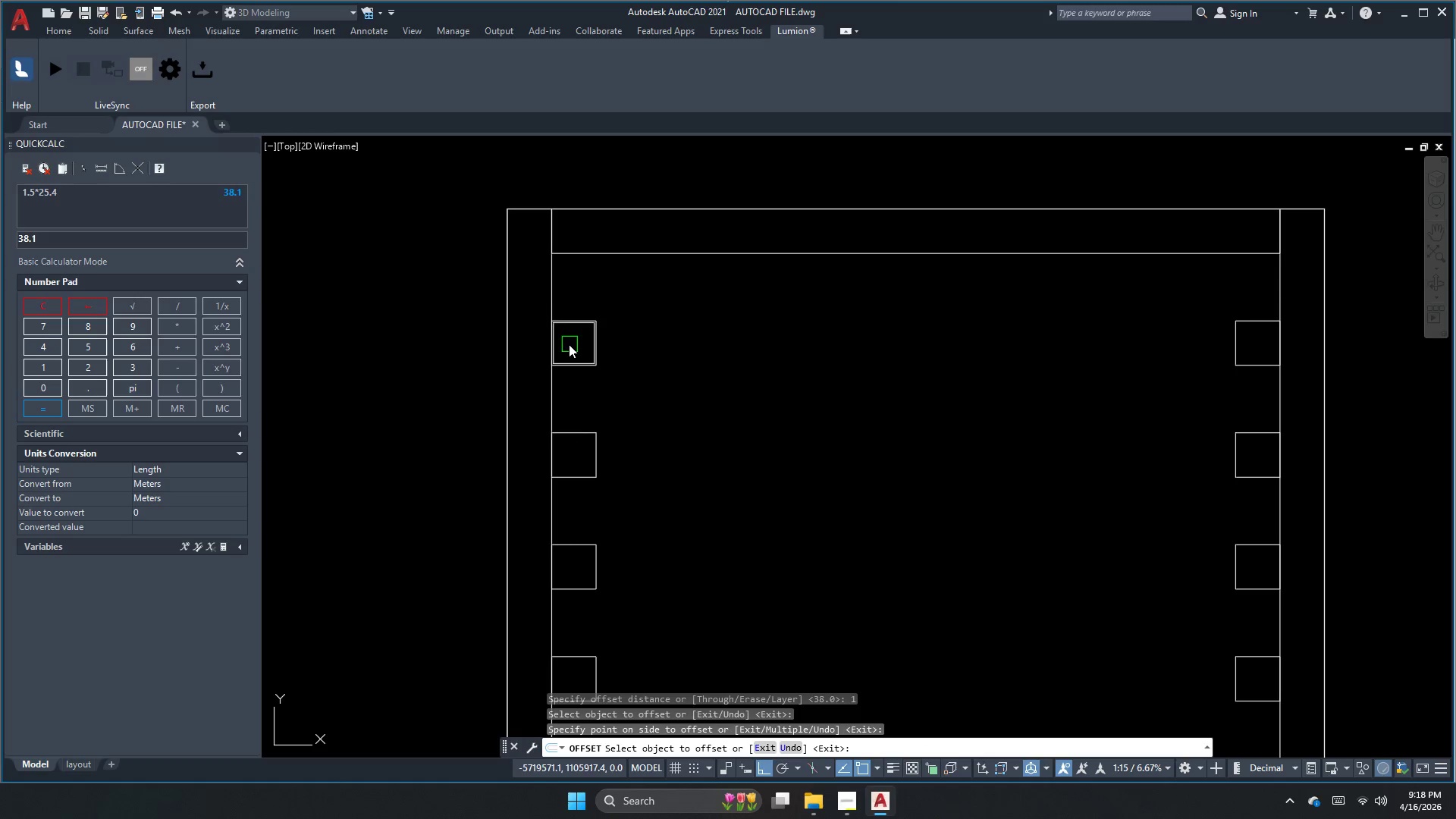 
scroll: coordinate [570, 420], scroll_direction: up, amount: 2.0
 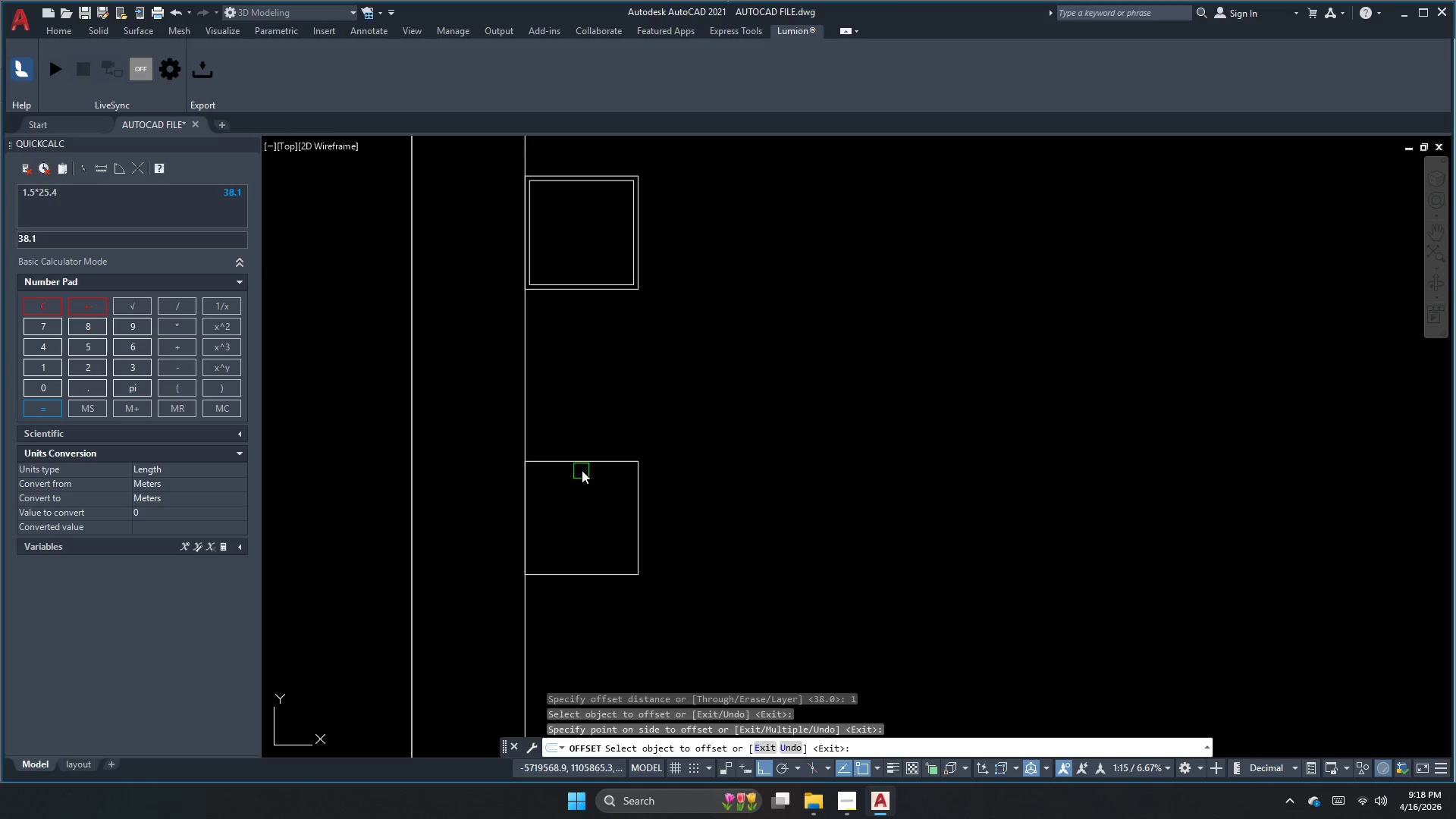 
left_click([582, 469])
 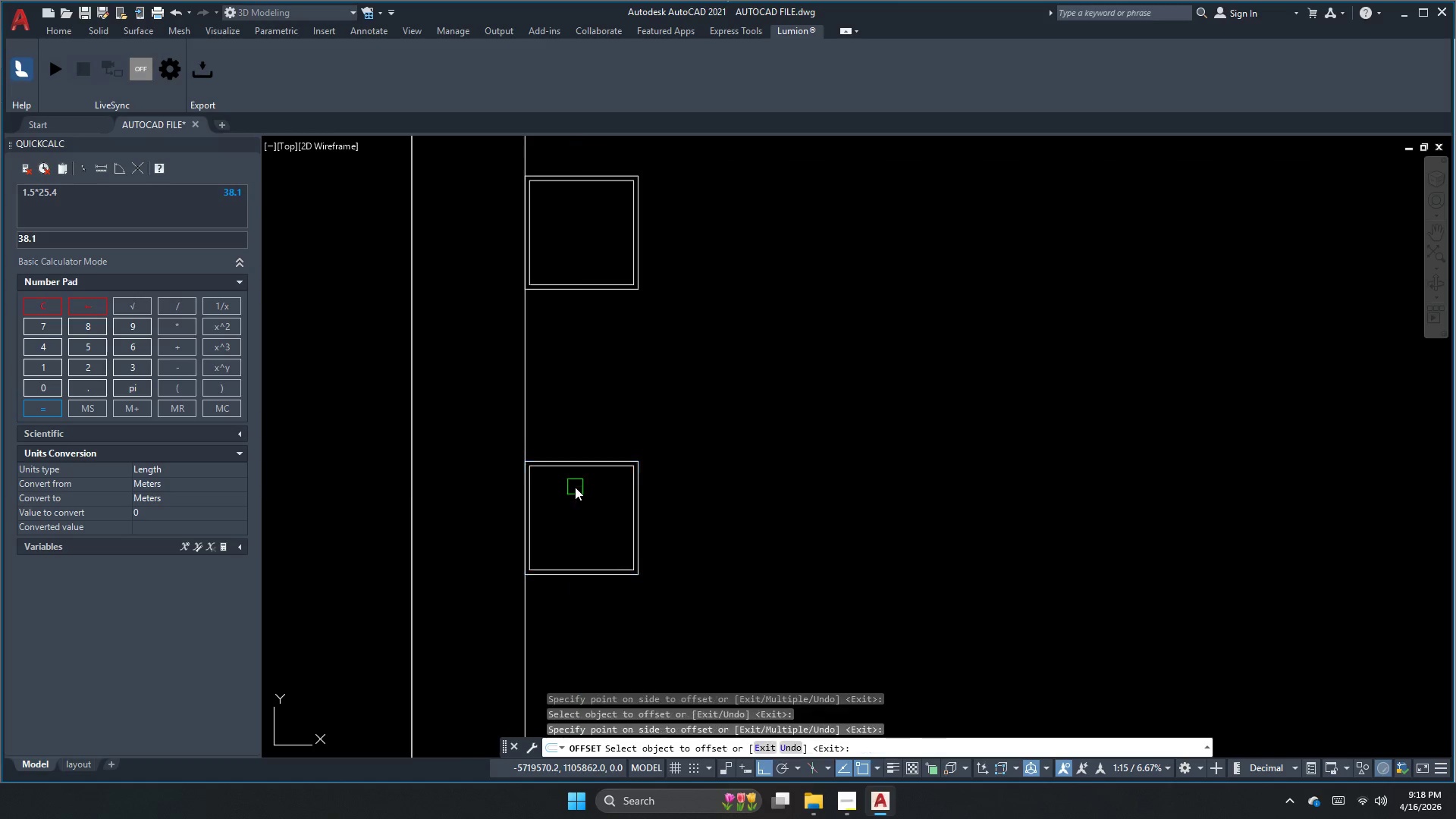 
key(Escape)
 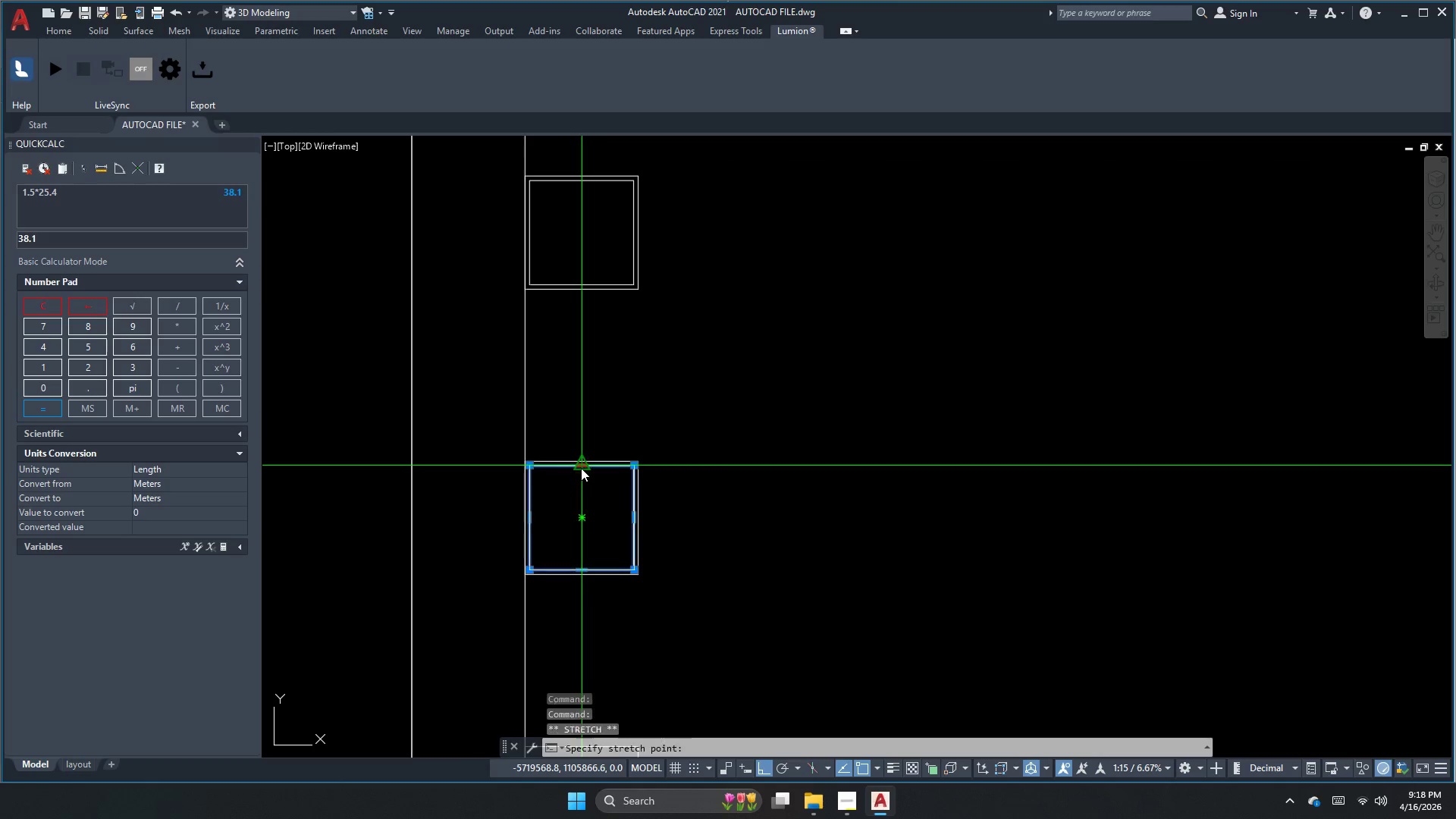 
double_click([587, 430])
 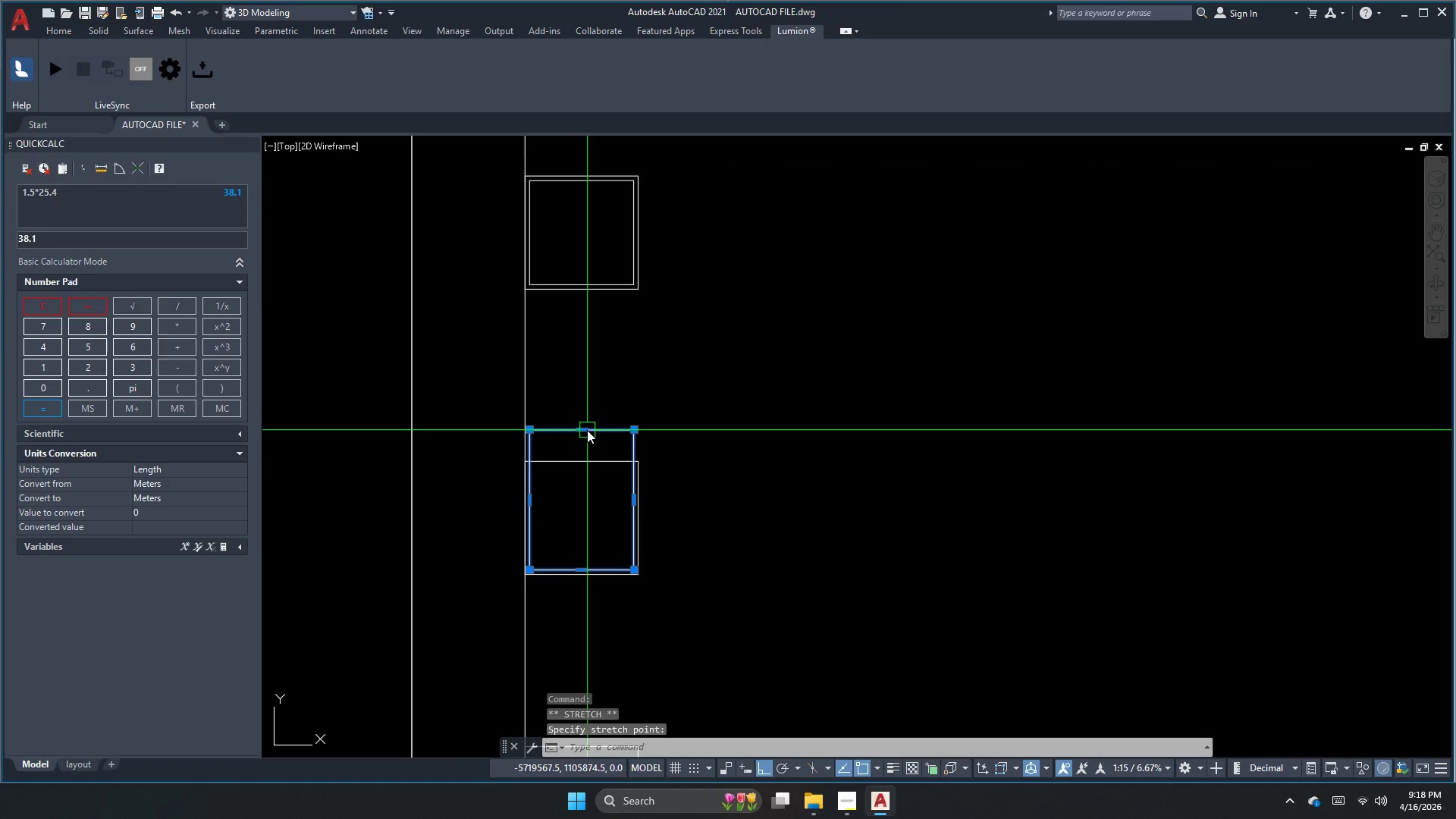 
key(Escape)
 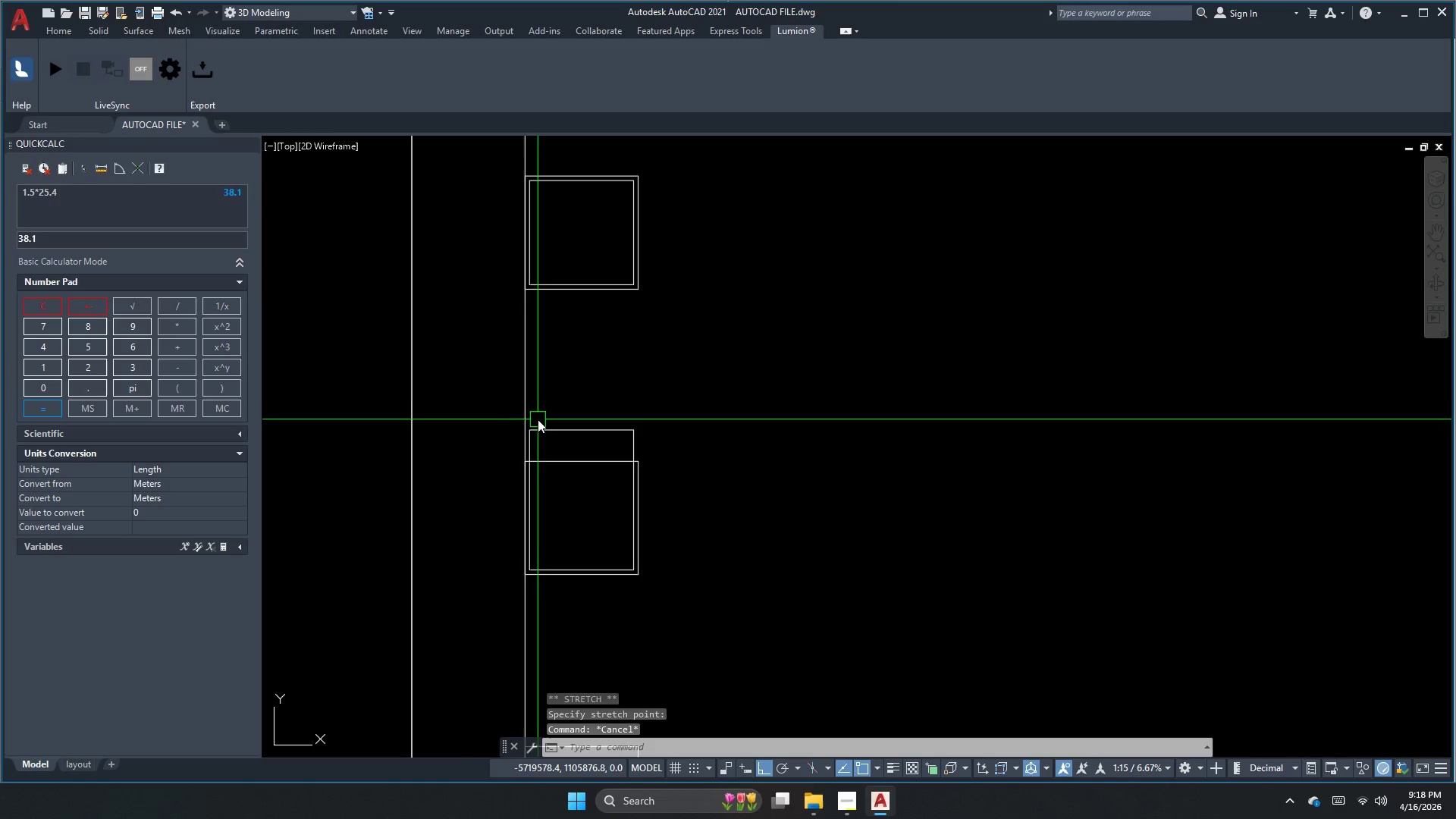 
key(E)
 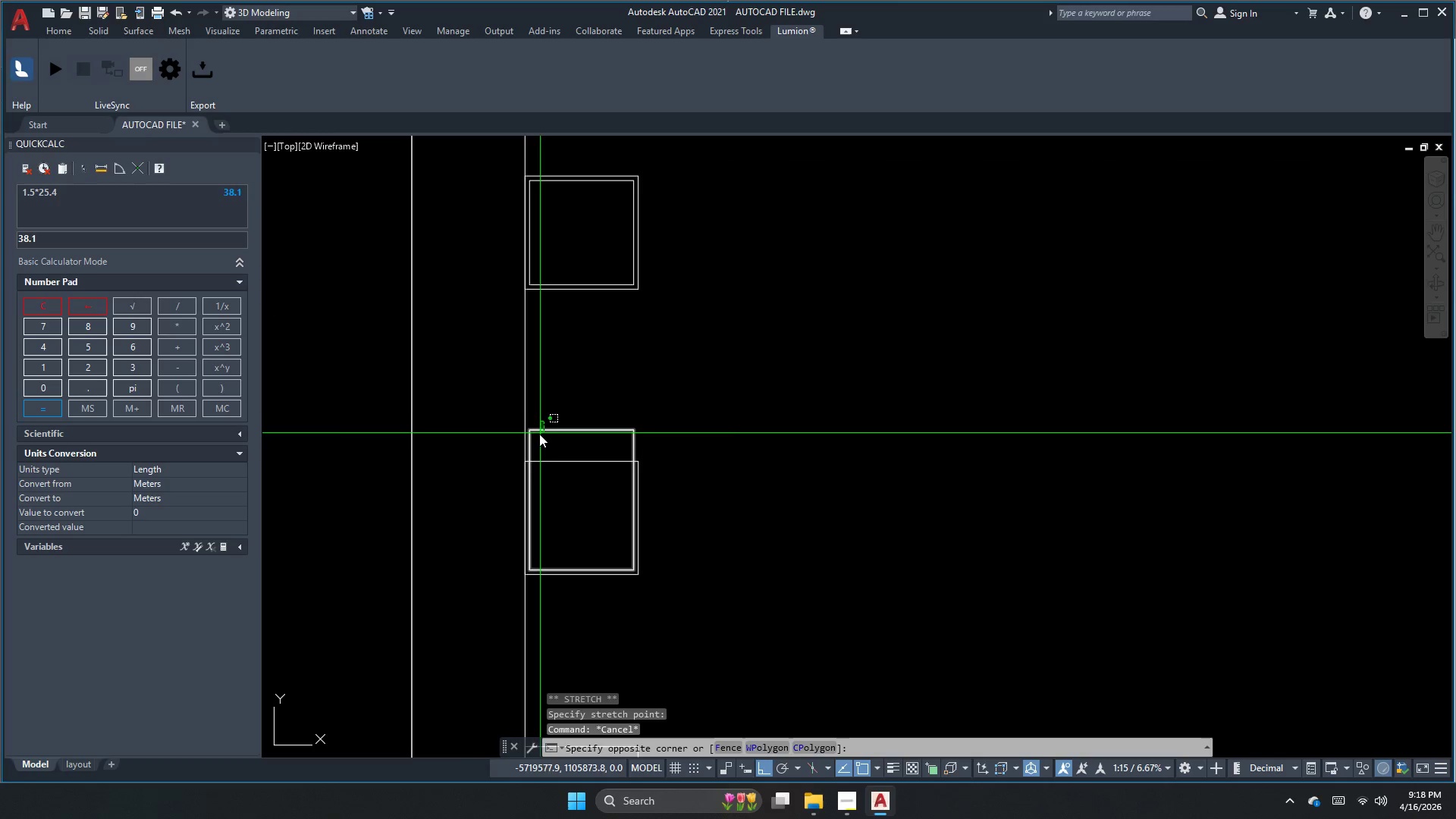 
double_click([538, 435])
 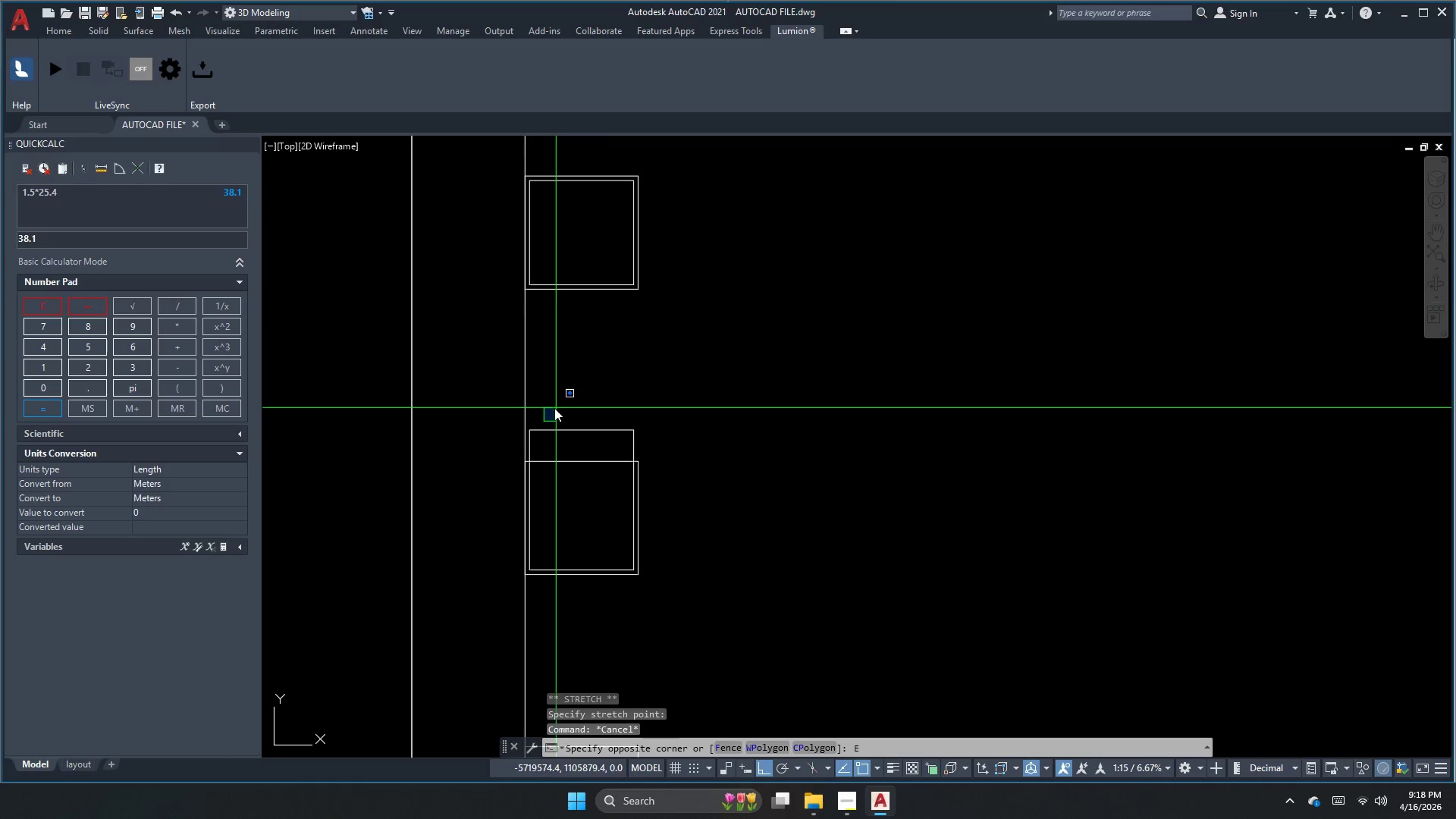 
key(Escape)
 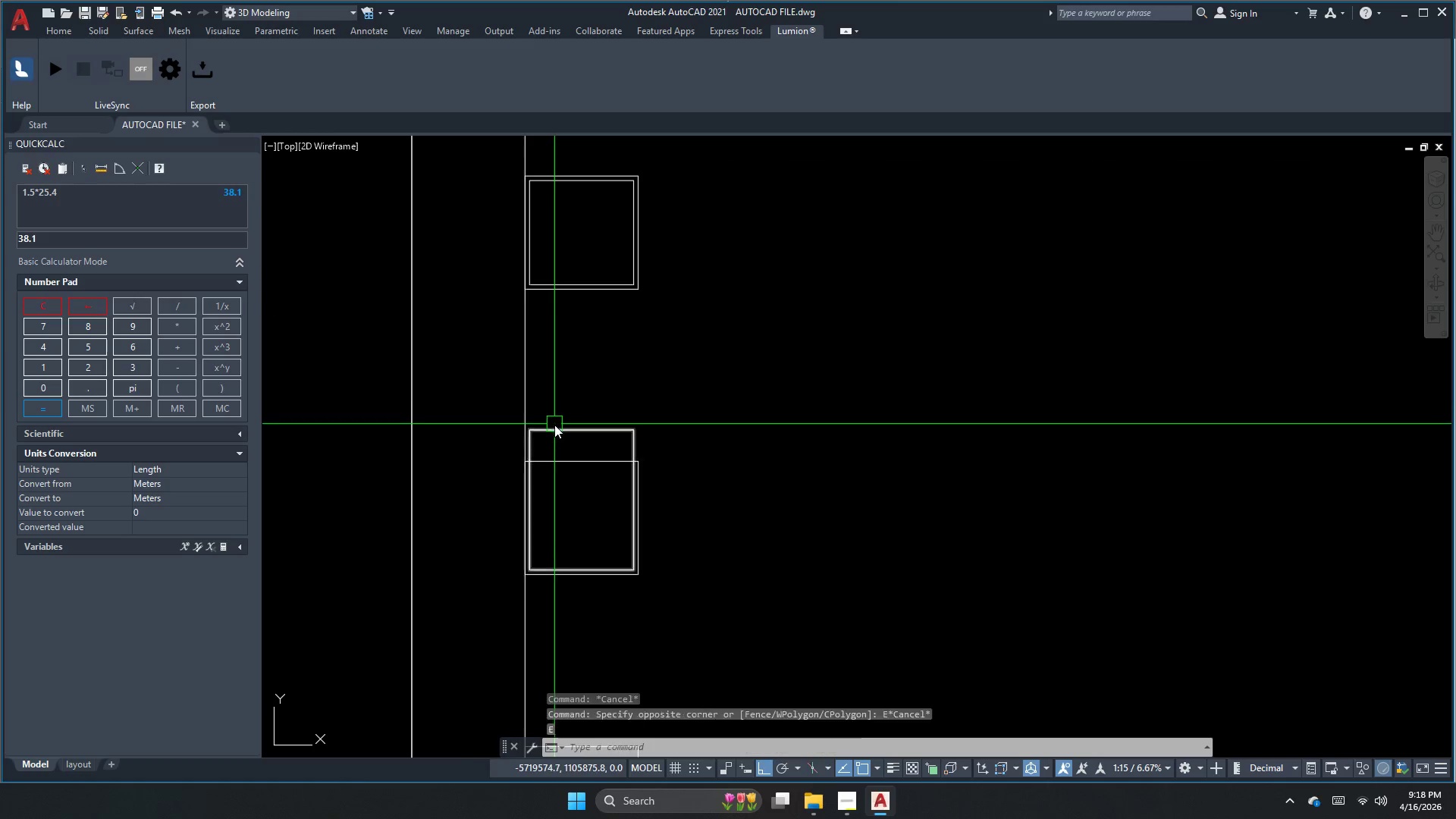 
left_click([554, 425])
 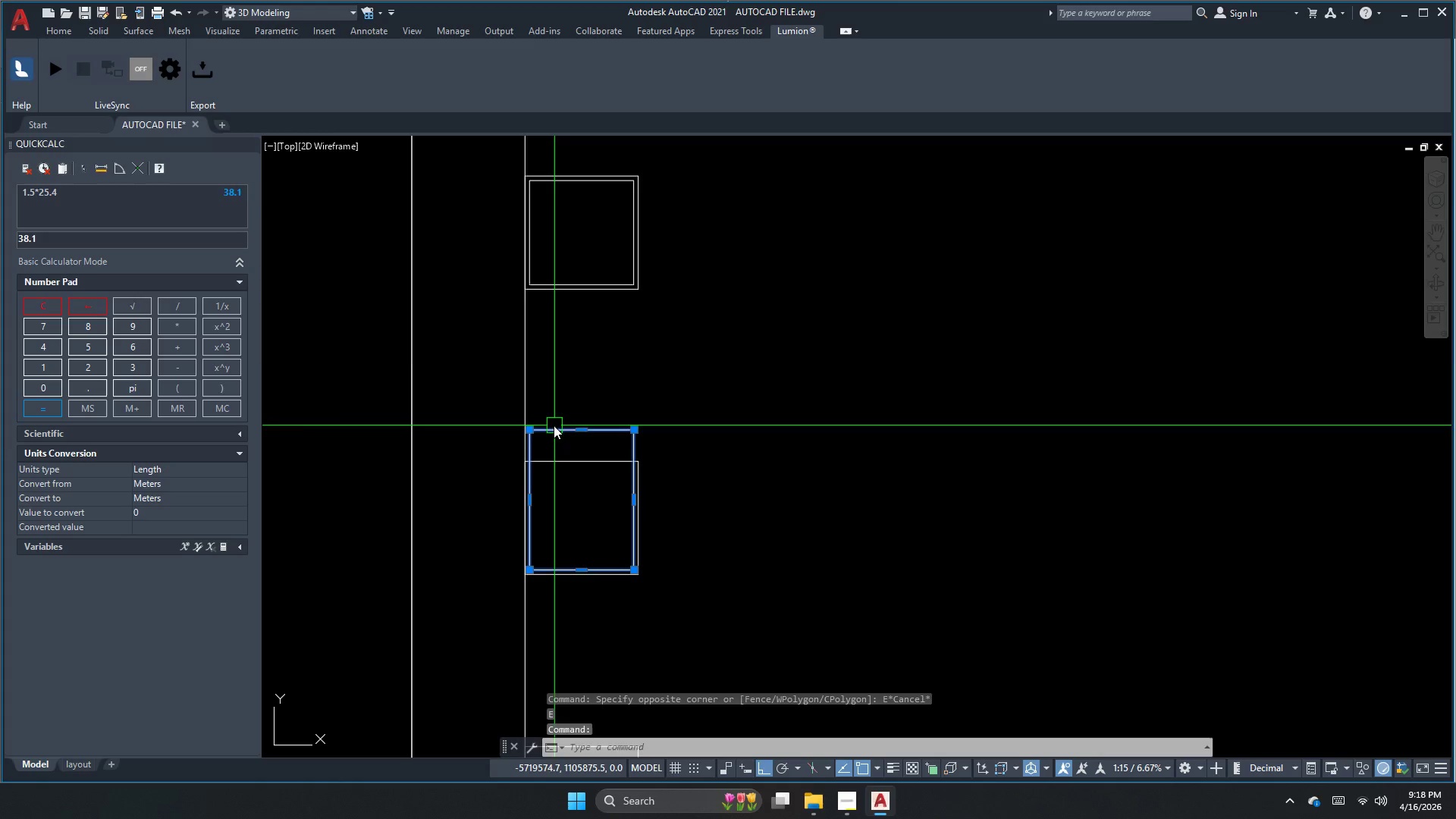 
key(E)
 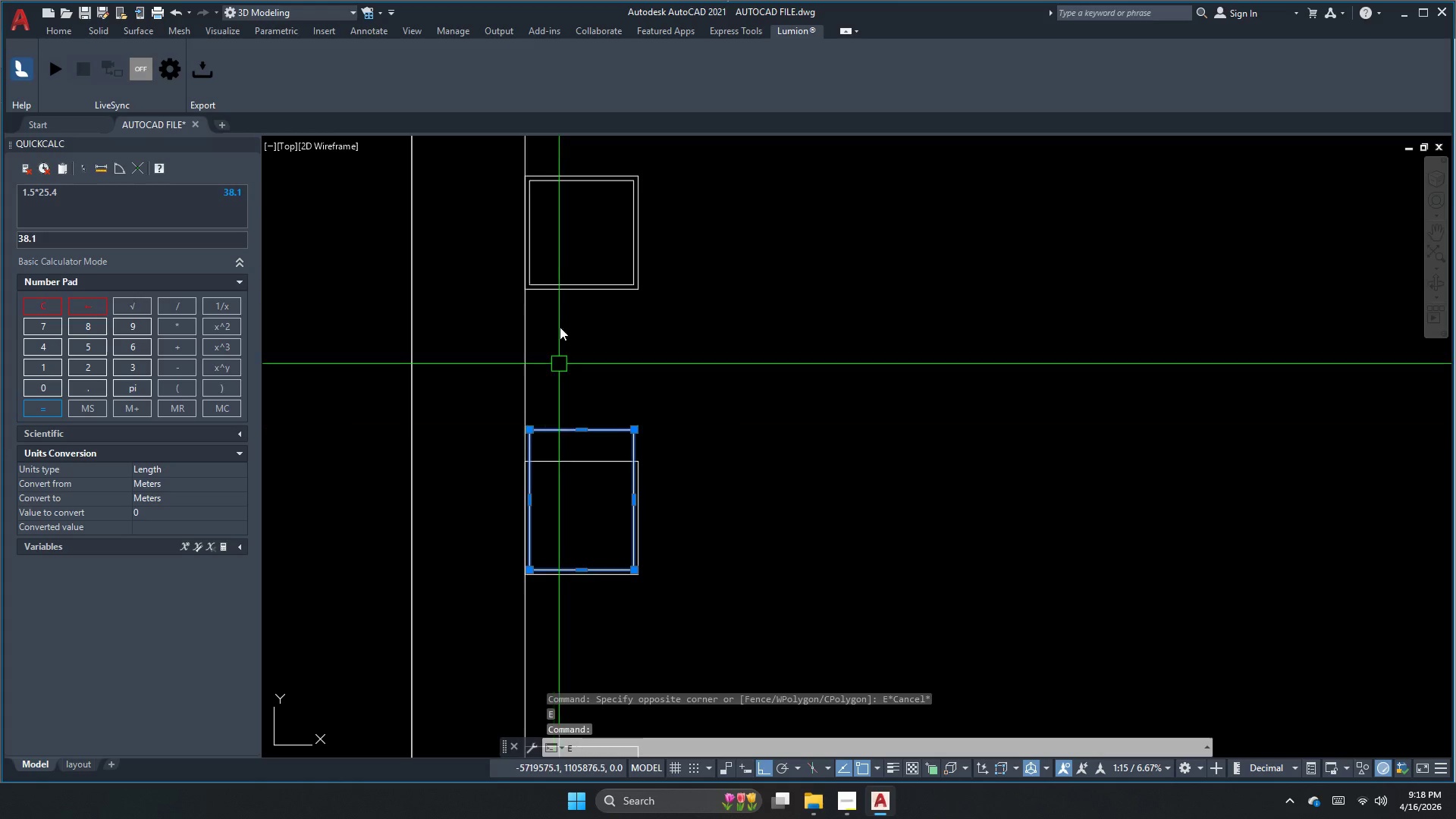 
key(Space)
 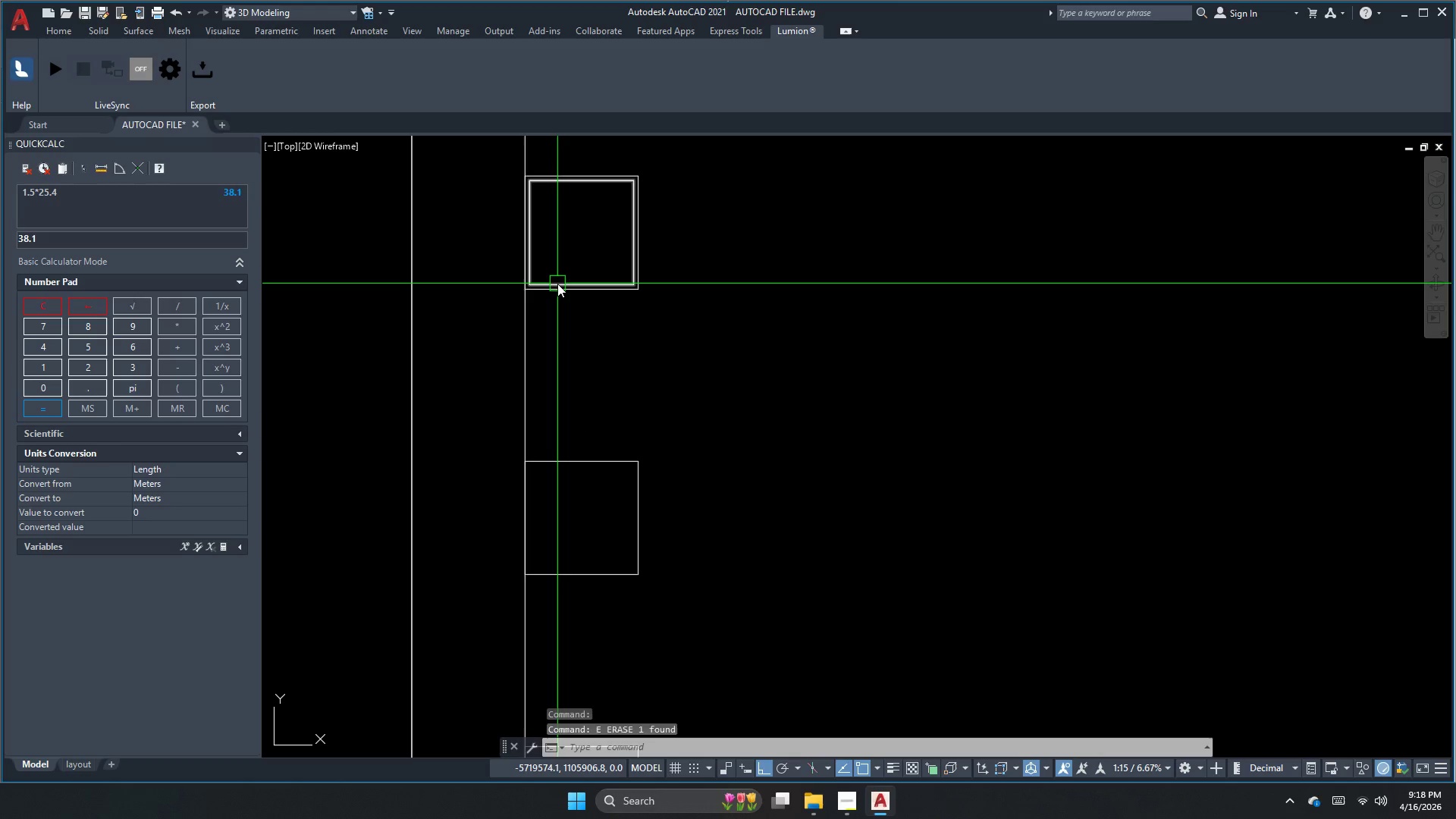 
left_click([557, 284])
 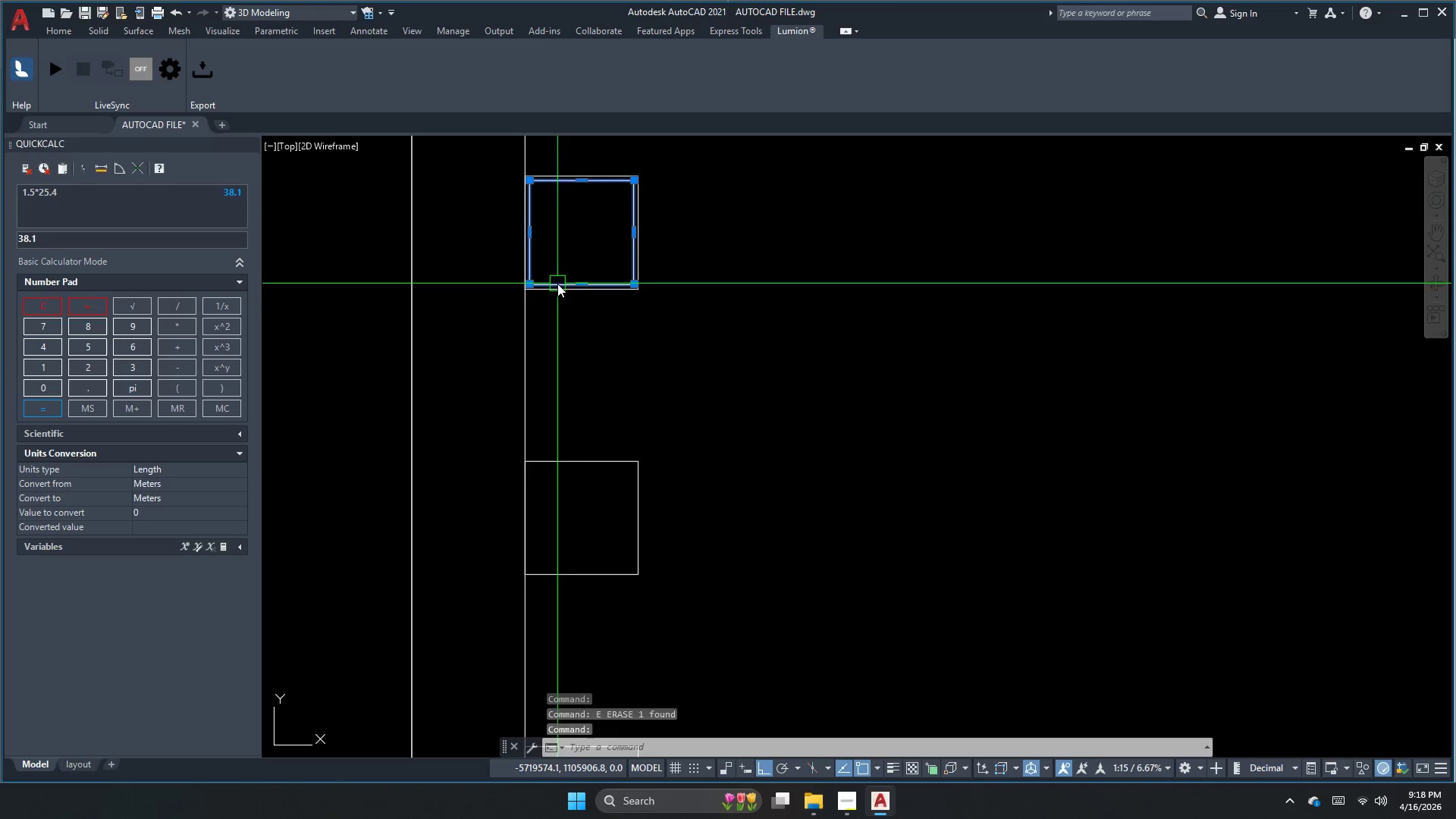 
key(Space)
 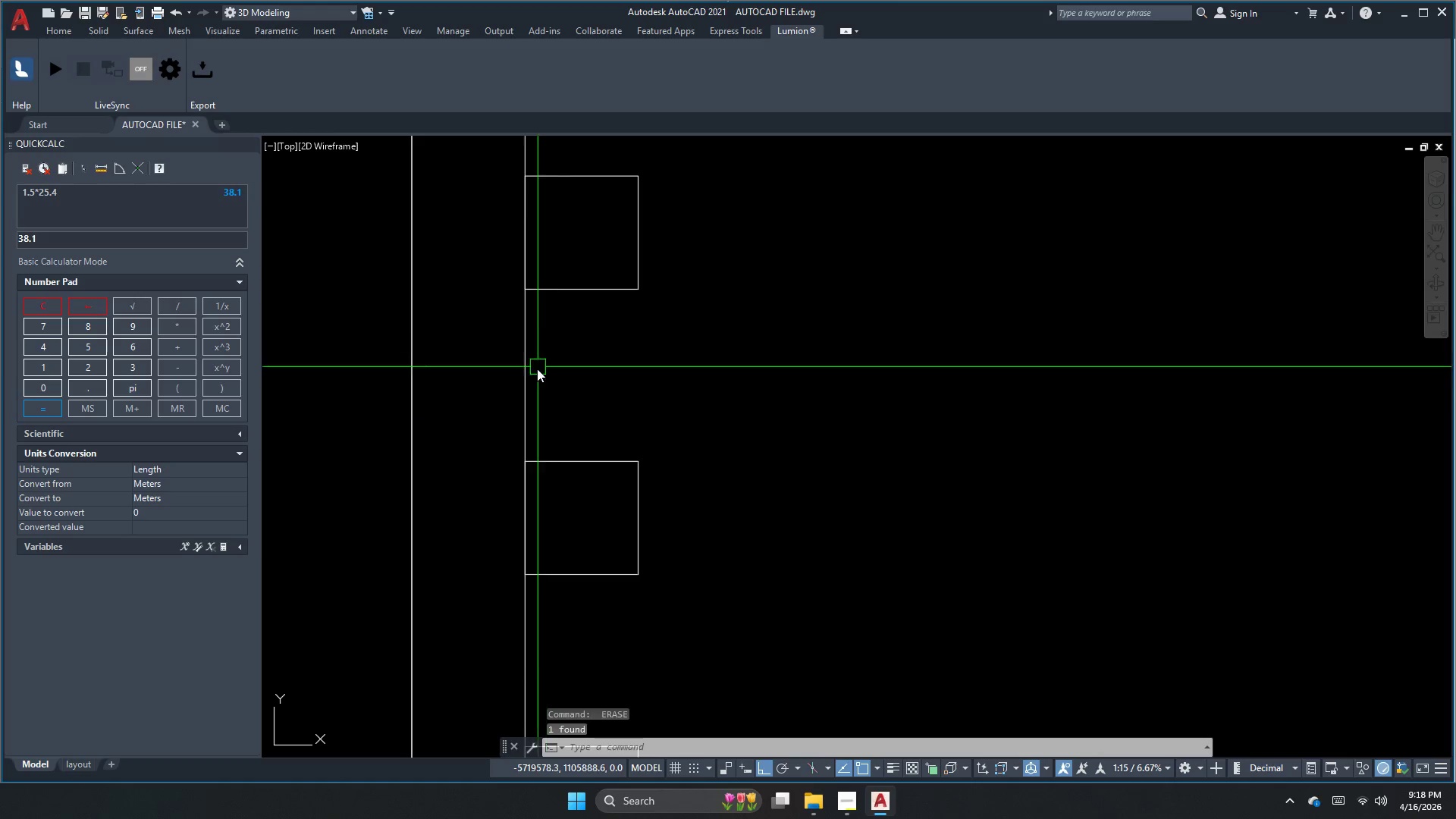 
scroll: coordinate [534, 378], scroll_direction: down, amount: 1.0
 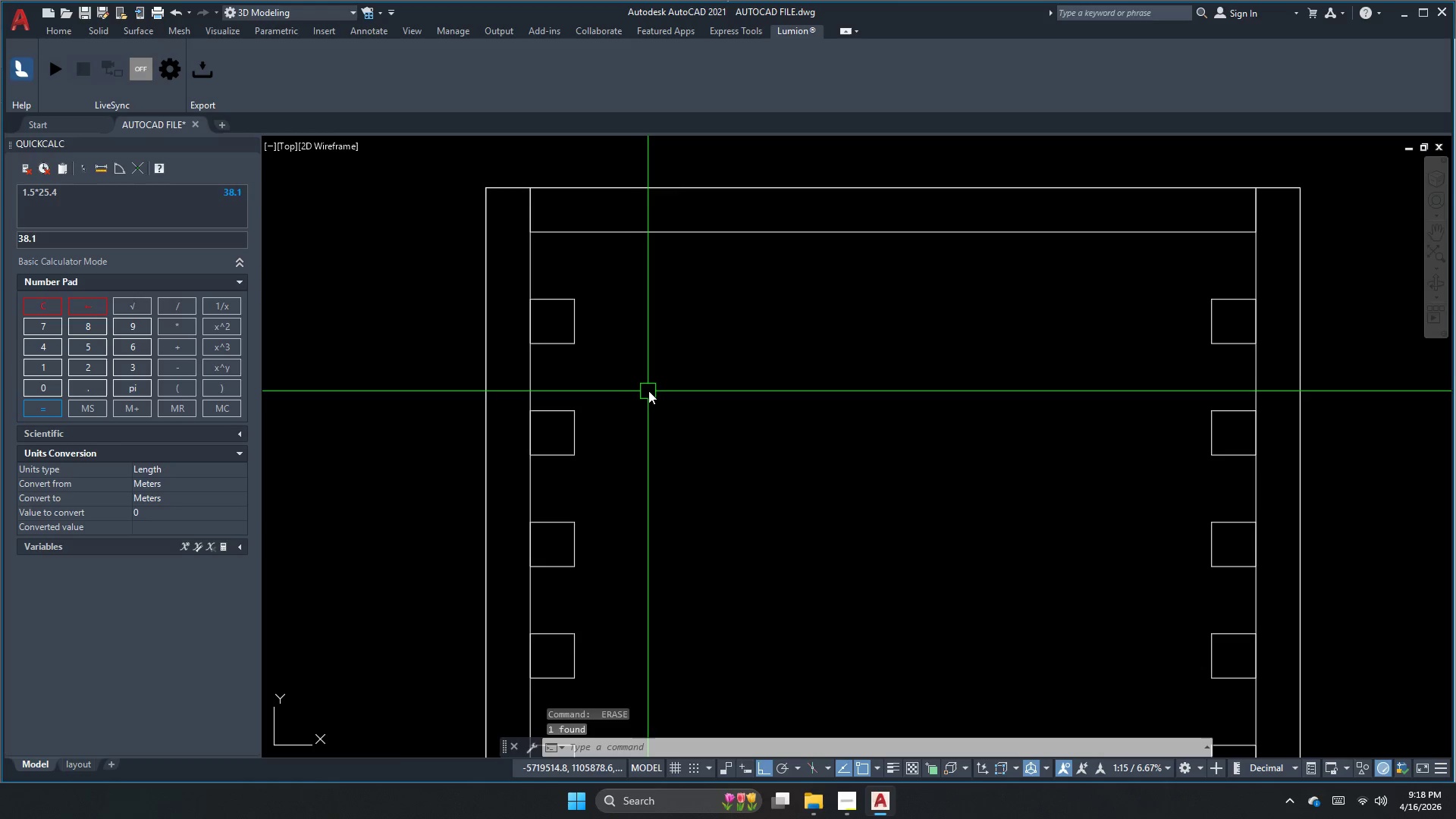 
key(Escape)
 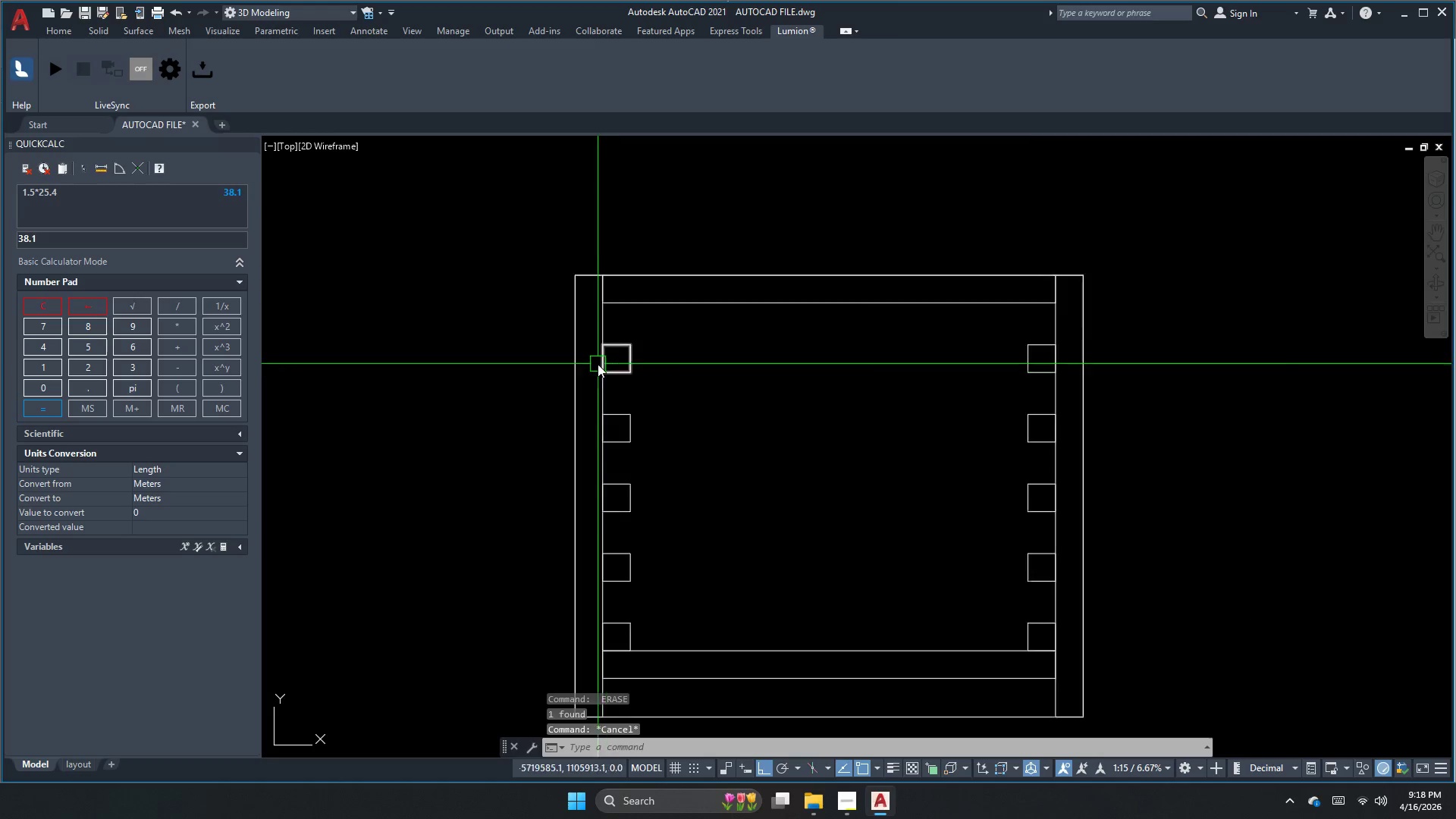 
key(Escape)
 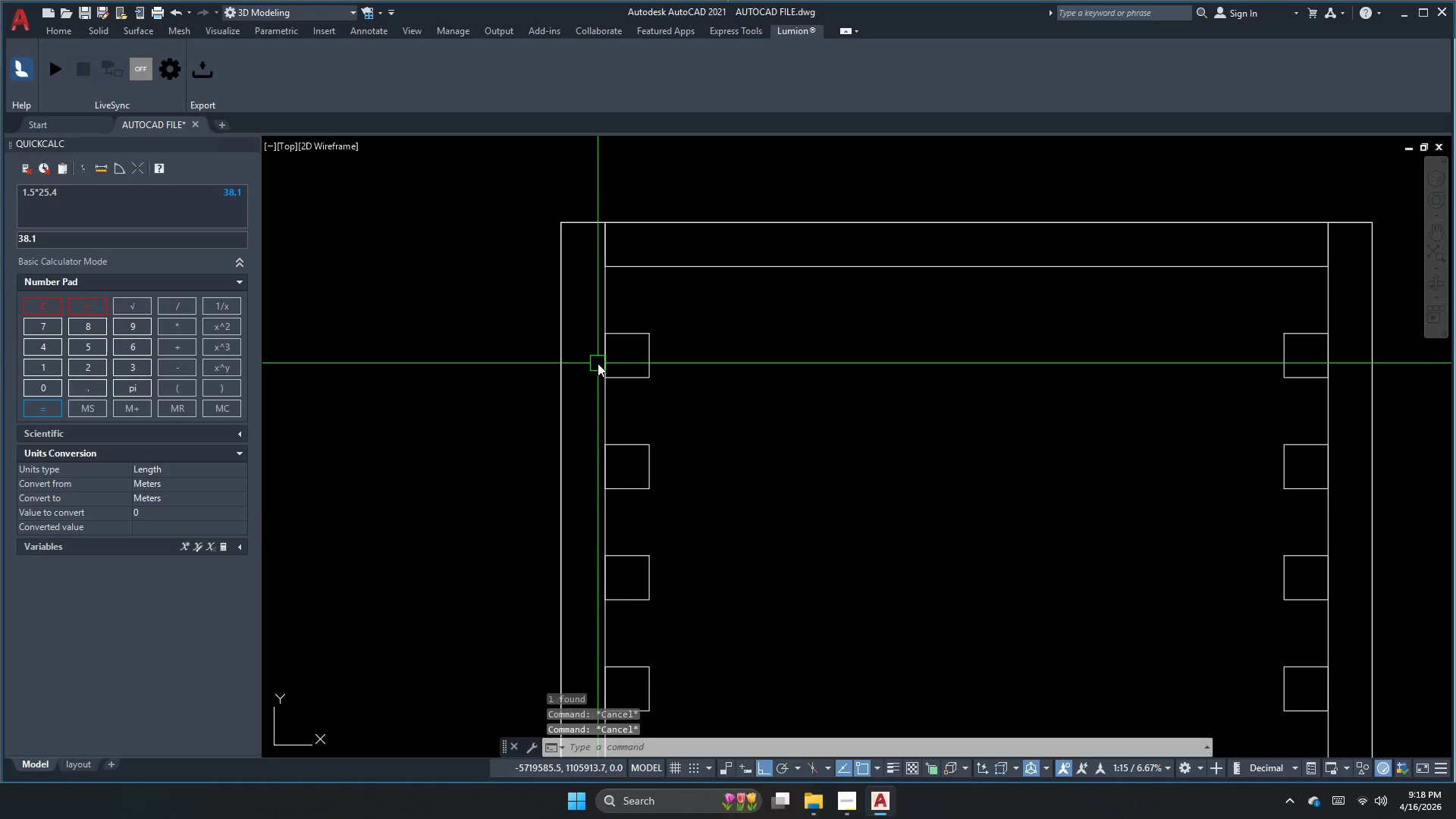 
key(Escape)
 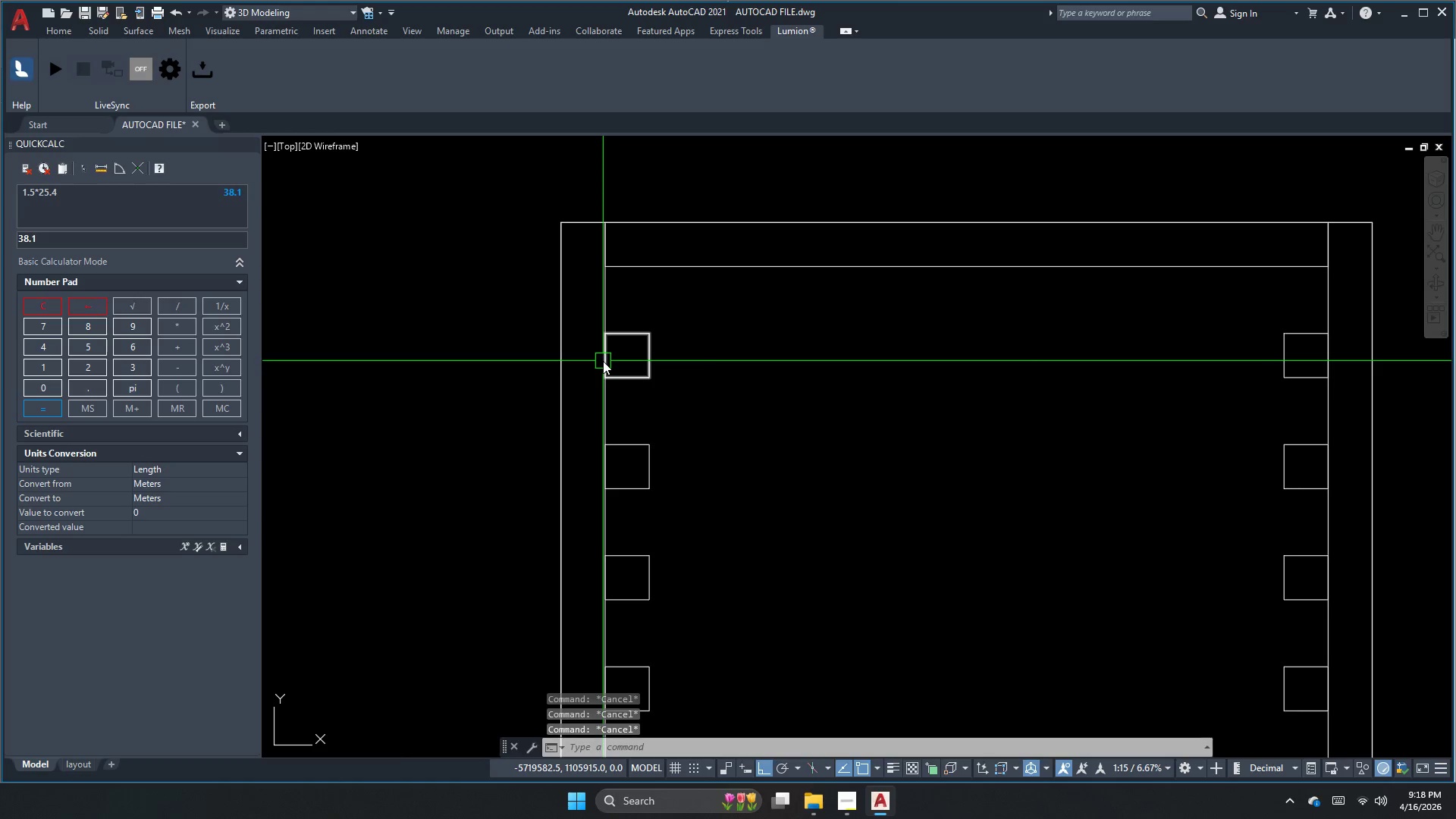 
scroll: coordinate [598, 364], scroll_direction: none, amount: 0.0
 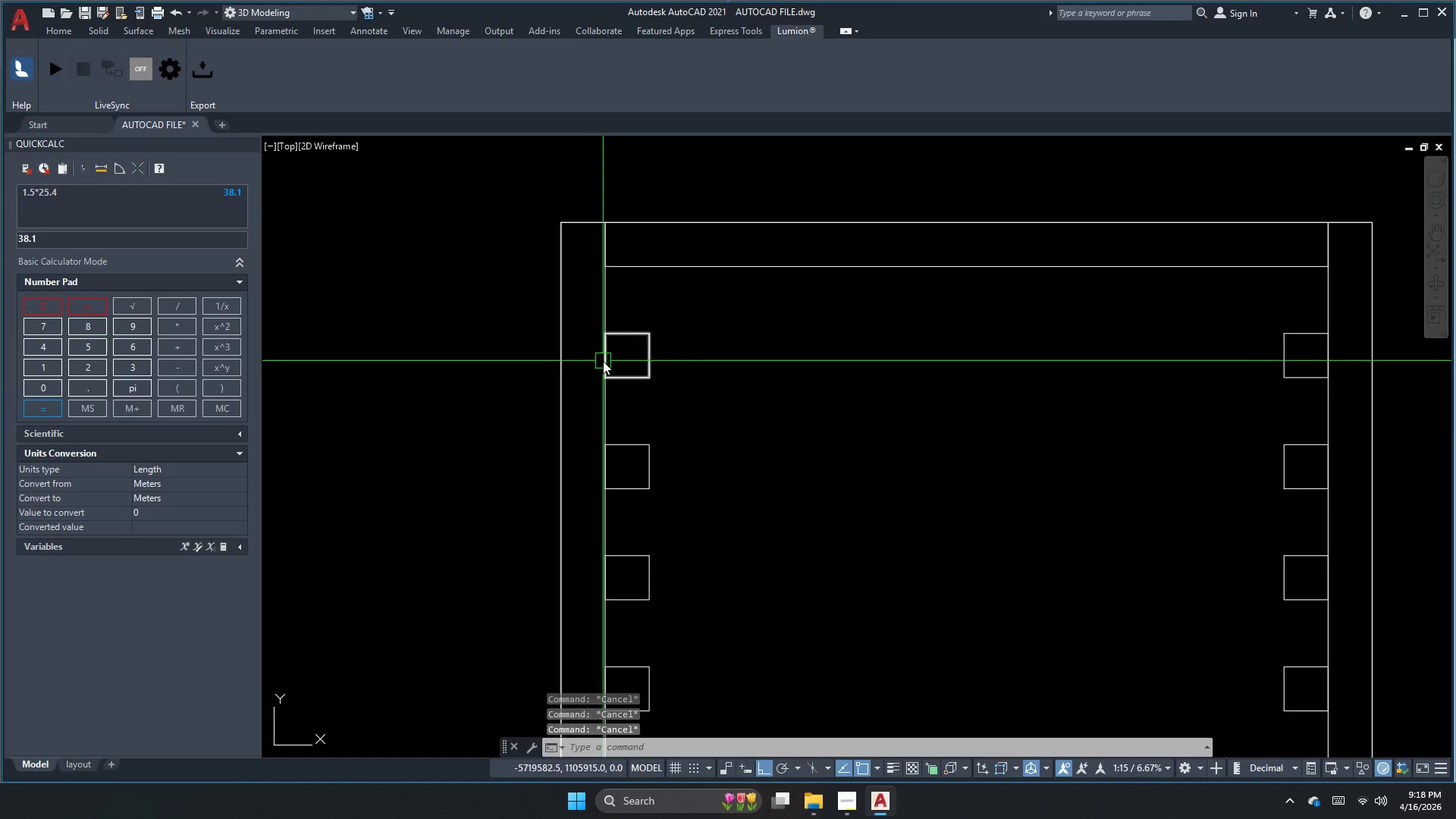 
key(O)
 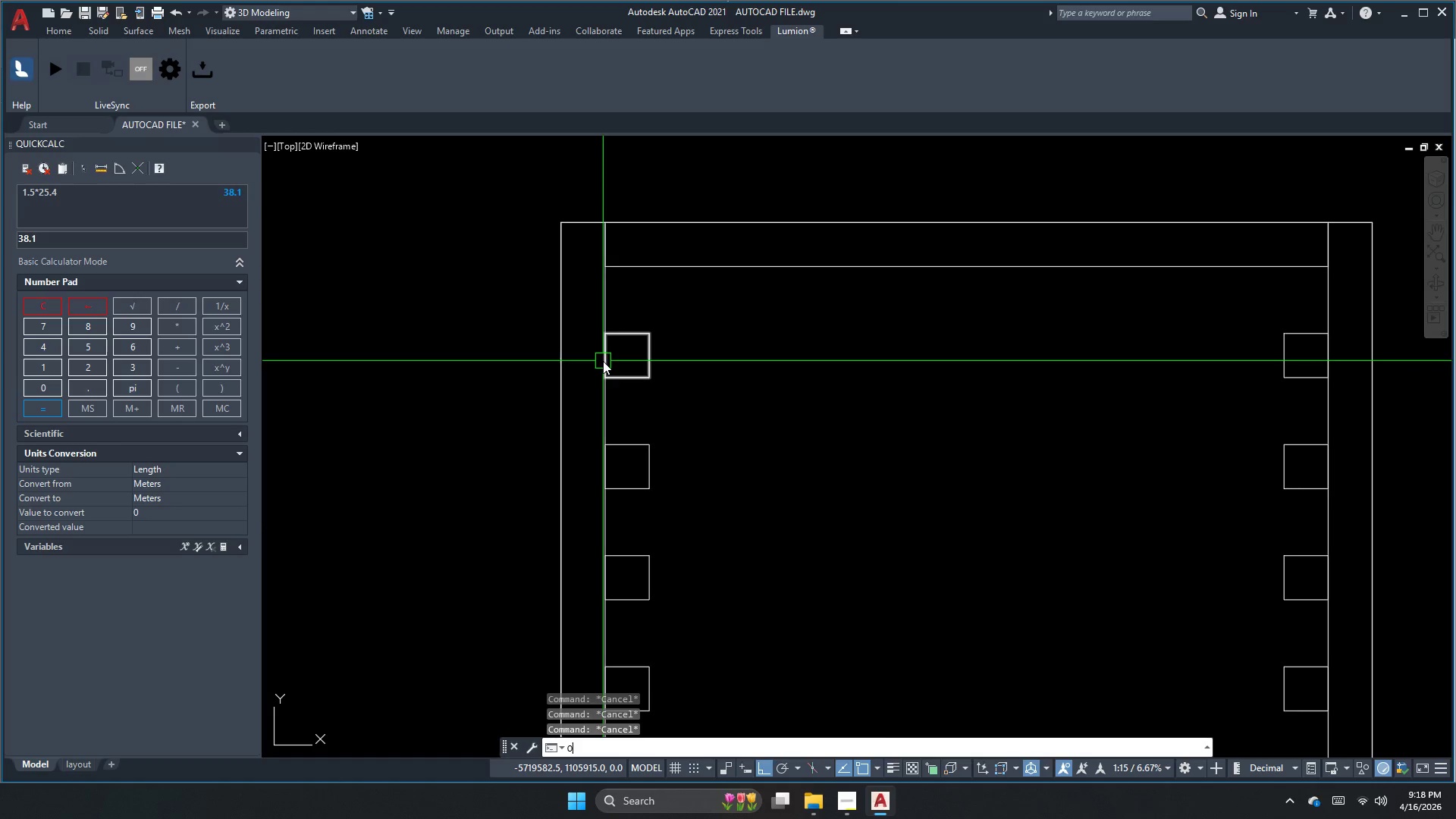 
key(Space)
 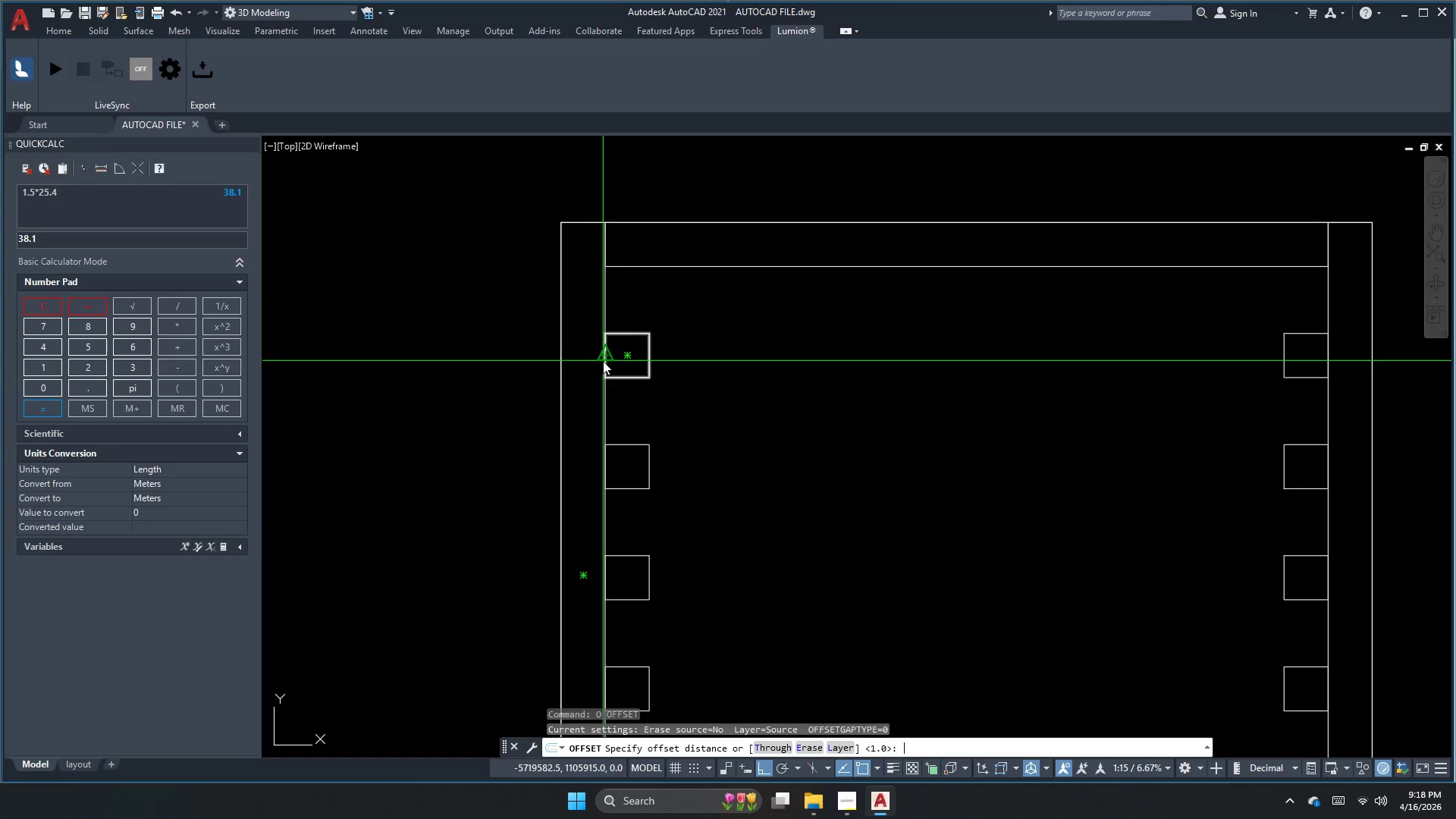 
key(Numpad1)
 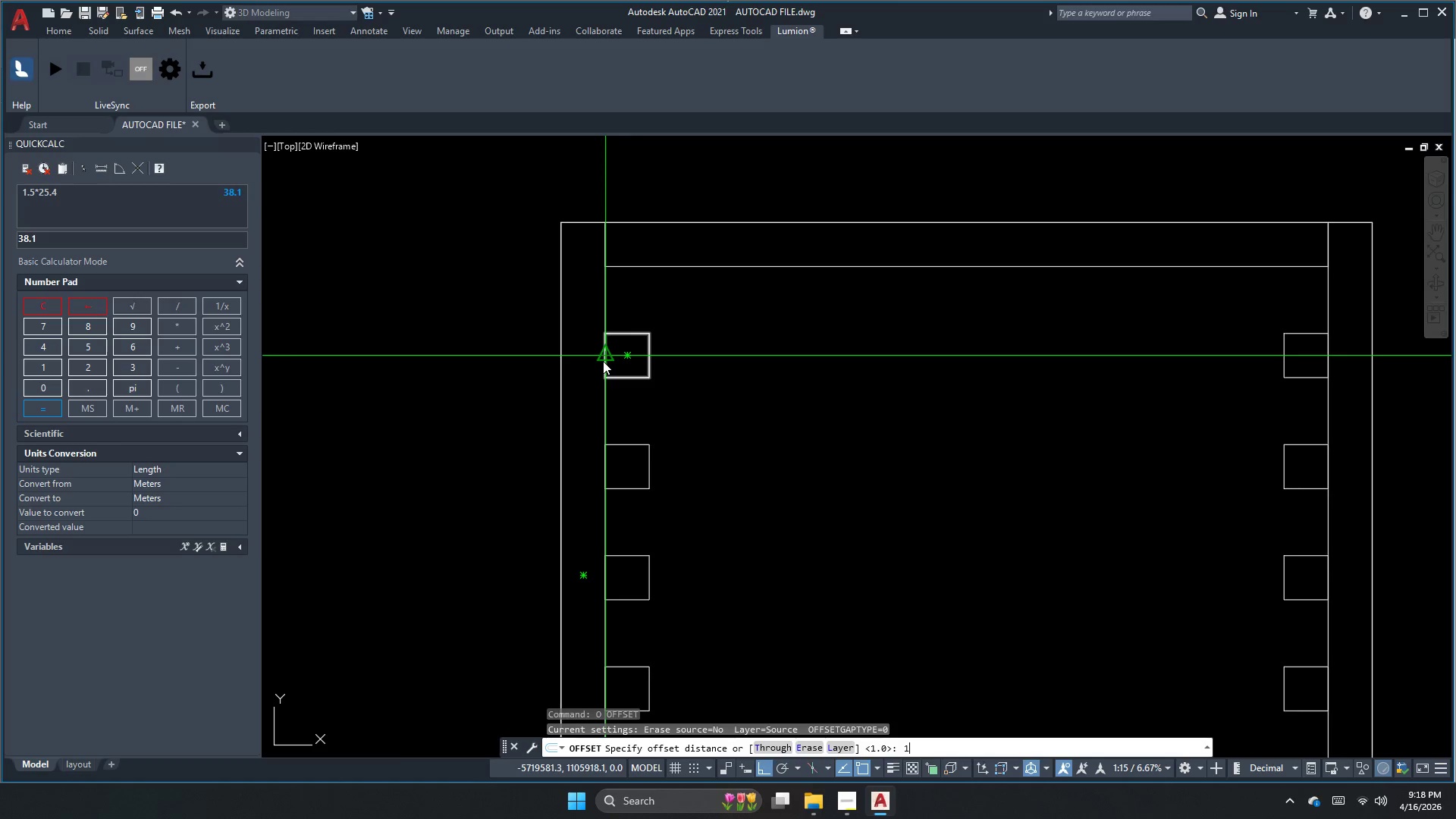 
key(NumpadDecimal)
 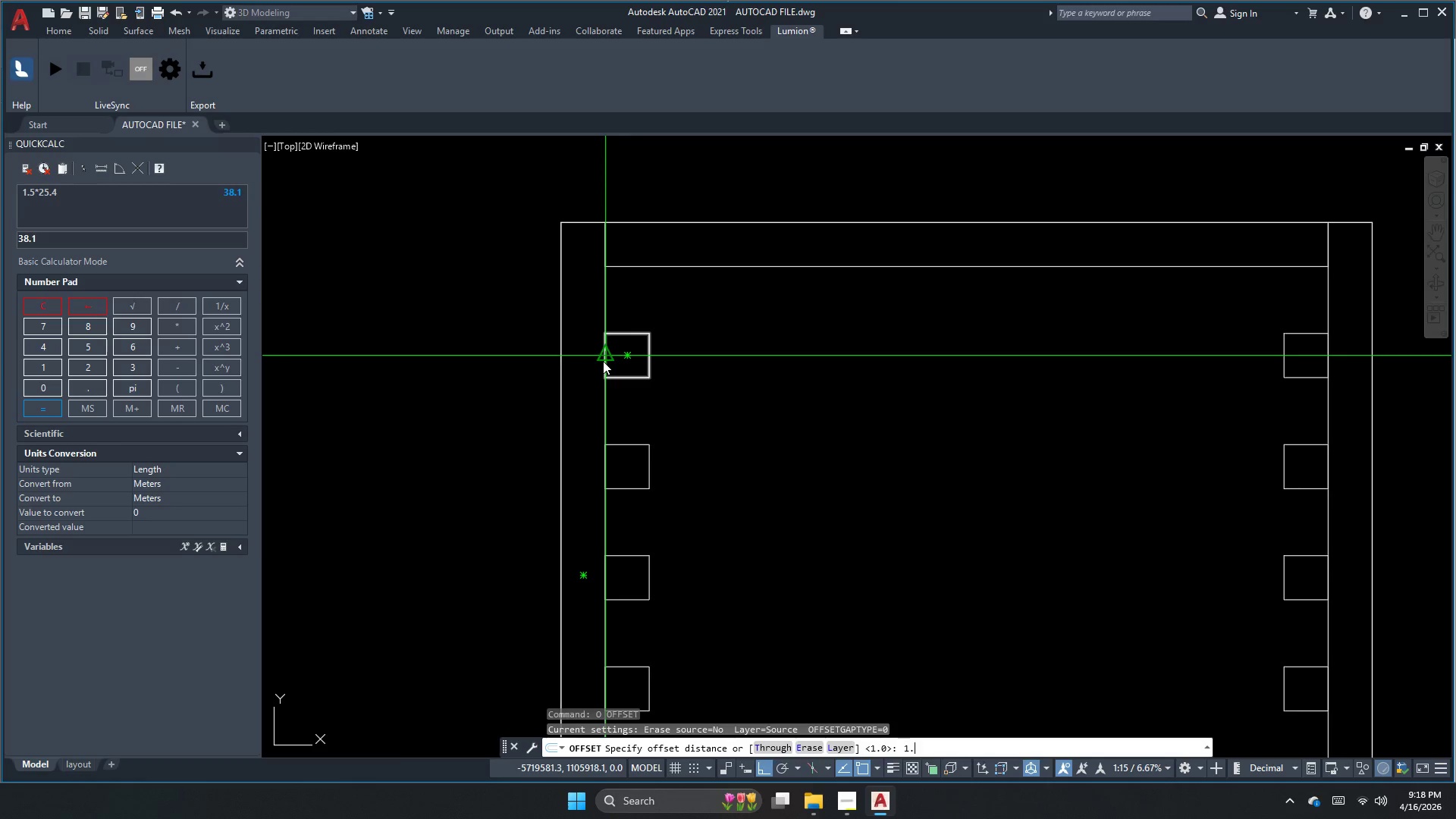 
key(Numpad5)
 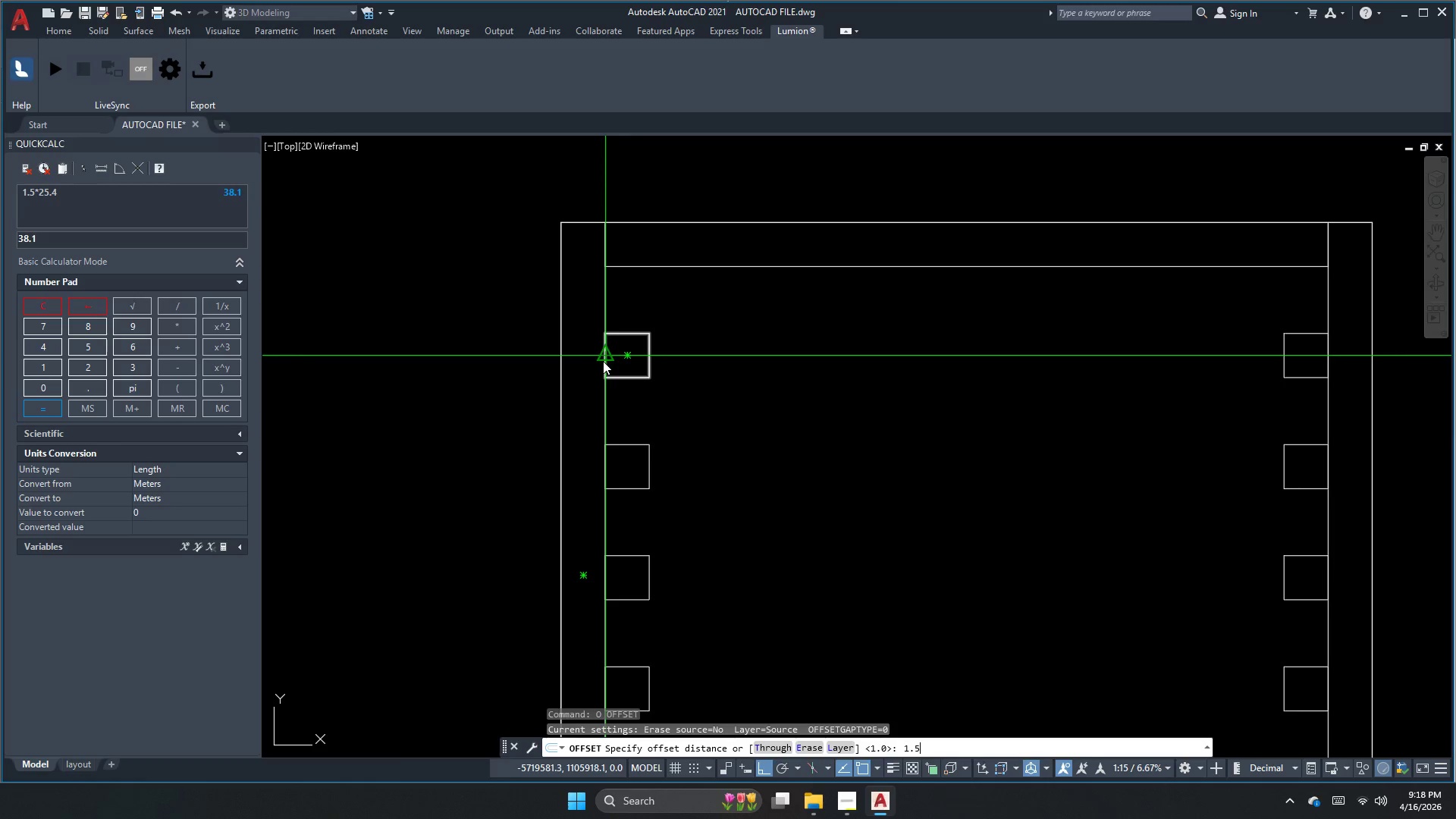 
key(NumpadEnter)
 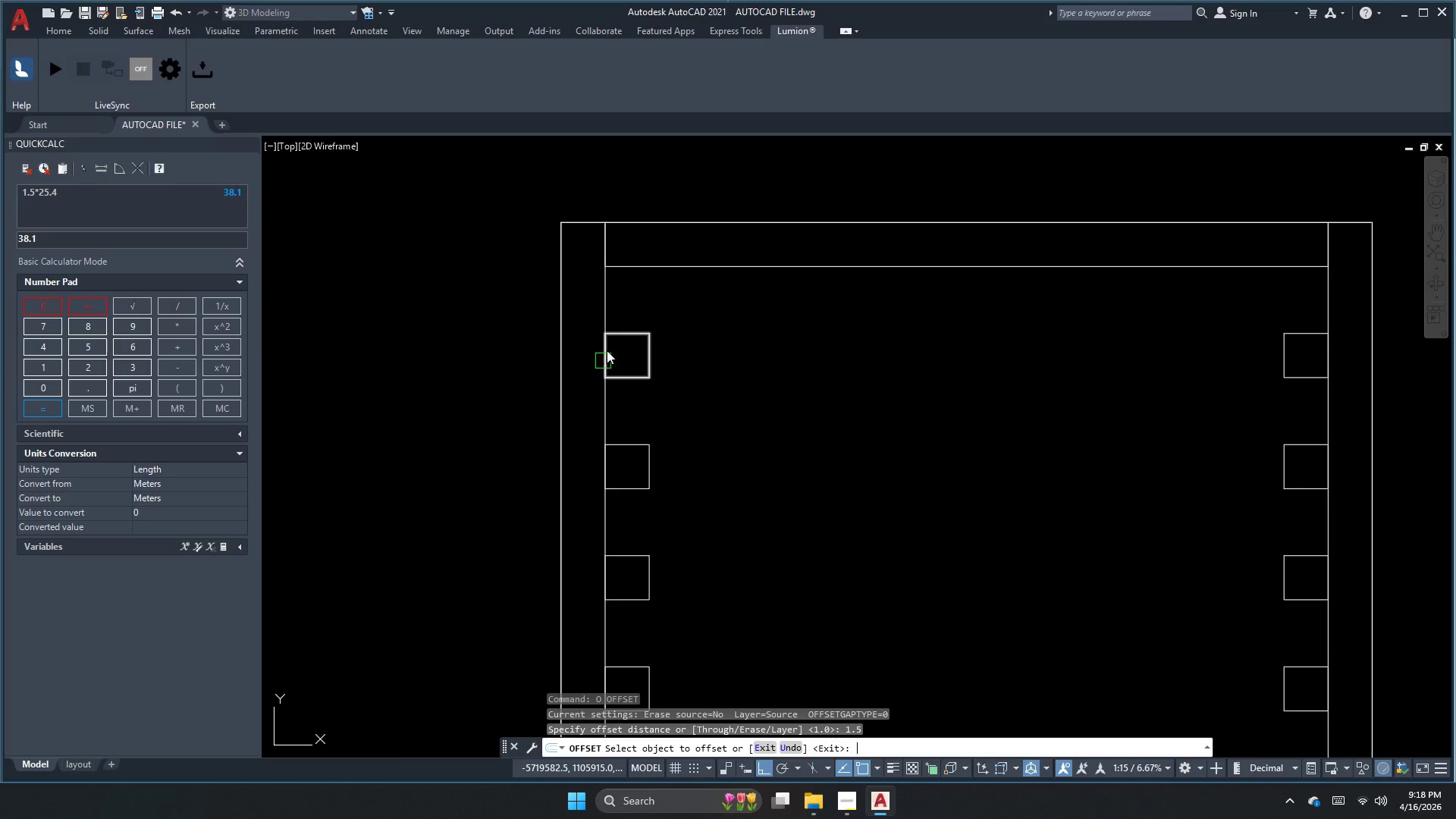 
left_click_drag(start_coordinate=[675, 310], to_coordinate=[672, 319])
 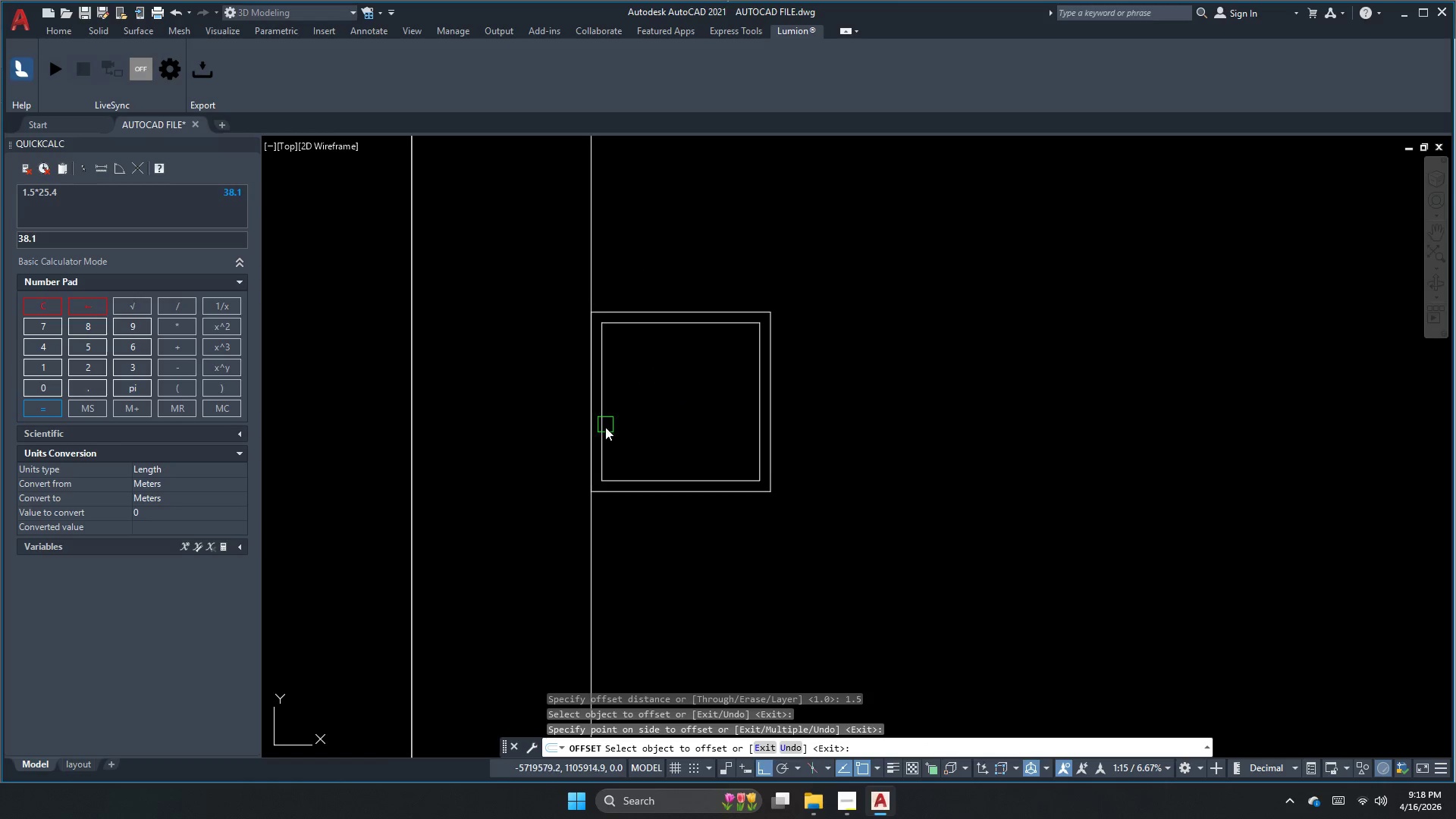 
scroll: coordinate [610, 338], scroll_direction: up, amount: 3.0
 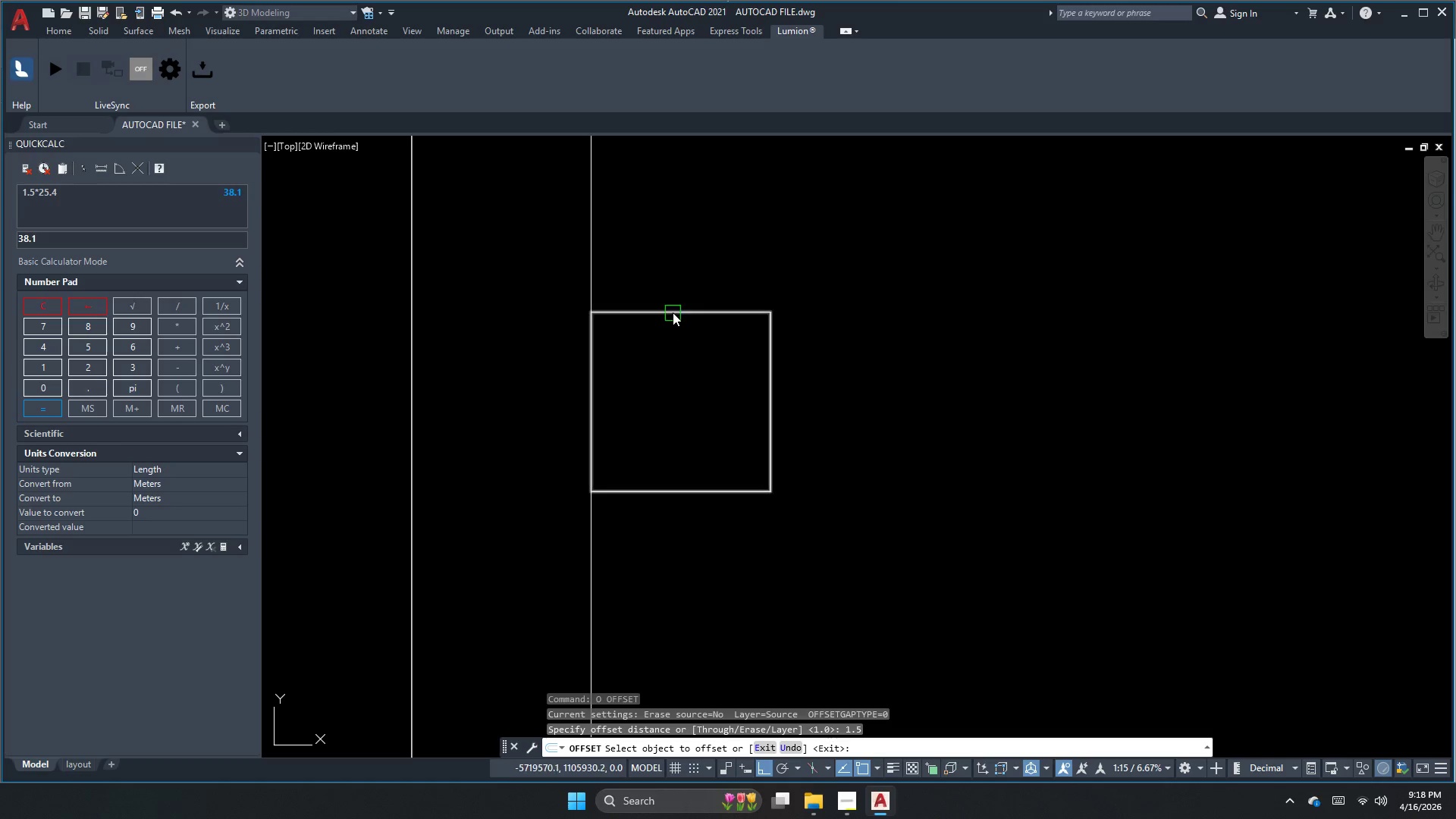 
scroll: coordinate [604, 362], scroll_direction: down, amount: 2.0
 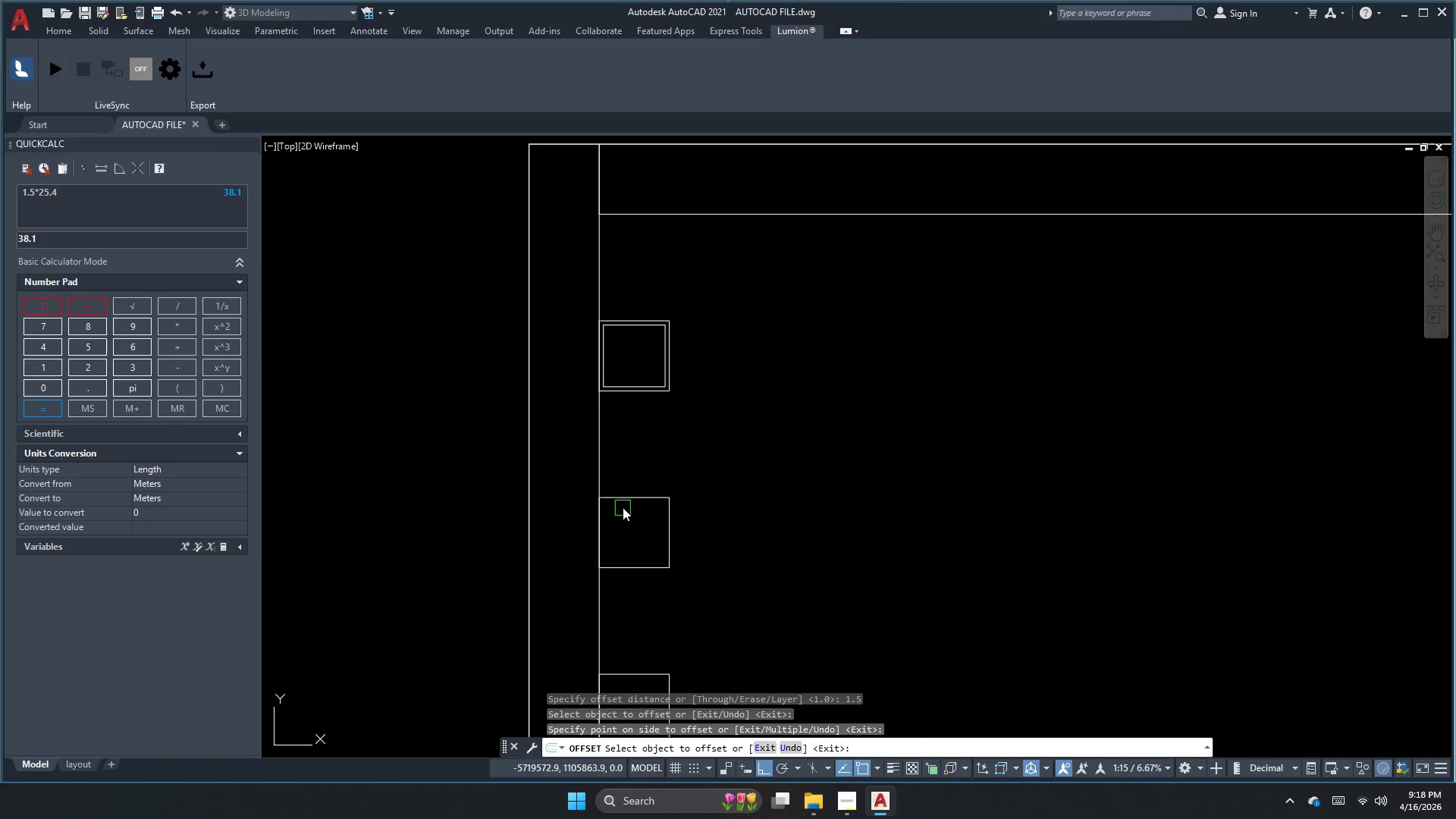 
left_click_drag(start_coordinate=[628, 498], to_coordinate=[627, 504])
 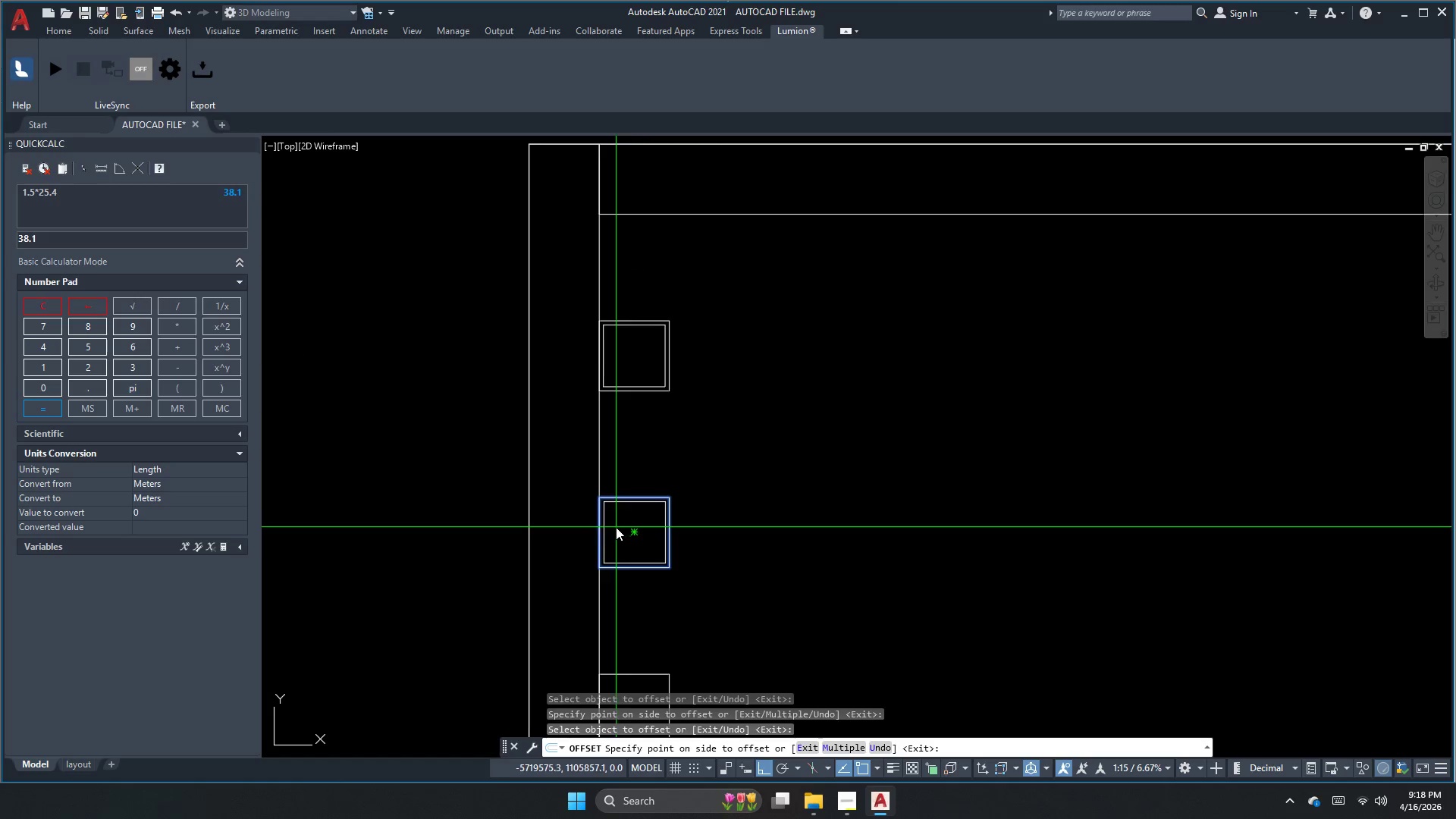 
double_click([616, 527])
 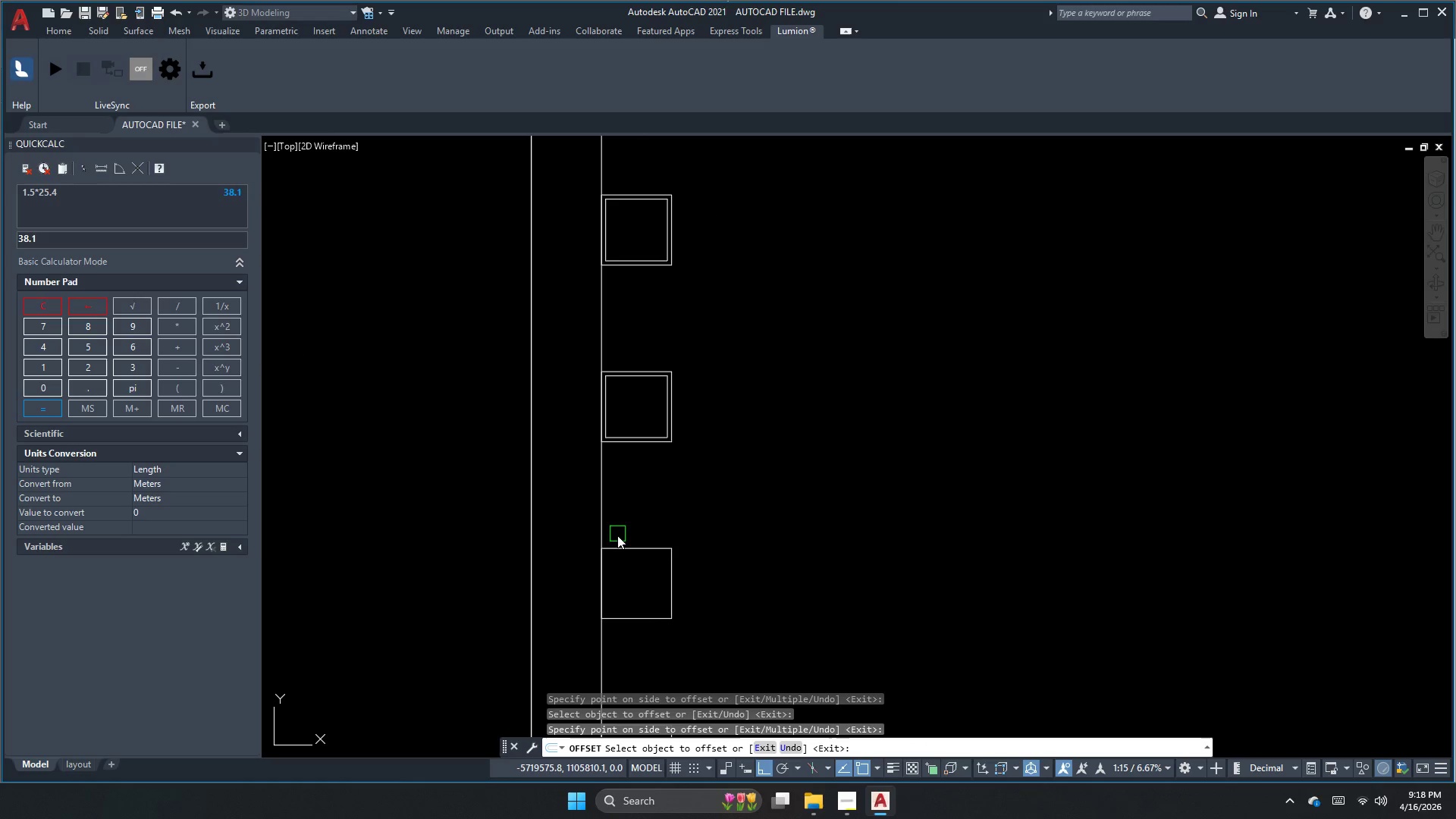 
left_click_drag(start_coordinate=[626, 544], to_coordinate=[623, 559])
 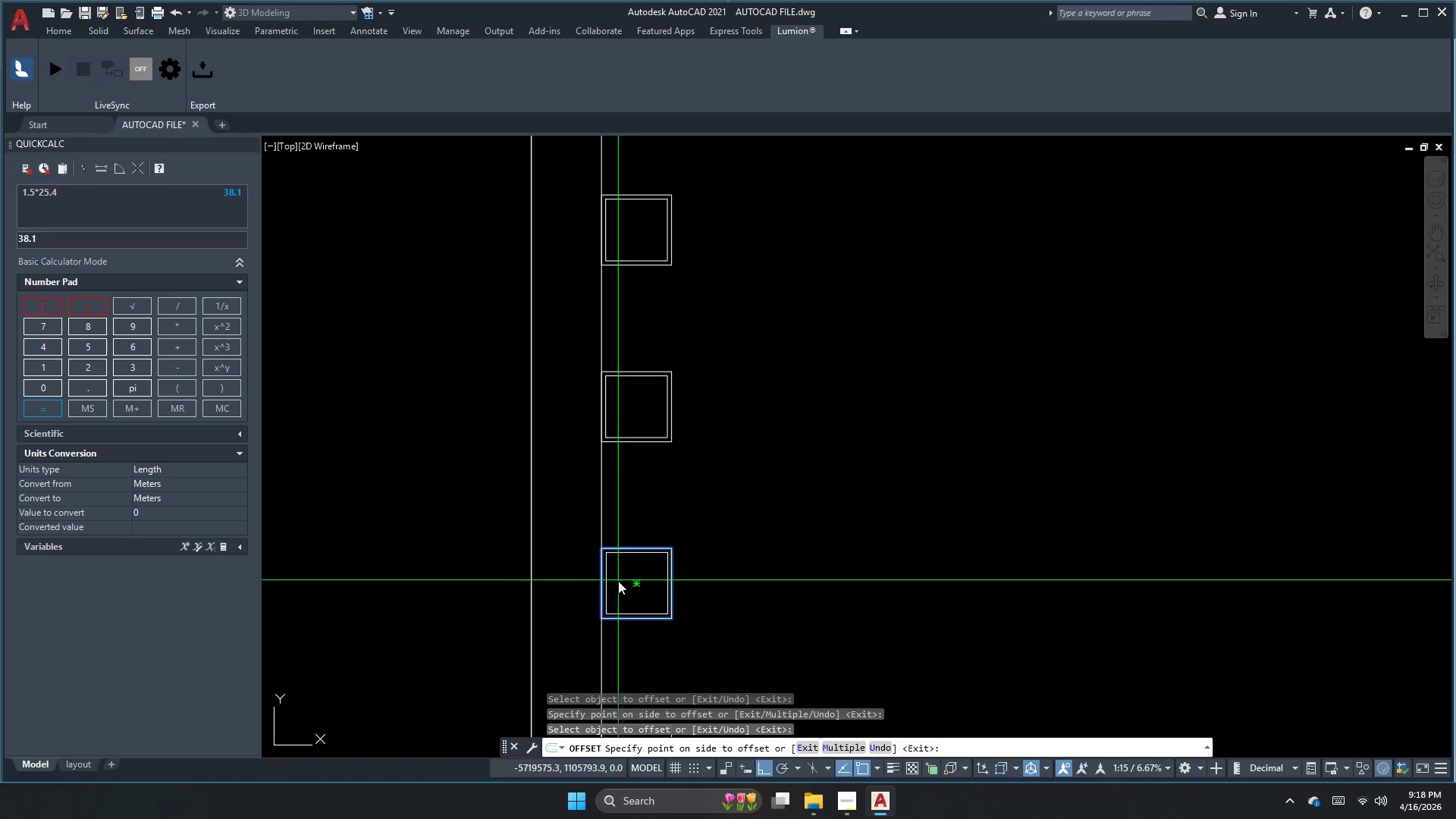 
double_click([618, 582])
 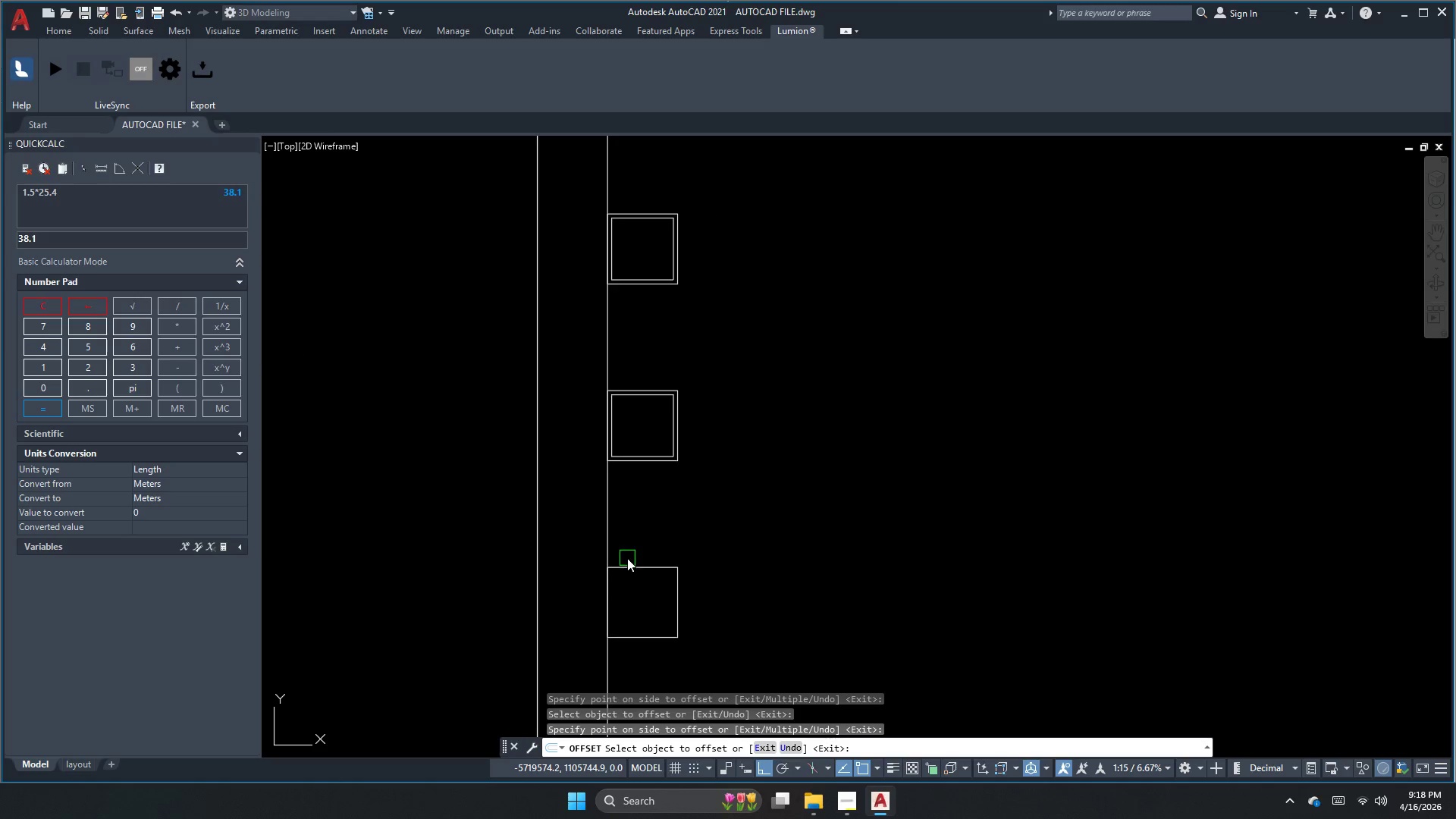 
left_click_drag(start_coordinate=[631, 570], to_coordinate=[631, 576])
 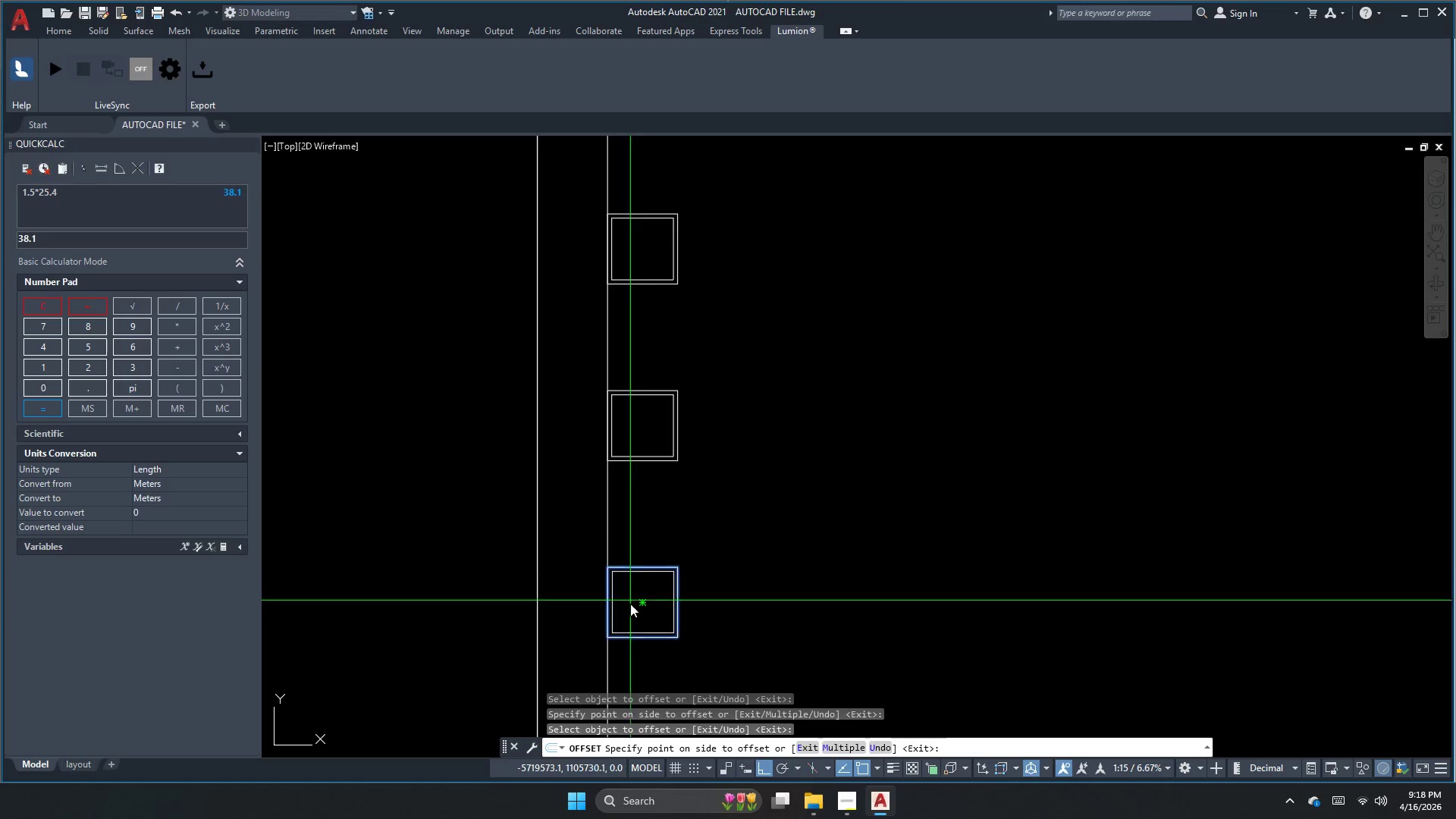 
double_click([629, 608])
 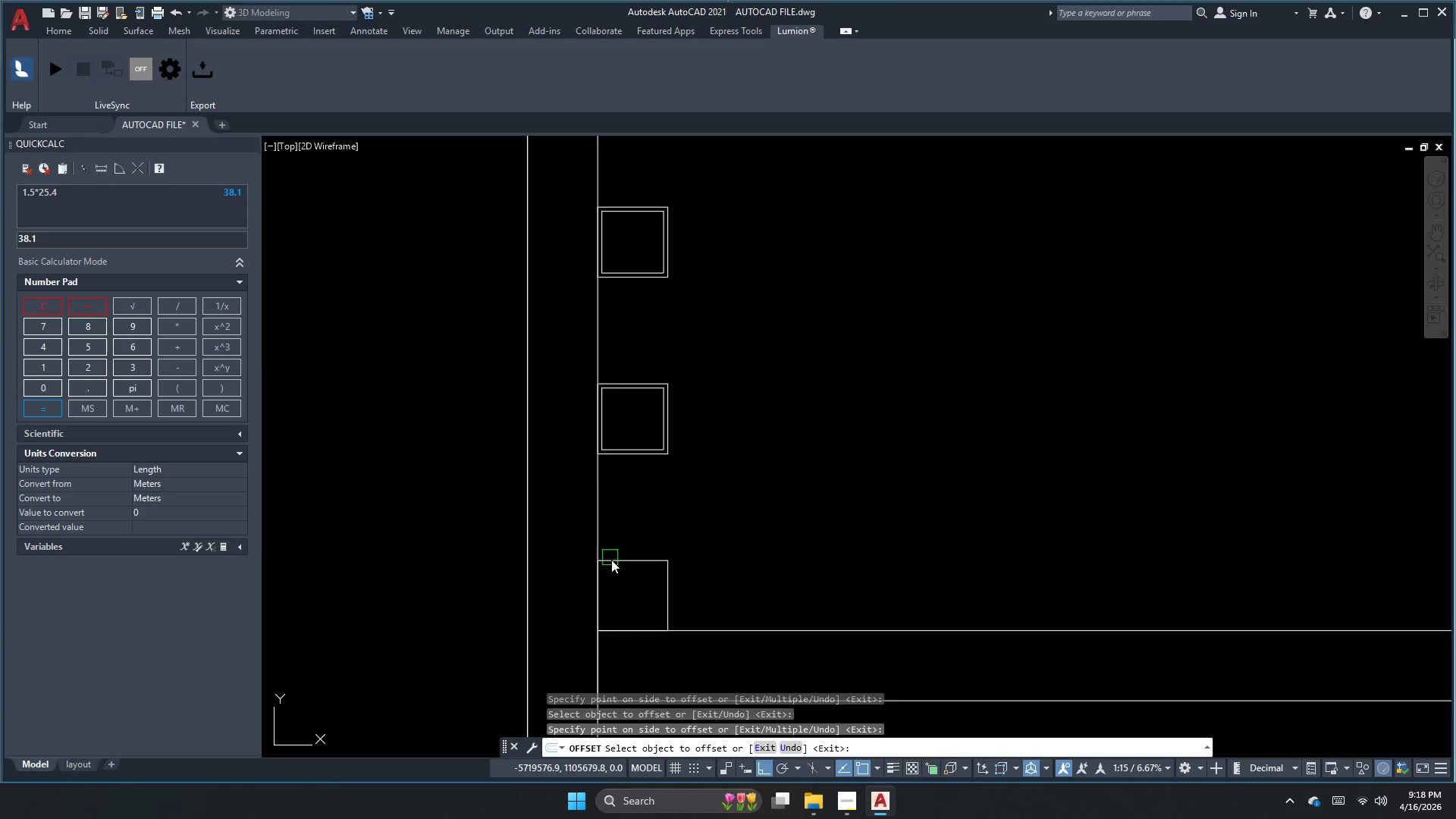 
left_click_drag(start_coordinate=[624, 565], to_coordinate=[623, 573])
 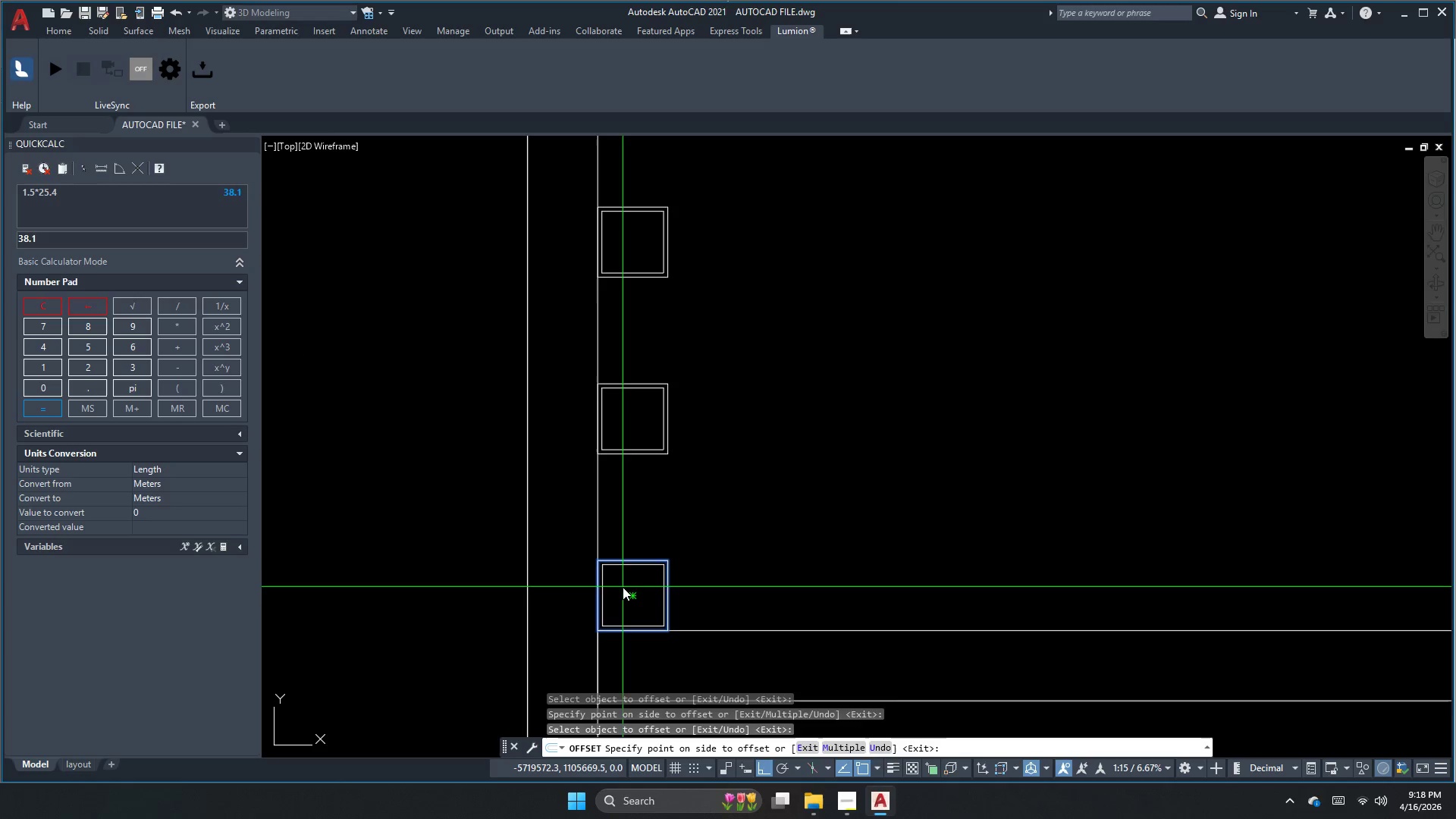 
double_click([623, 589])
 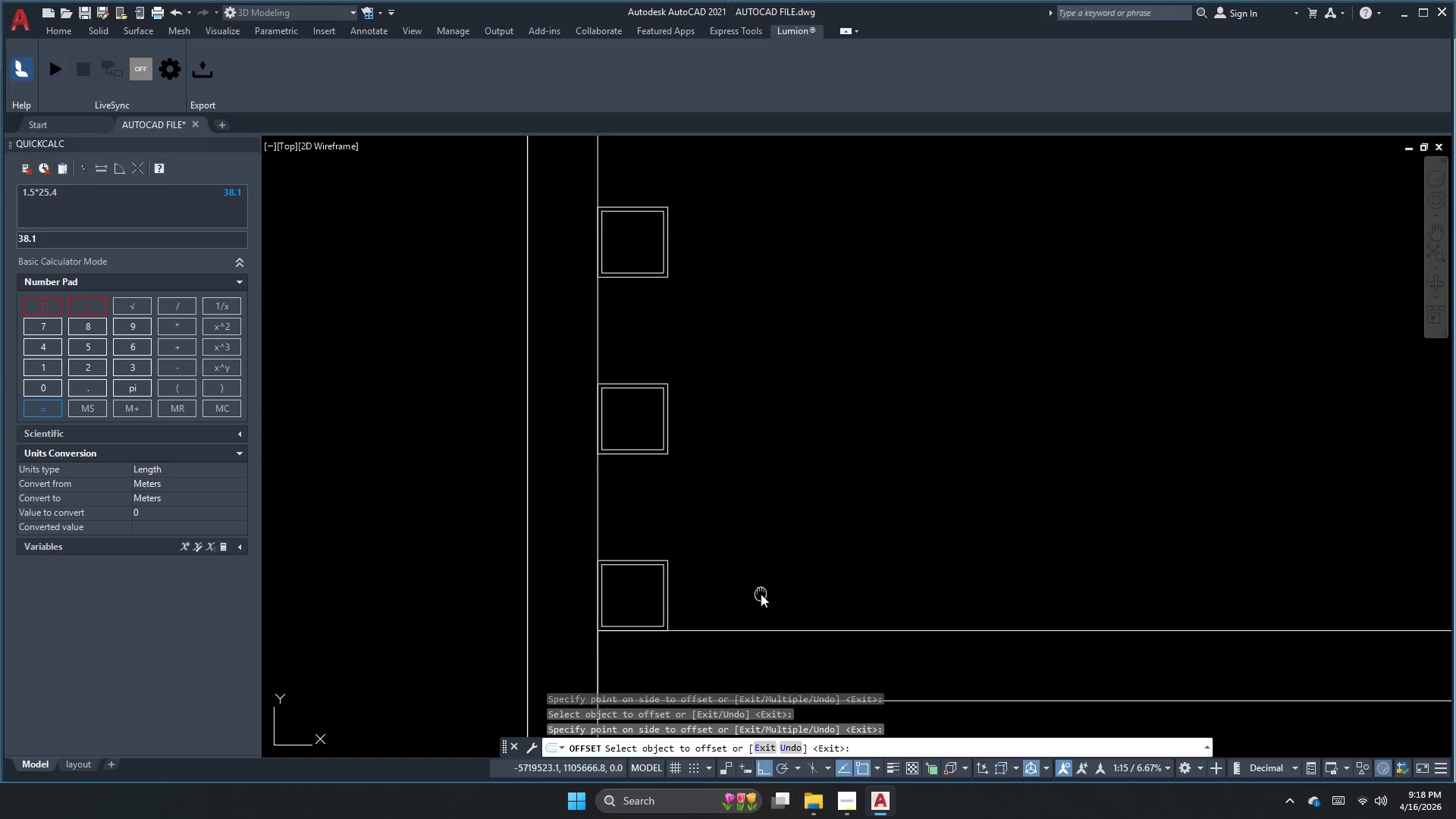 
left_click_drag(start_coordinate=[764, 547], to_coordinate=[764, 551])
 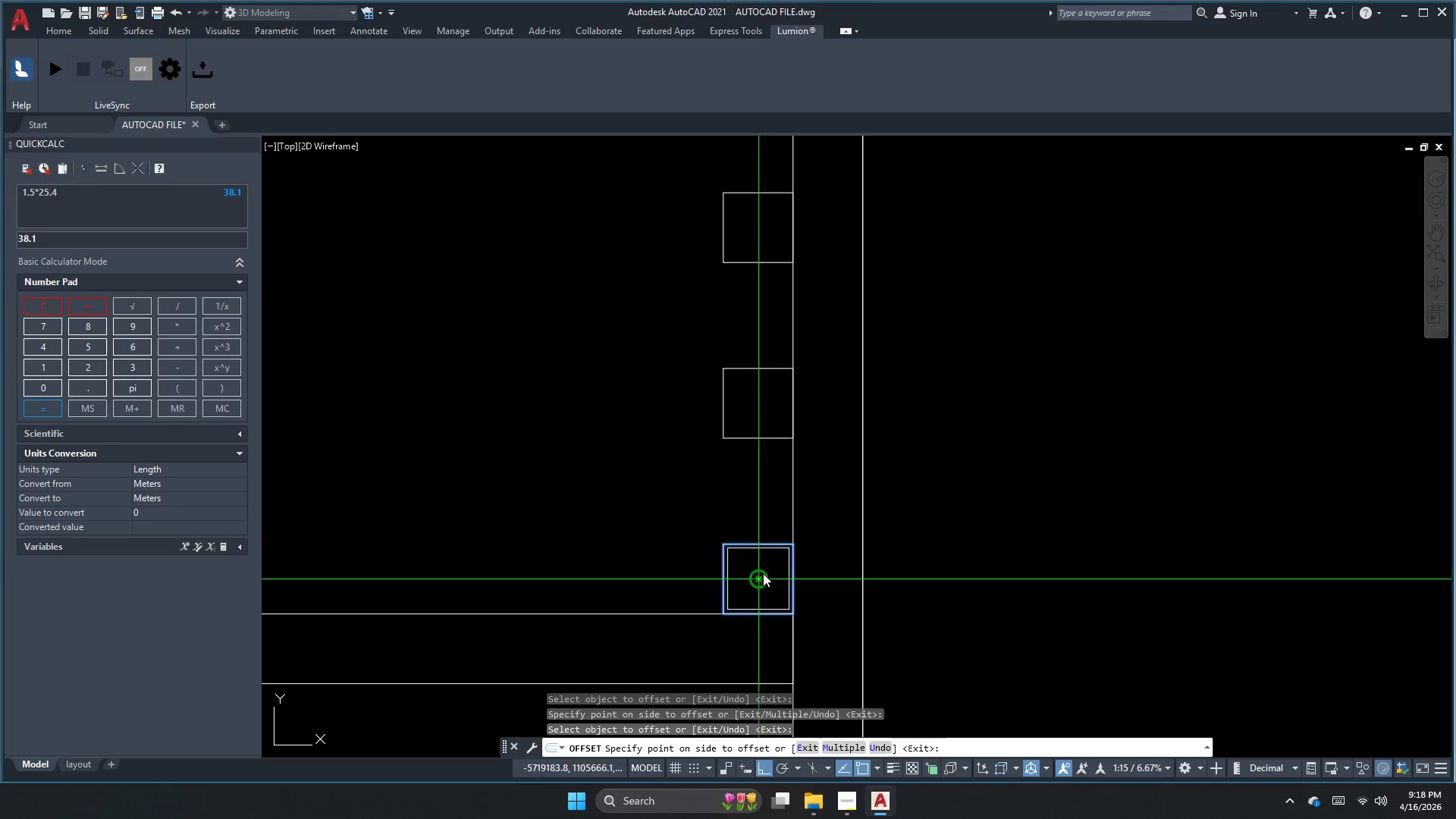 
scroll: coordinate [818, 528], scroll_direction: none, amount: 0.0
 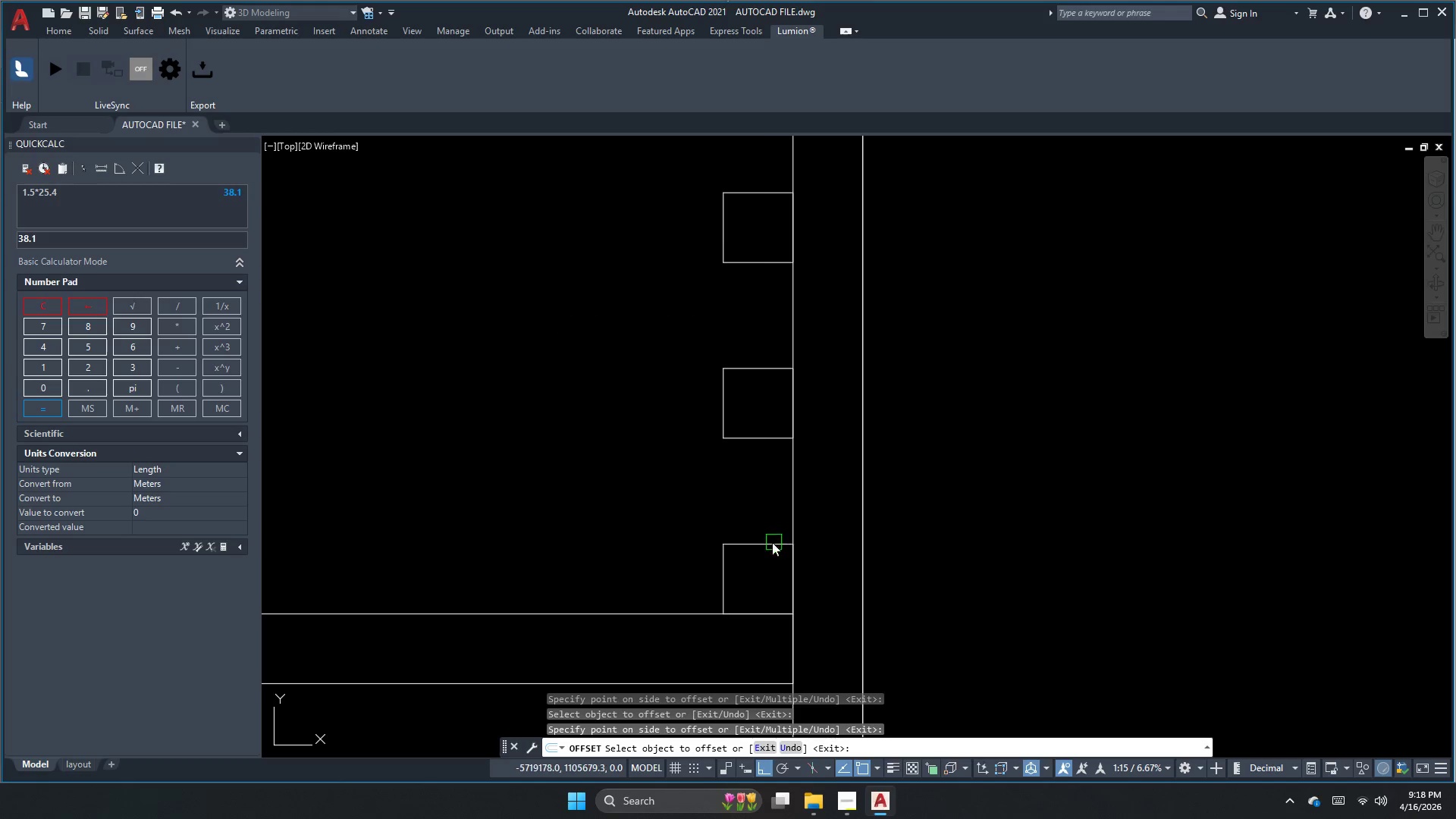 
double_click([763, 574])
 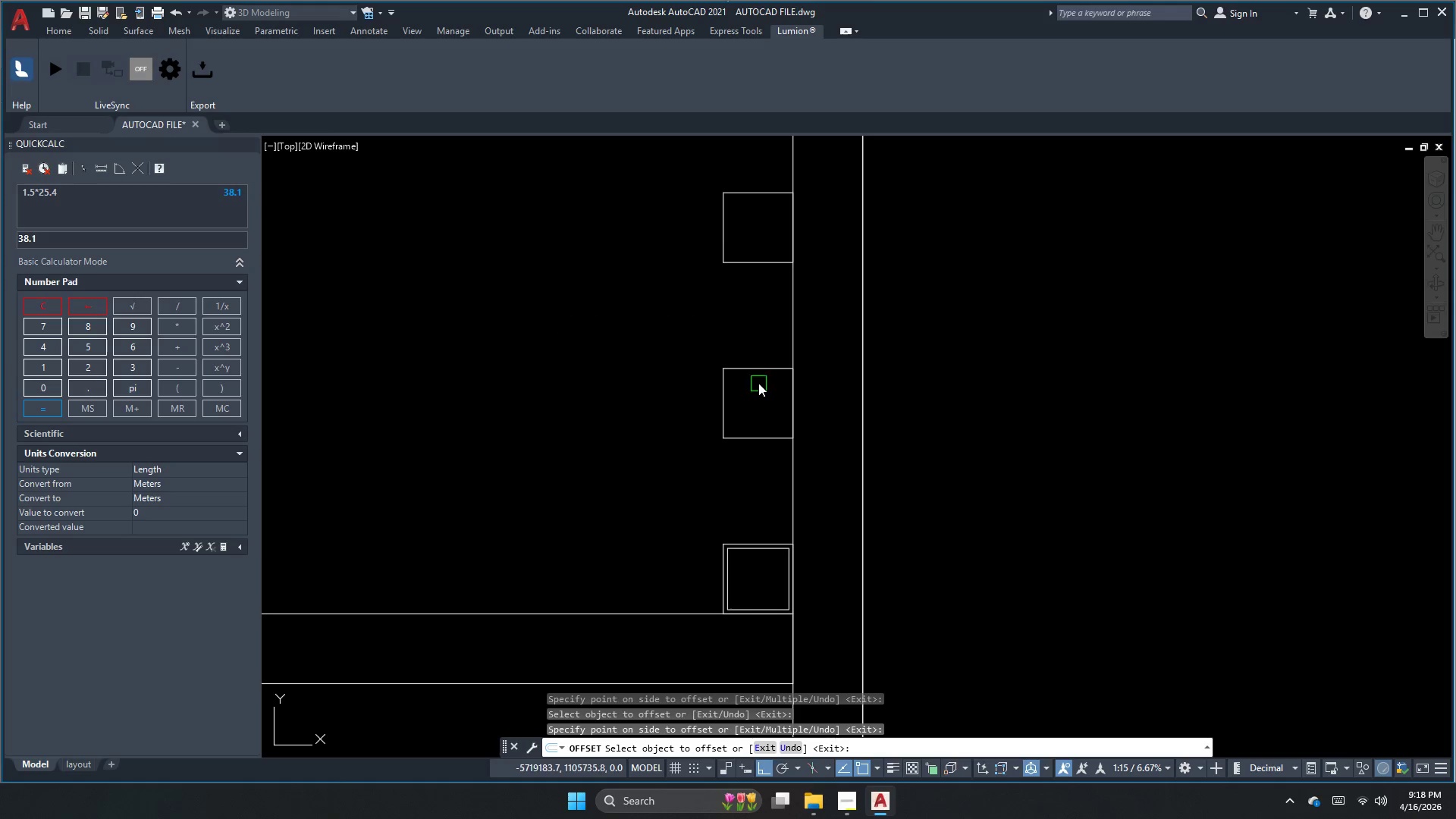 
left_click_drag(start_coordinate=[760, 368], to_coordinate=[757, 380])
 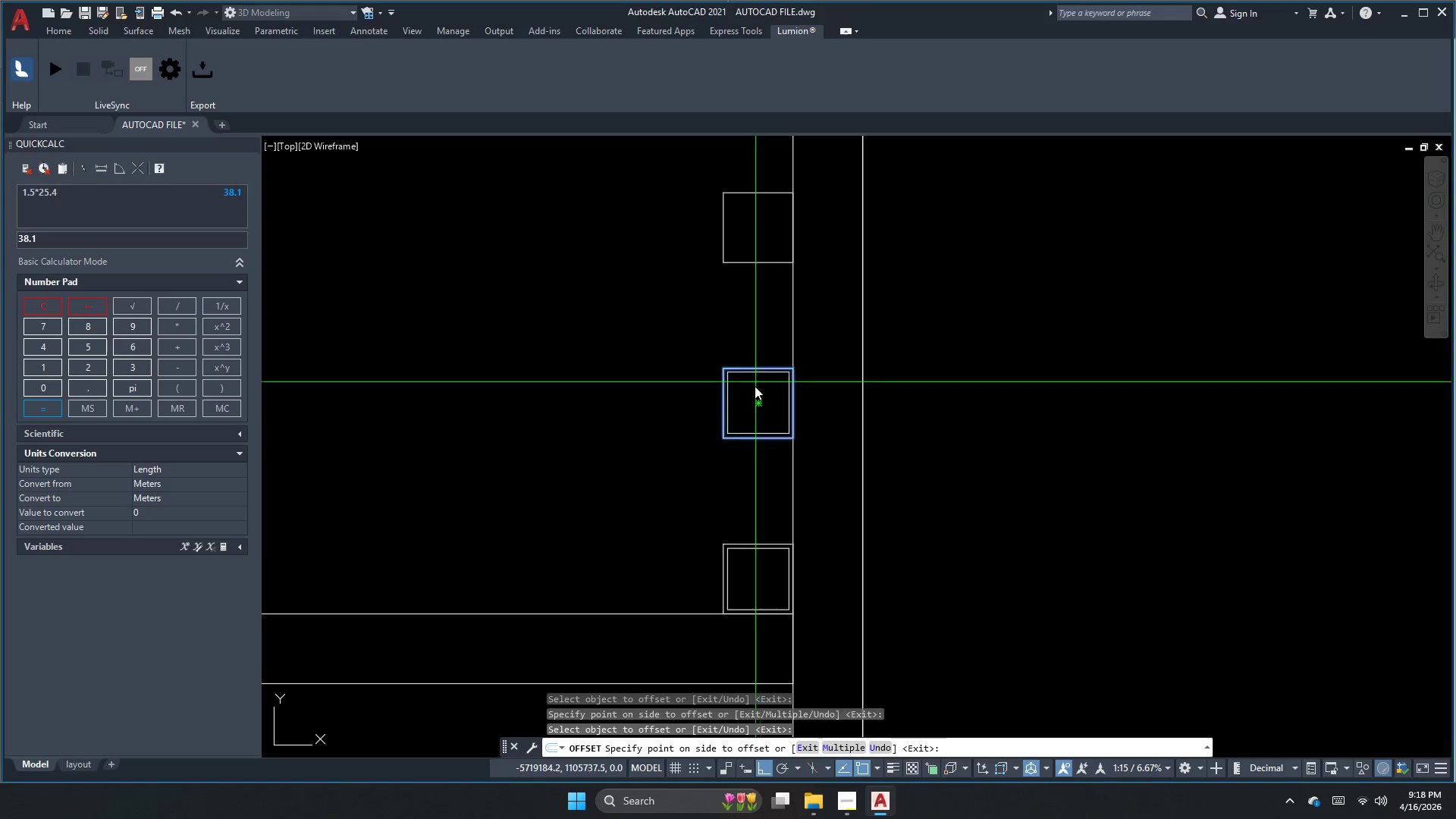 
double_click([749, 398])
 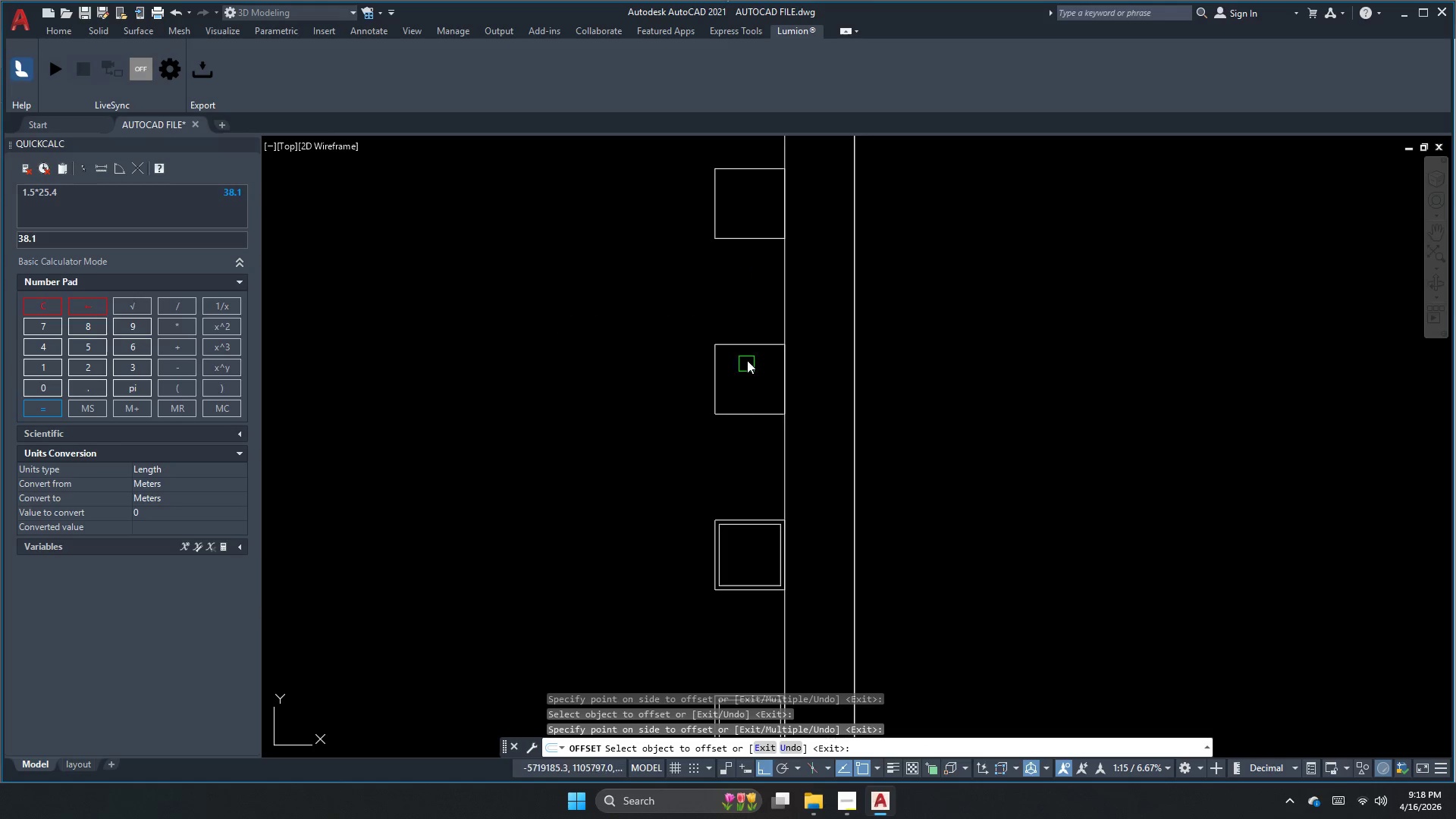 
left_click_drag(start_coordinate=[748, 350], to_coordinate=[748, 356])
 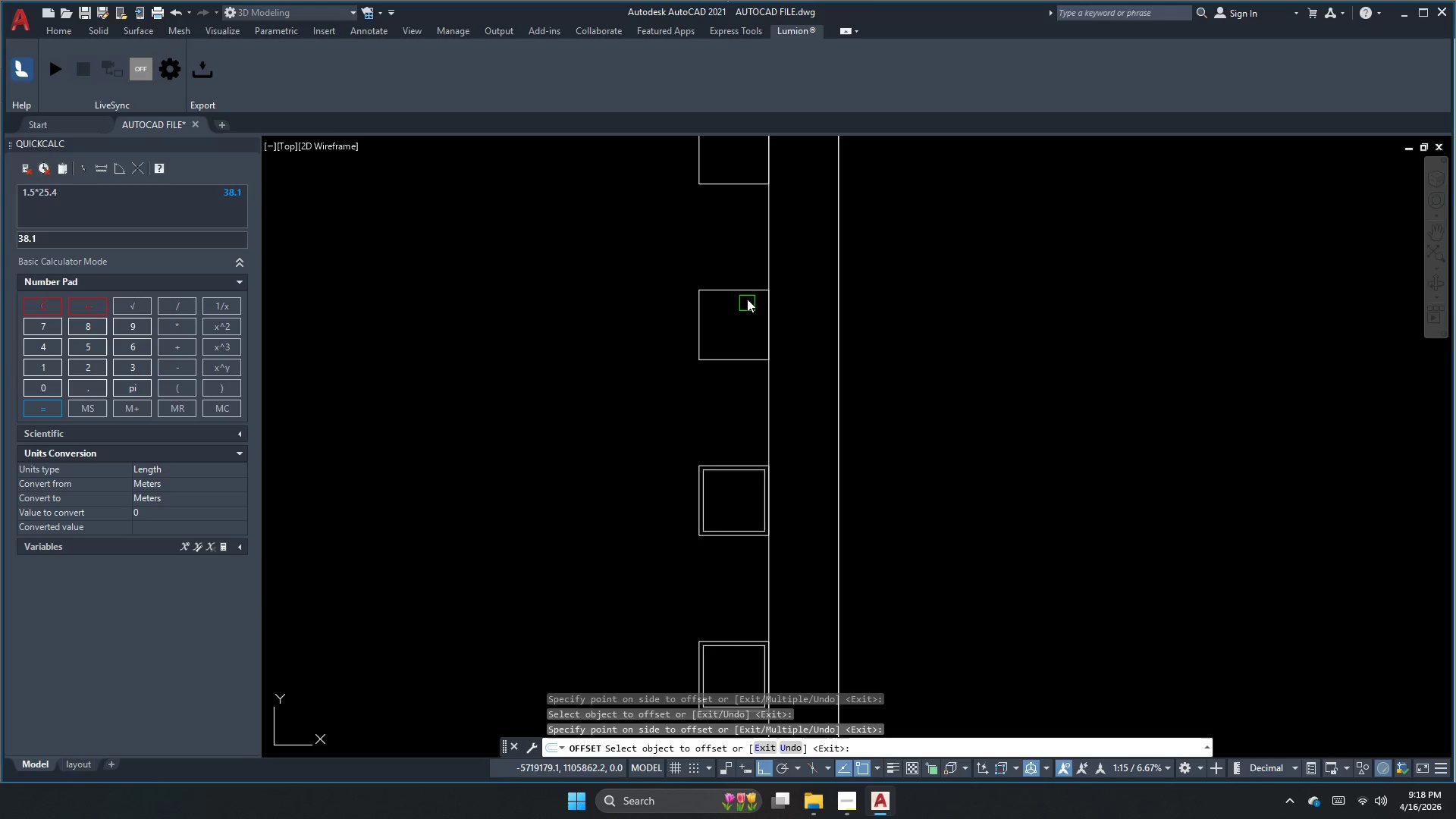 
left_click_drag(start_coordinate=[745, 290], to_coordinate=[745, 297])
 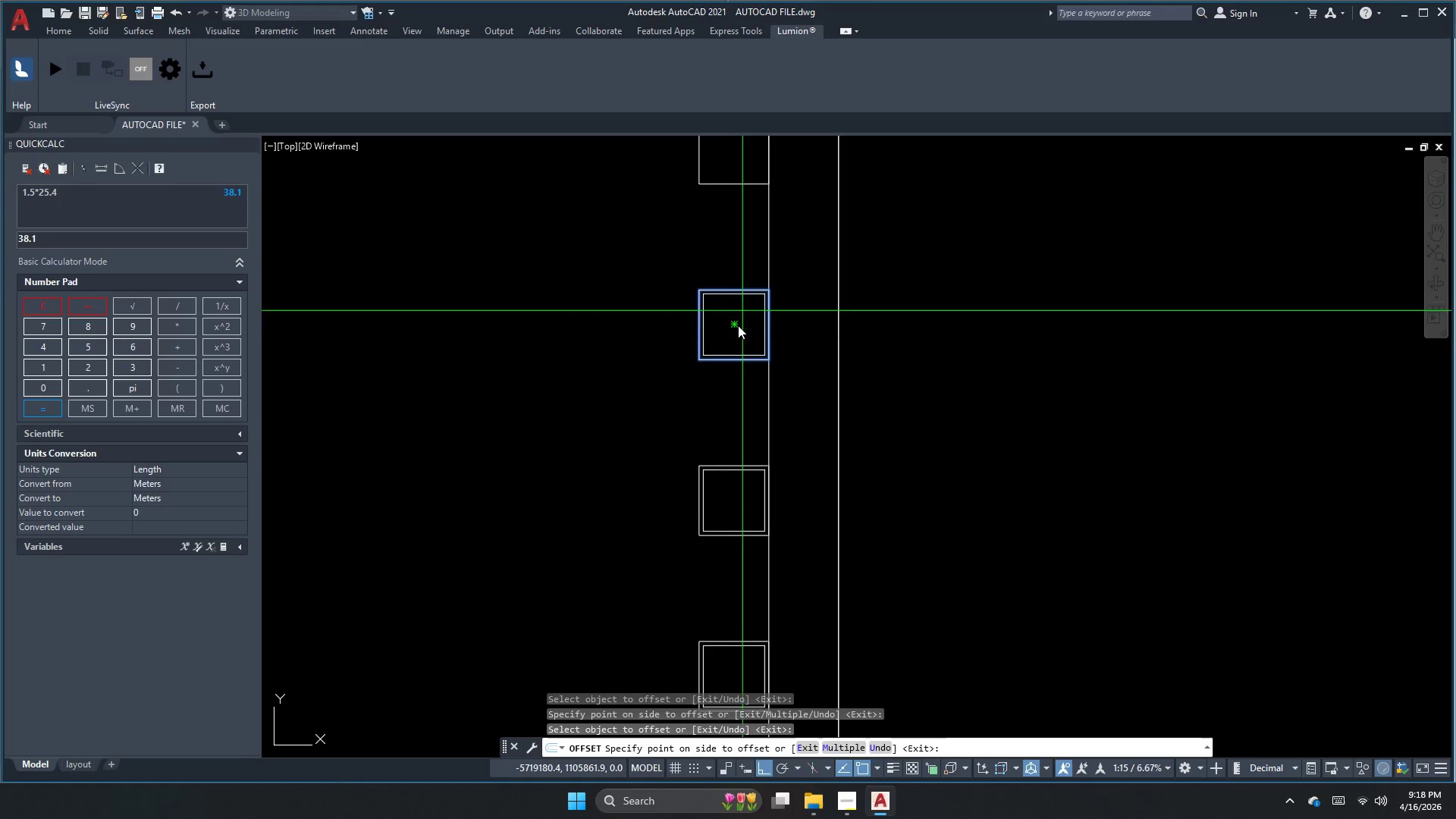 
double_click([736, 337])
 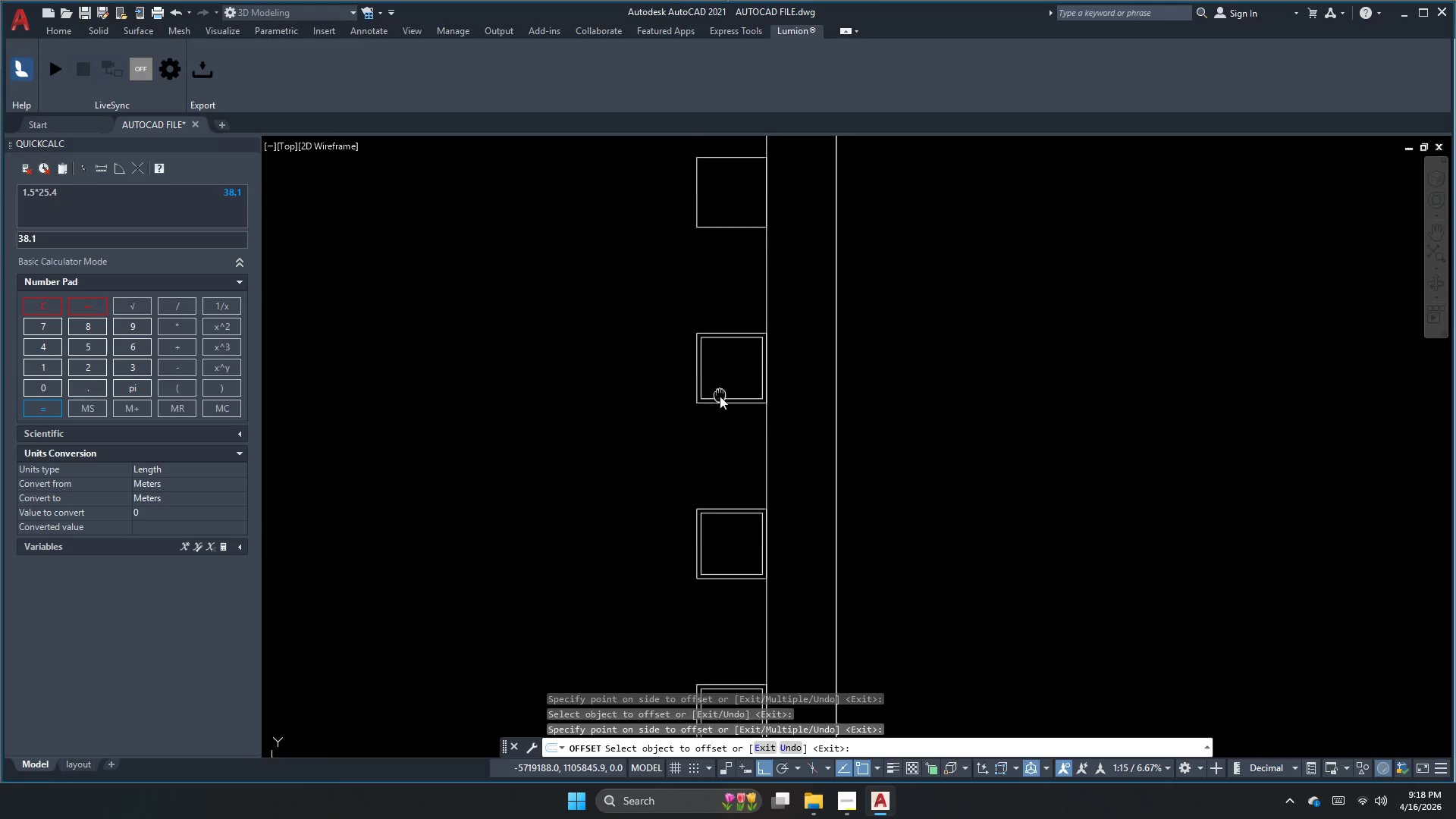 
scroll: coordinate [723, 434], scroll_direction: down, amount: 2.0
 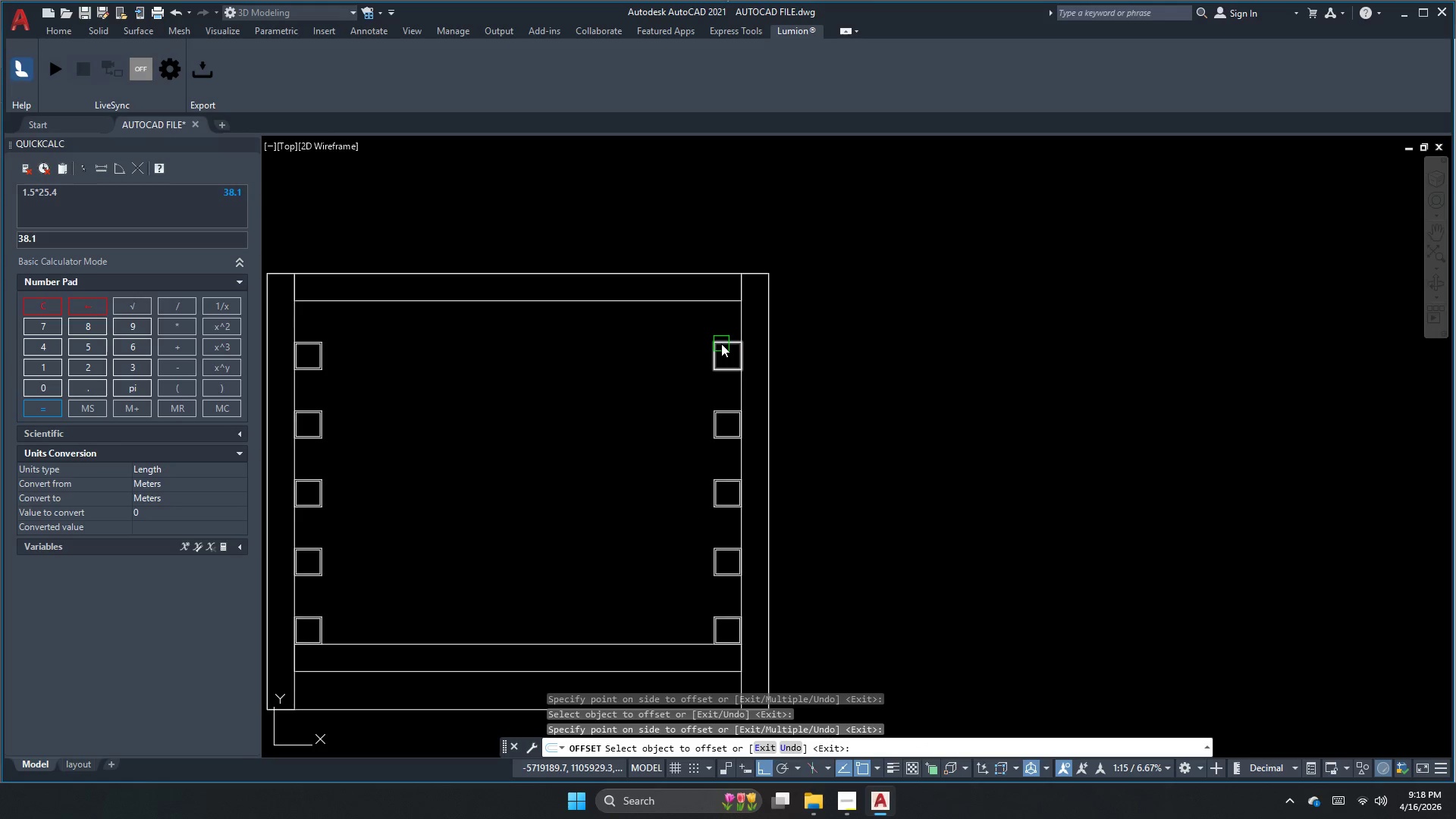 
key(Escape)
 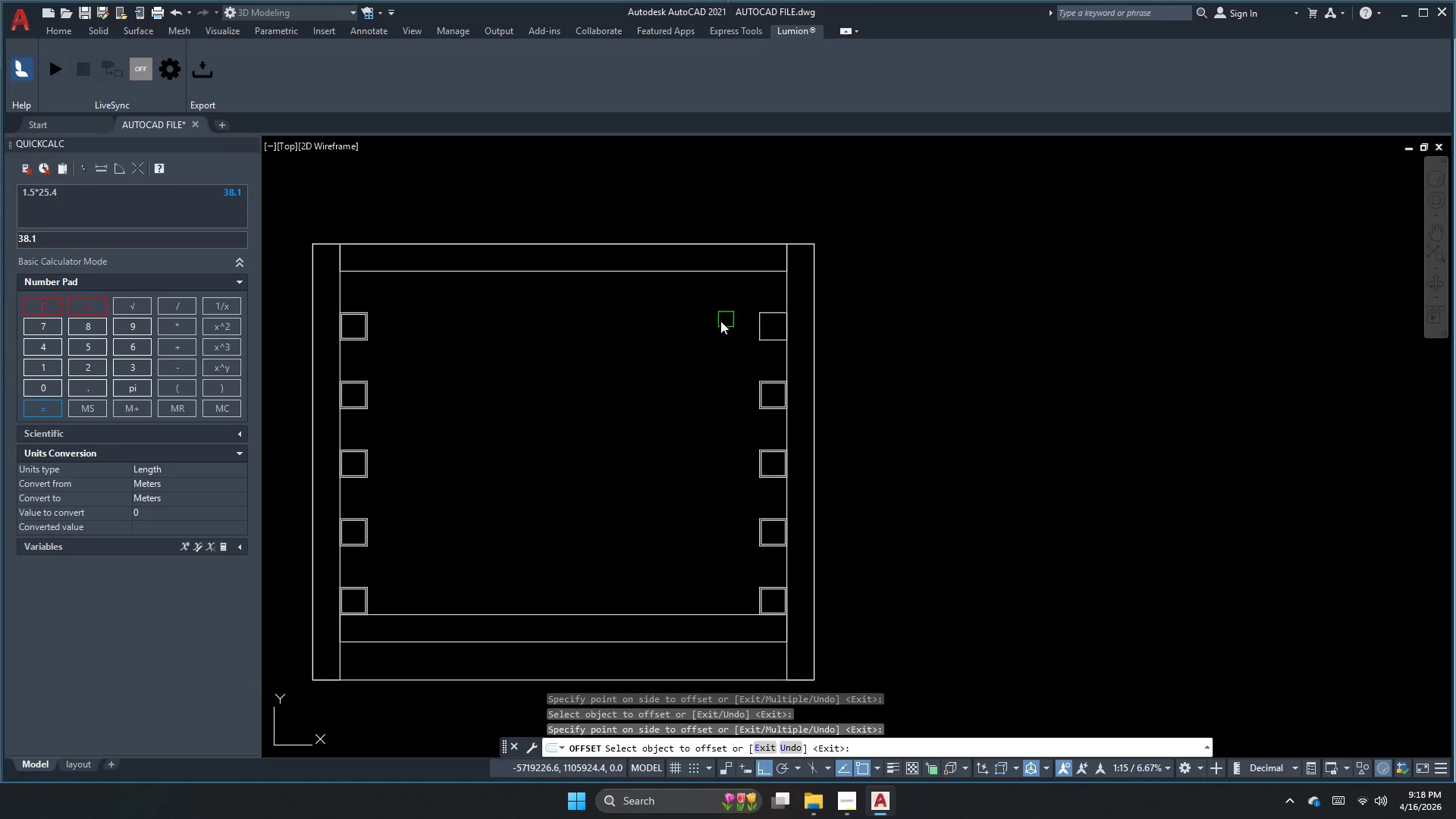 
key(Control+Z)
 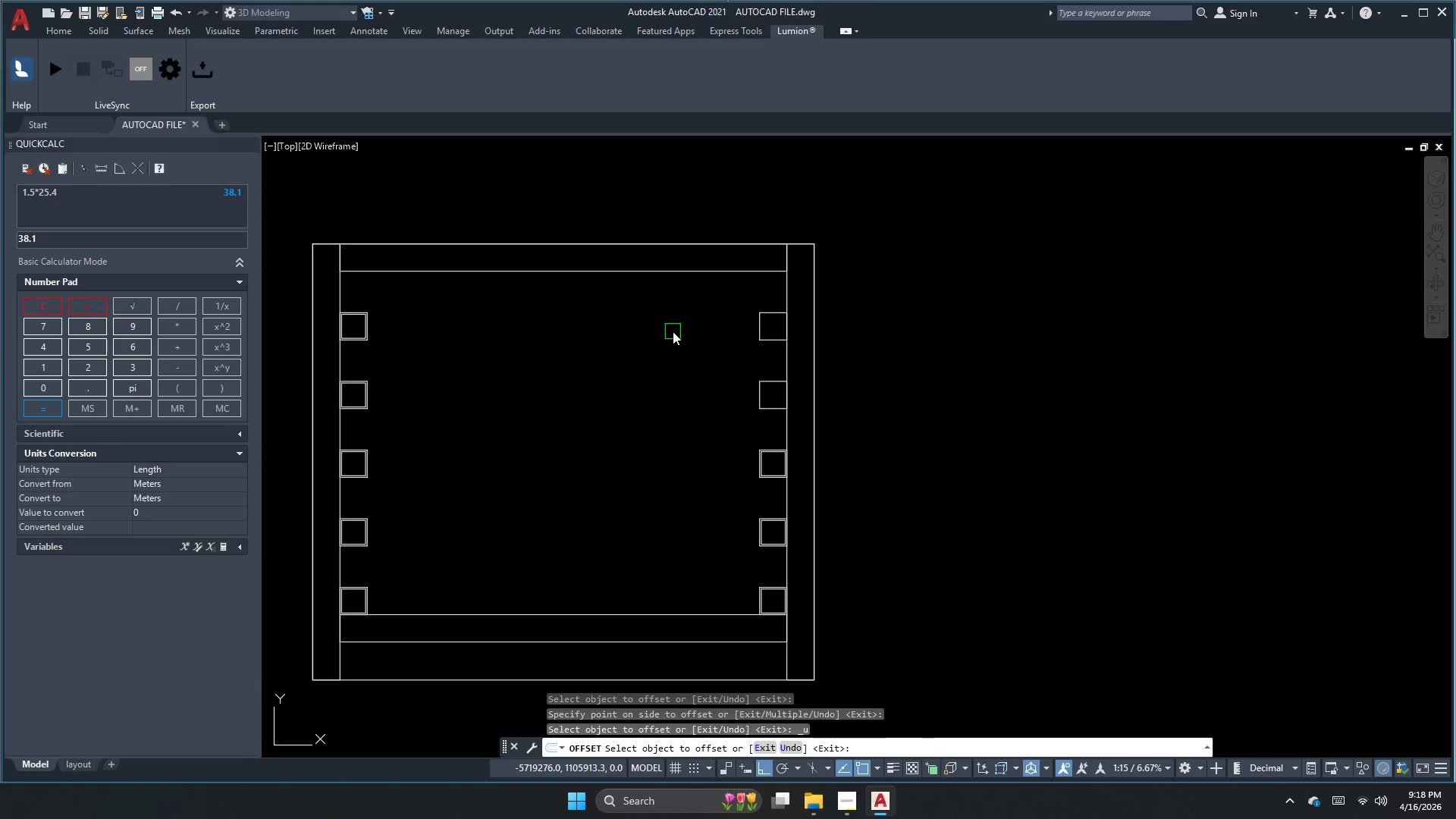 
key(Control+Z)
 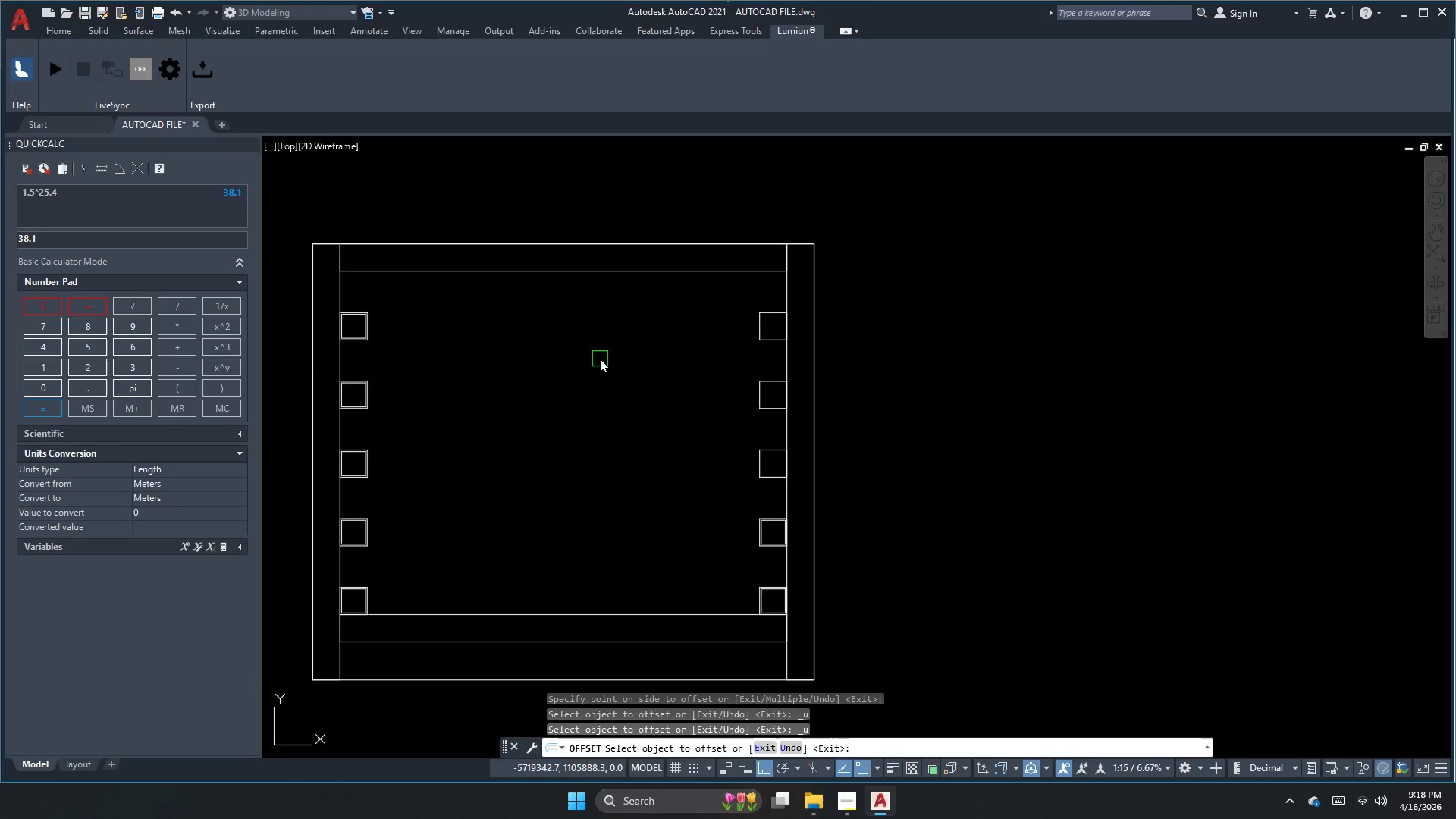 
key(Escape)
 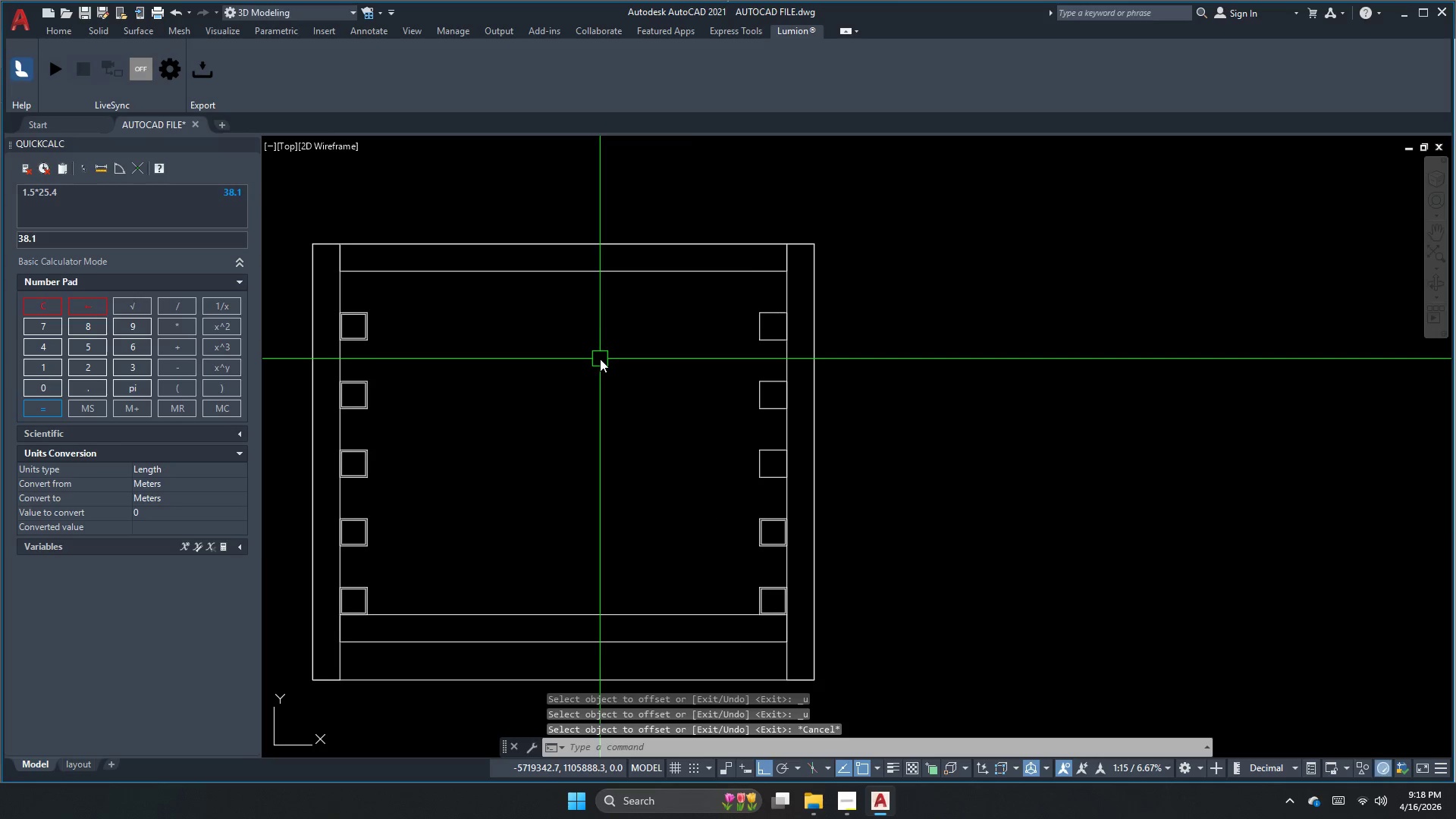 
key(Control+Z)
 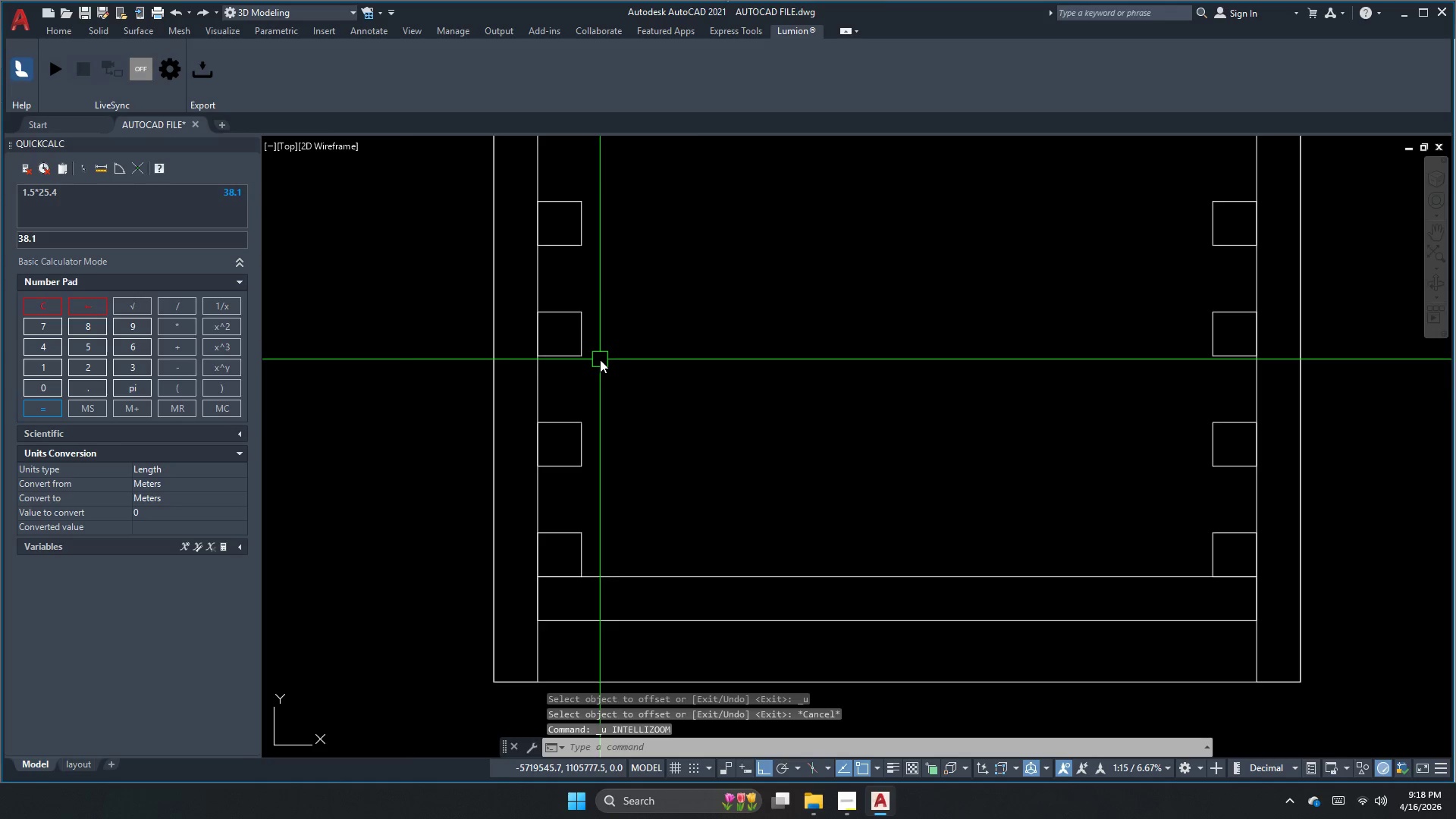 
key(Control+Z)
 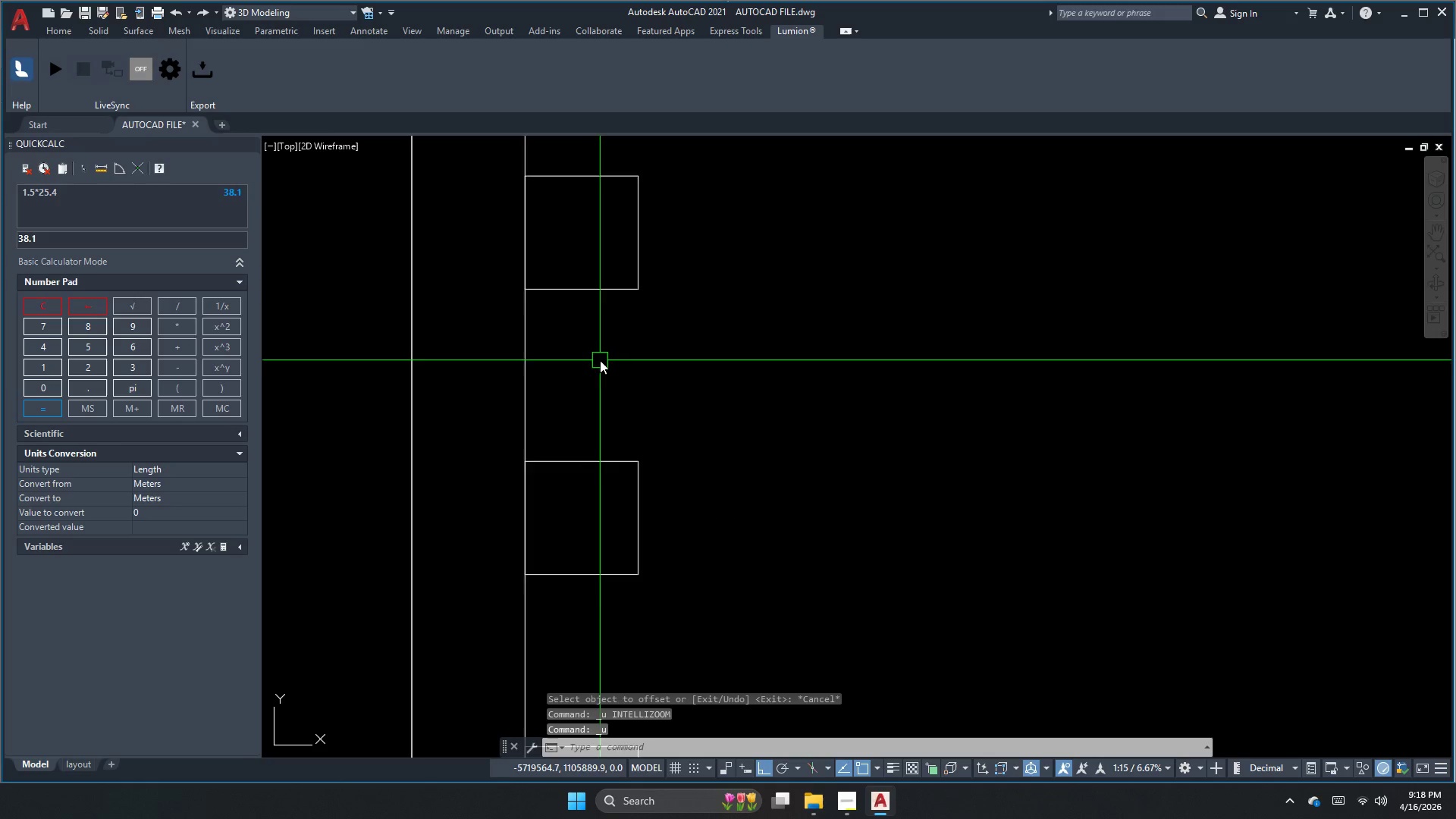 
key(Escape)
 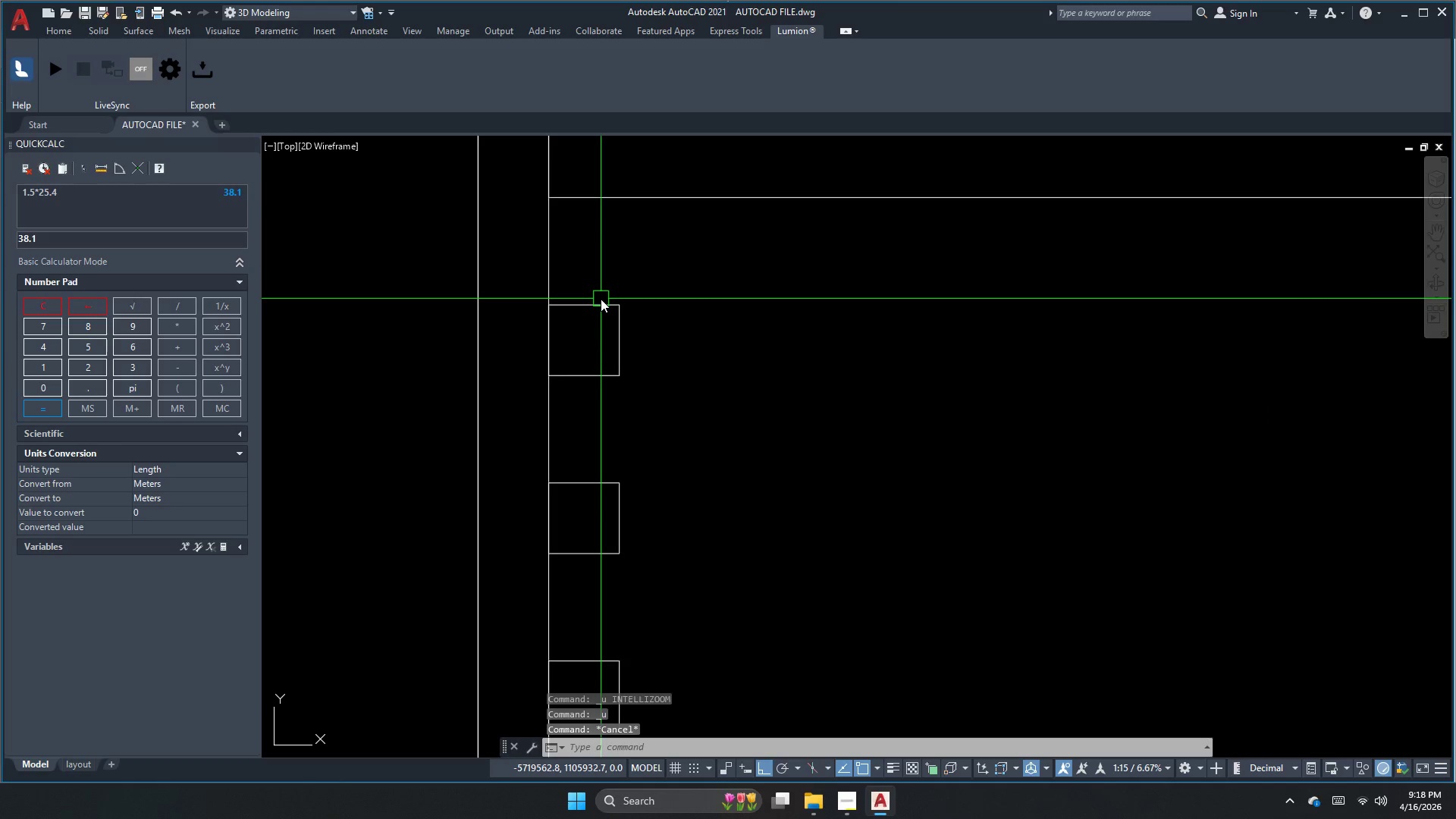 
key(Escape)
 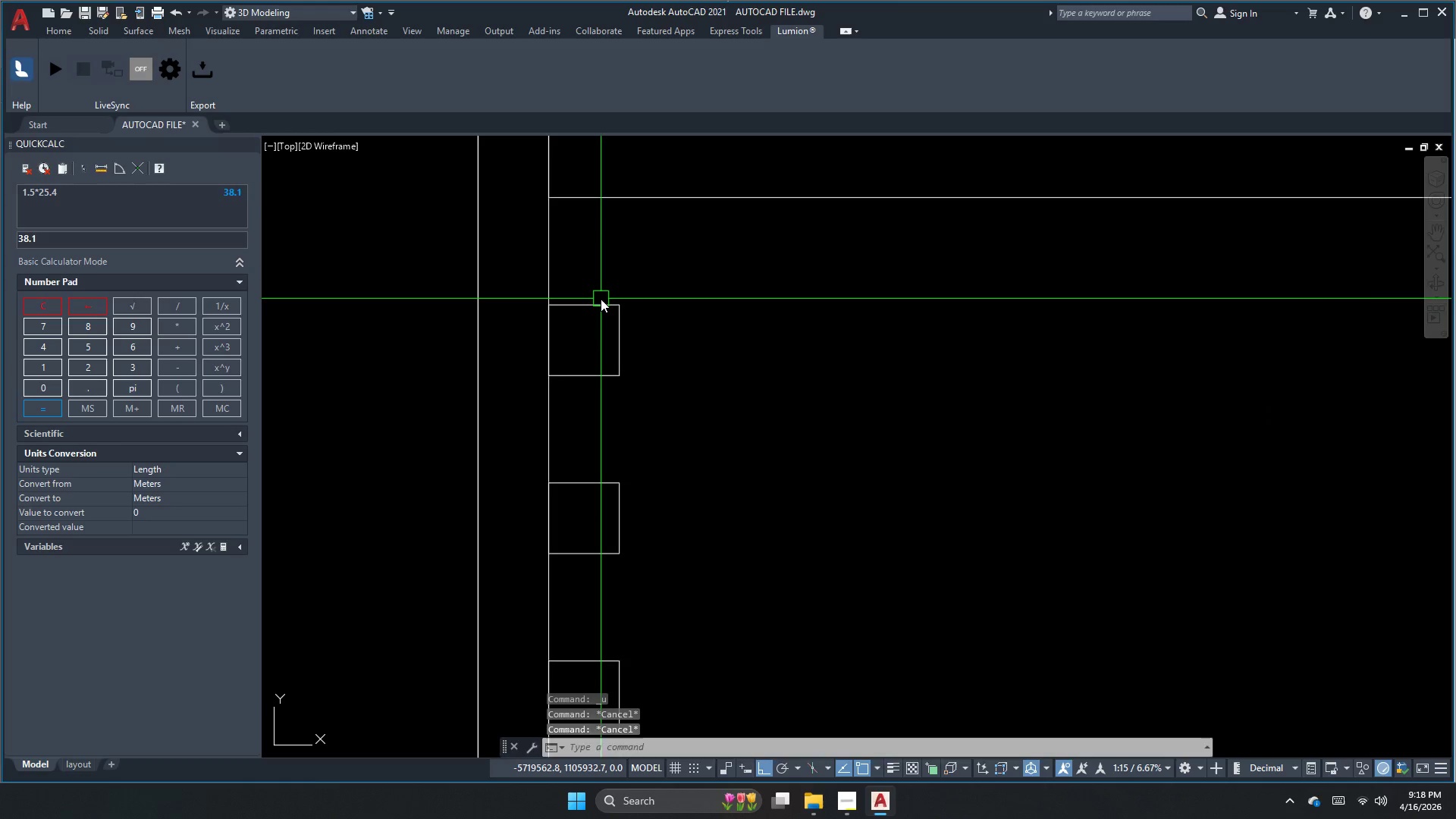 
scroll: coordinate [601, 299], scroll_direction: down, amount: 1.0
 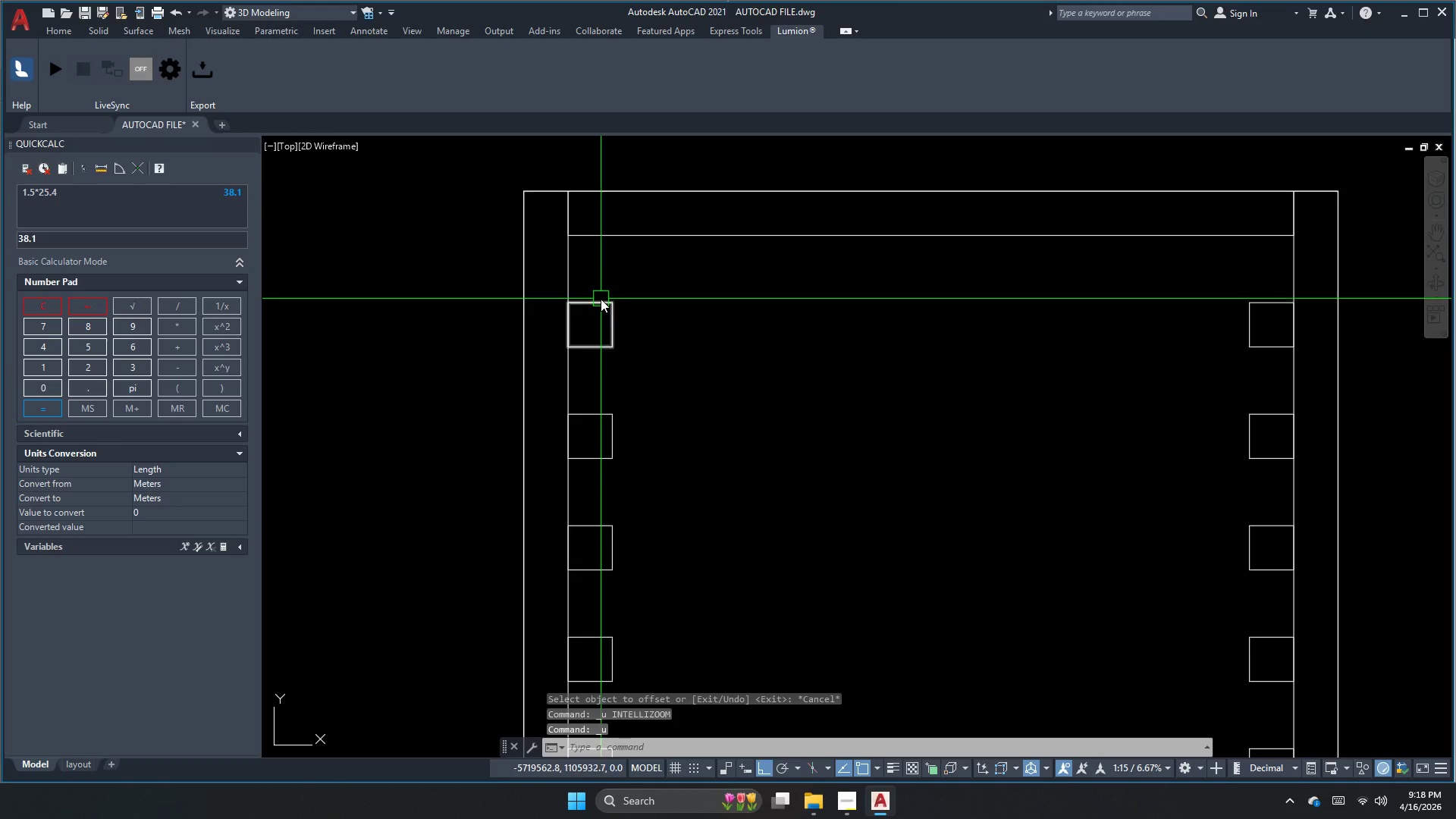 
key(O)
 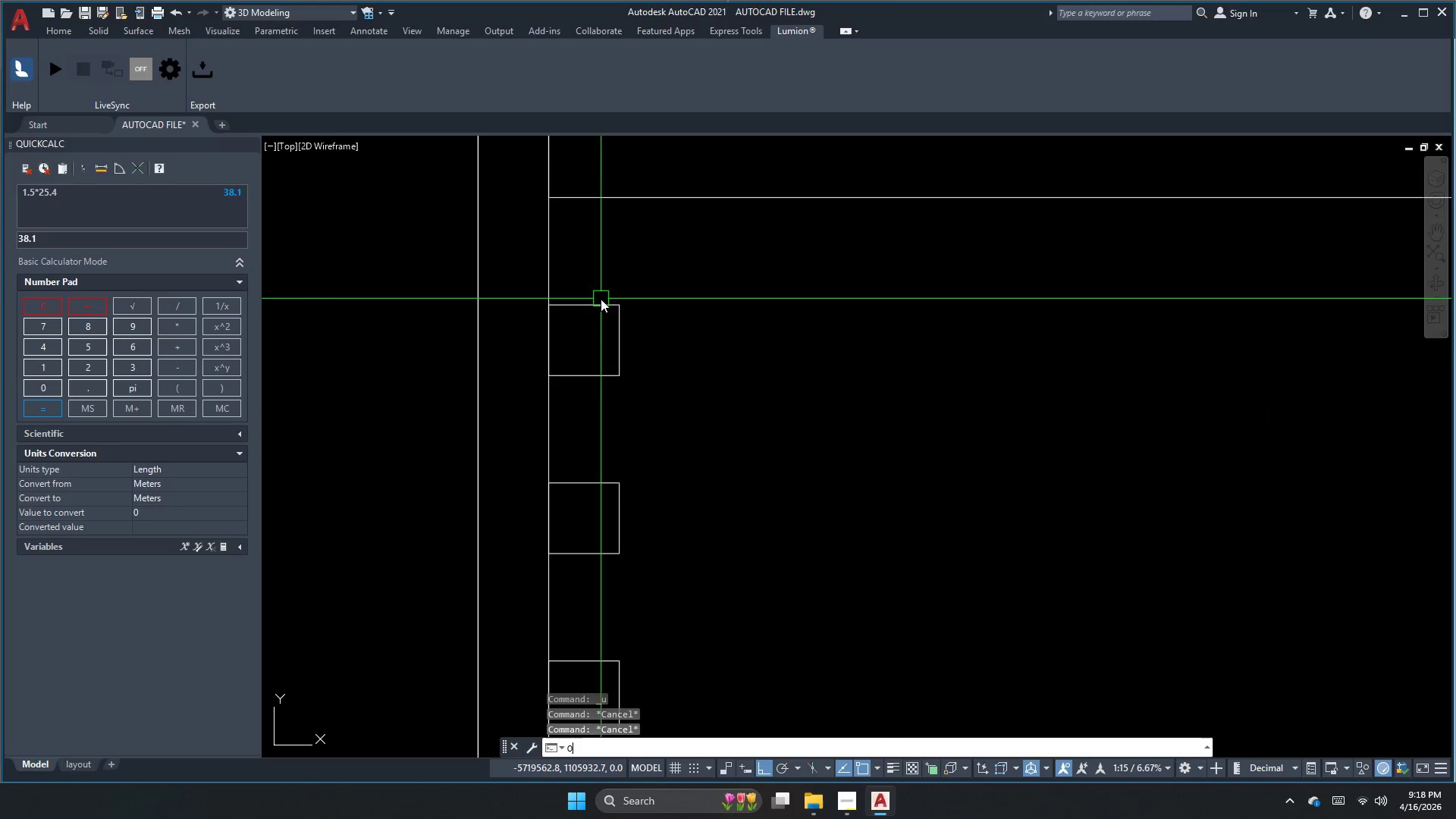 
key(Space)
 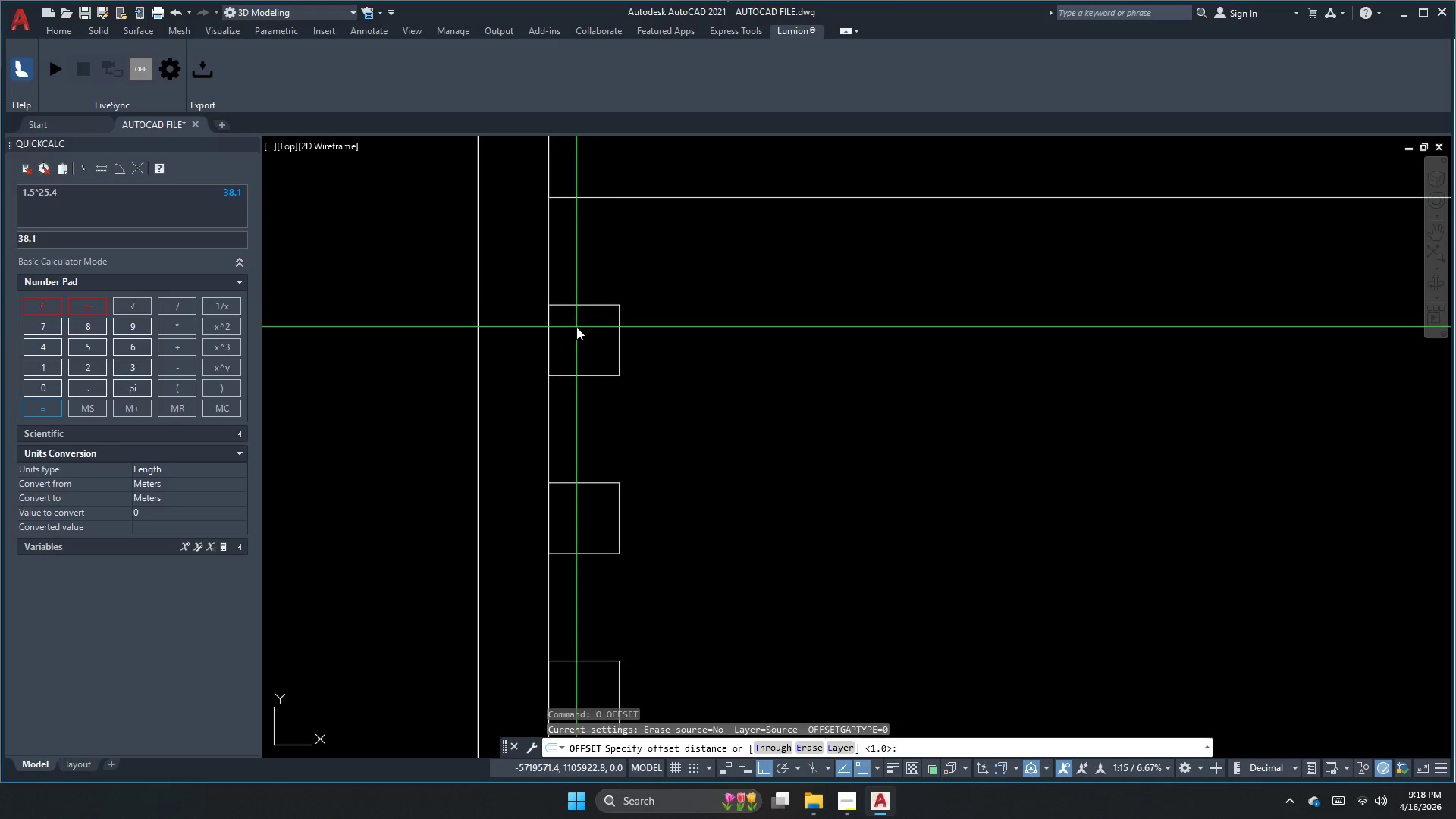 
key(Space)
 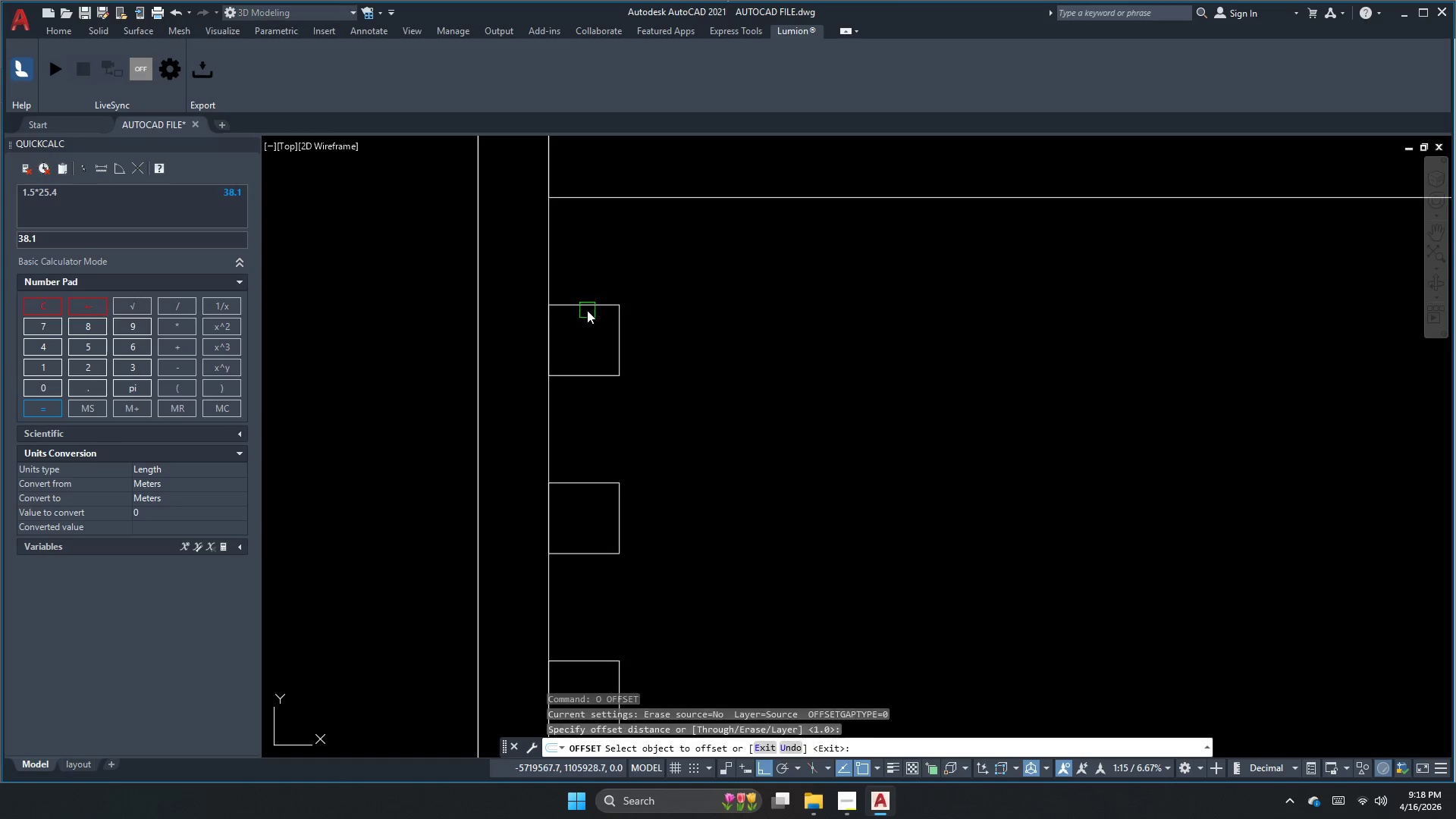 
left_click_drag(start_coordinate=[587, 309], to_coordinate=[585, 320])
 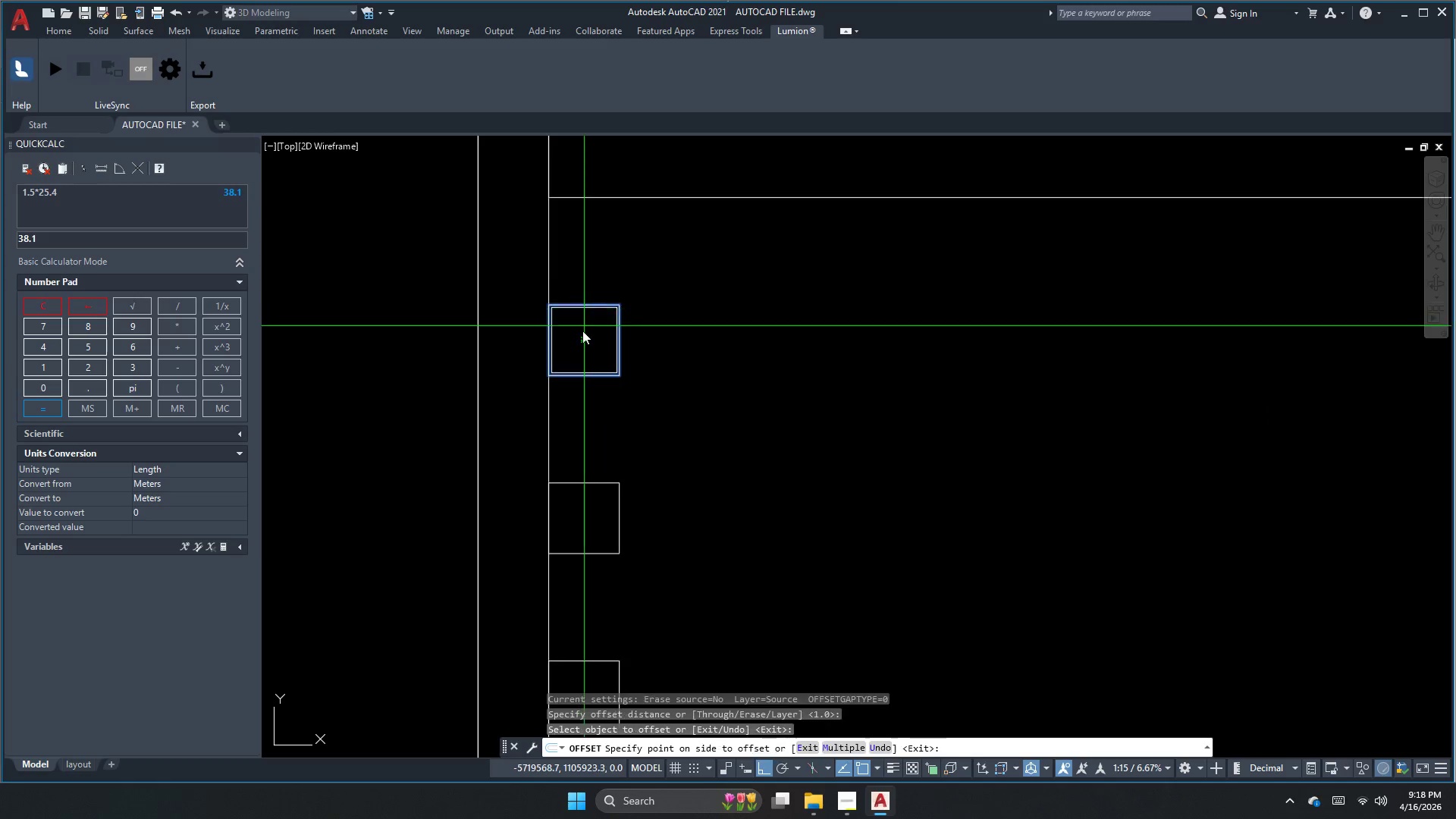 
double_click([582, 334])
 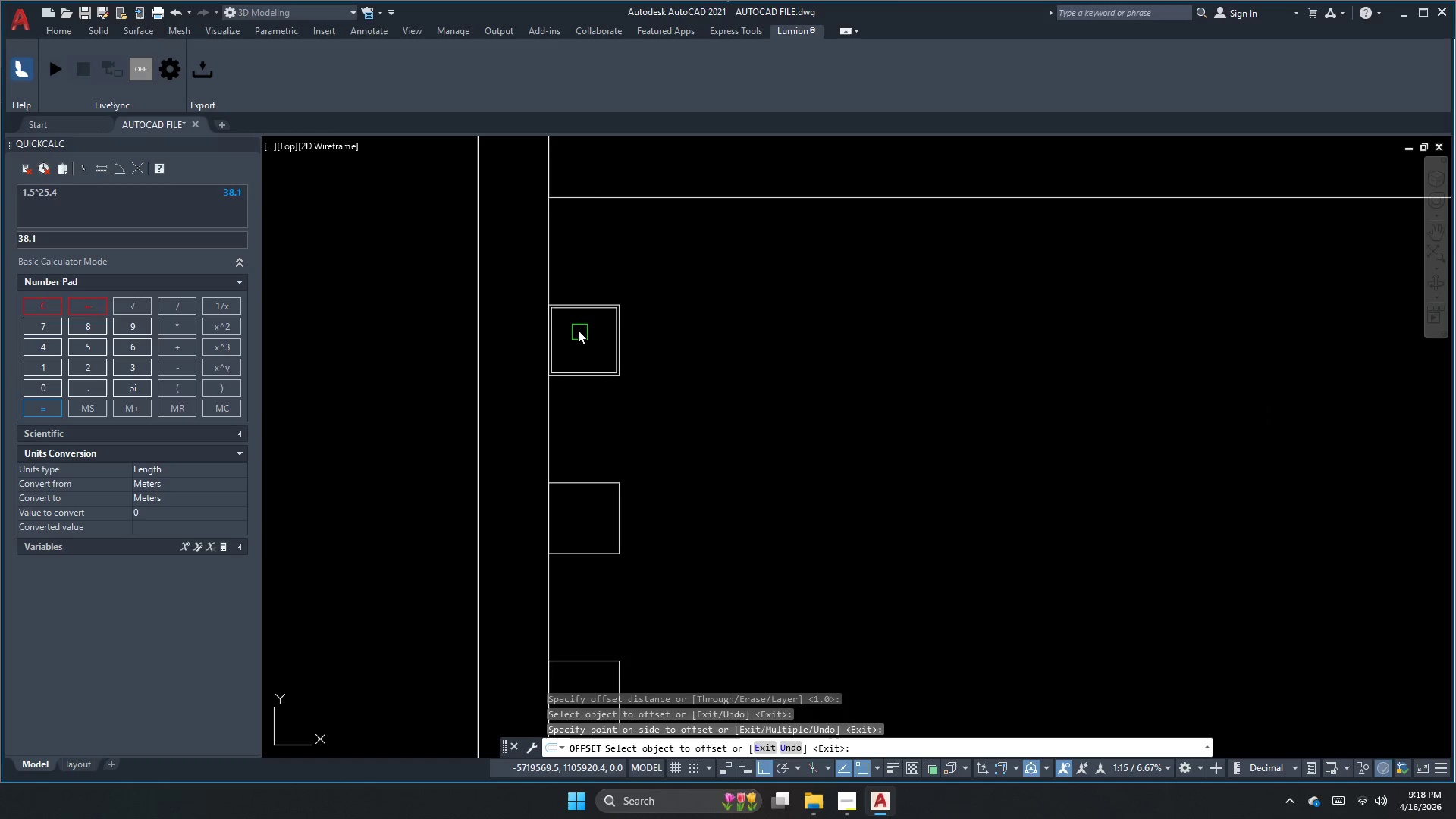 
scroll: coordinate [572, 319], scroll_direction: up, amount: 1.0
 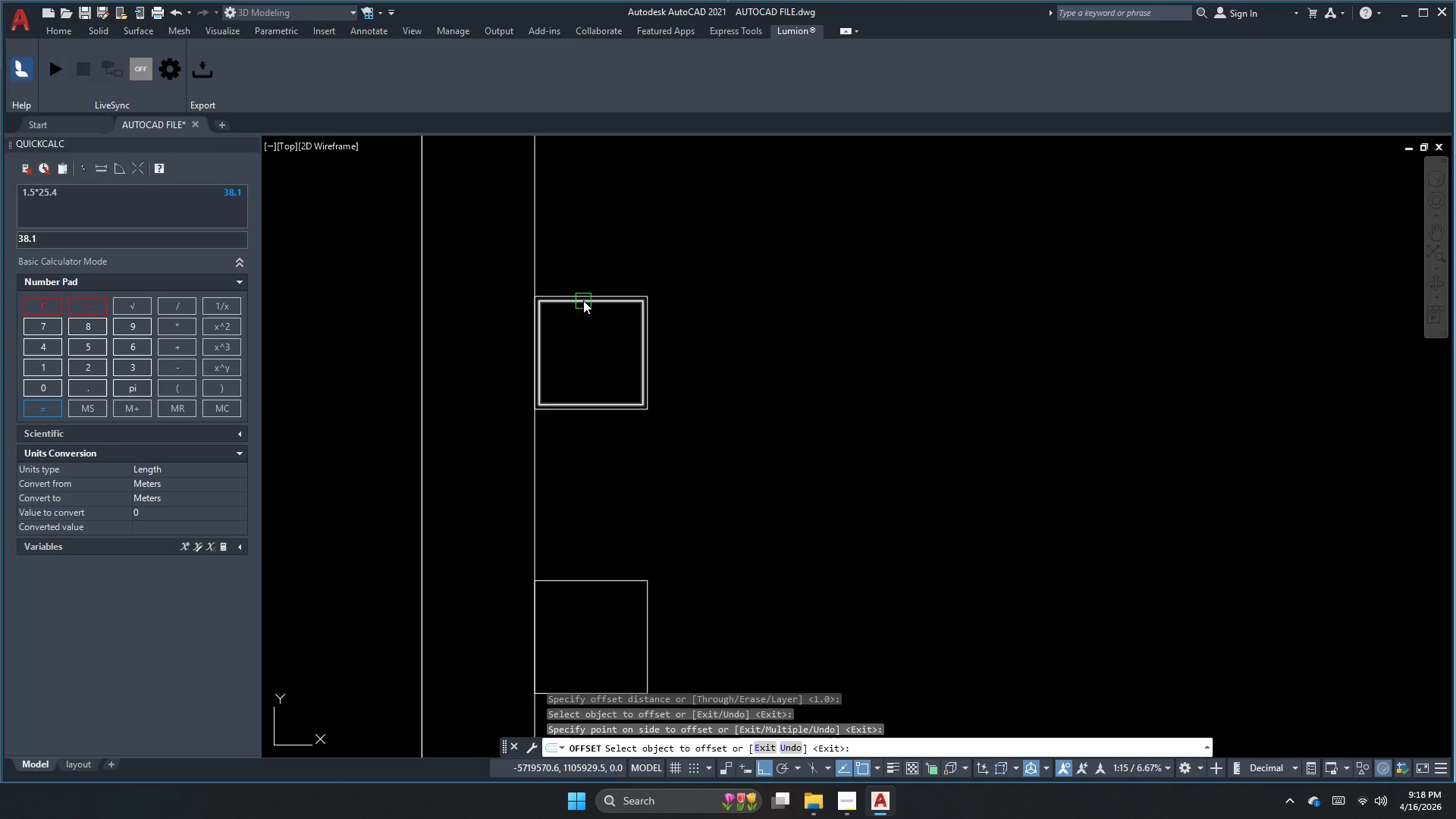 
key(Escape)
 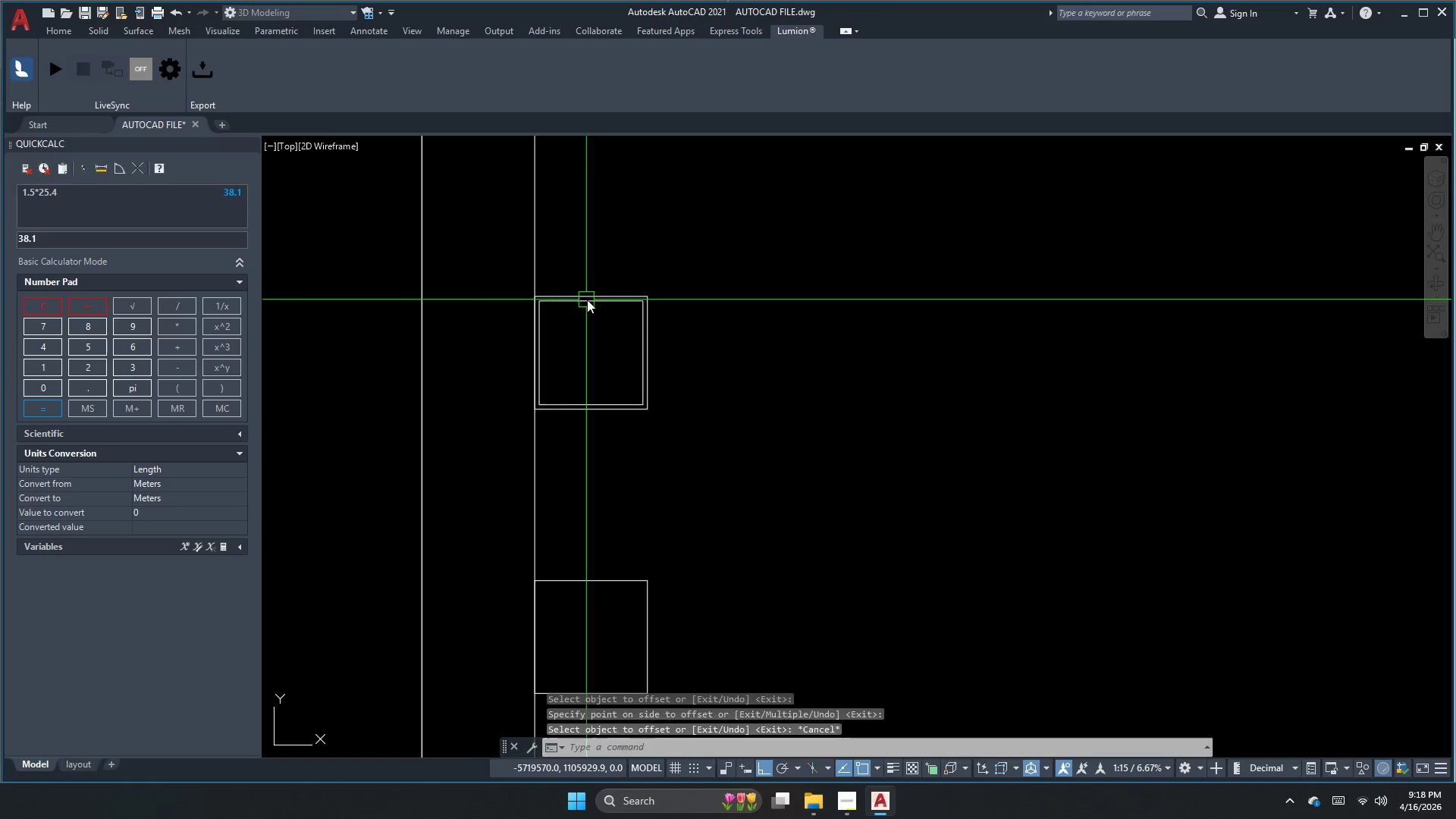 
left_click([588, 300])
 